 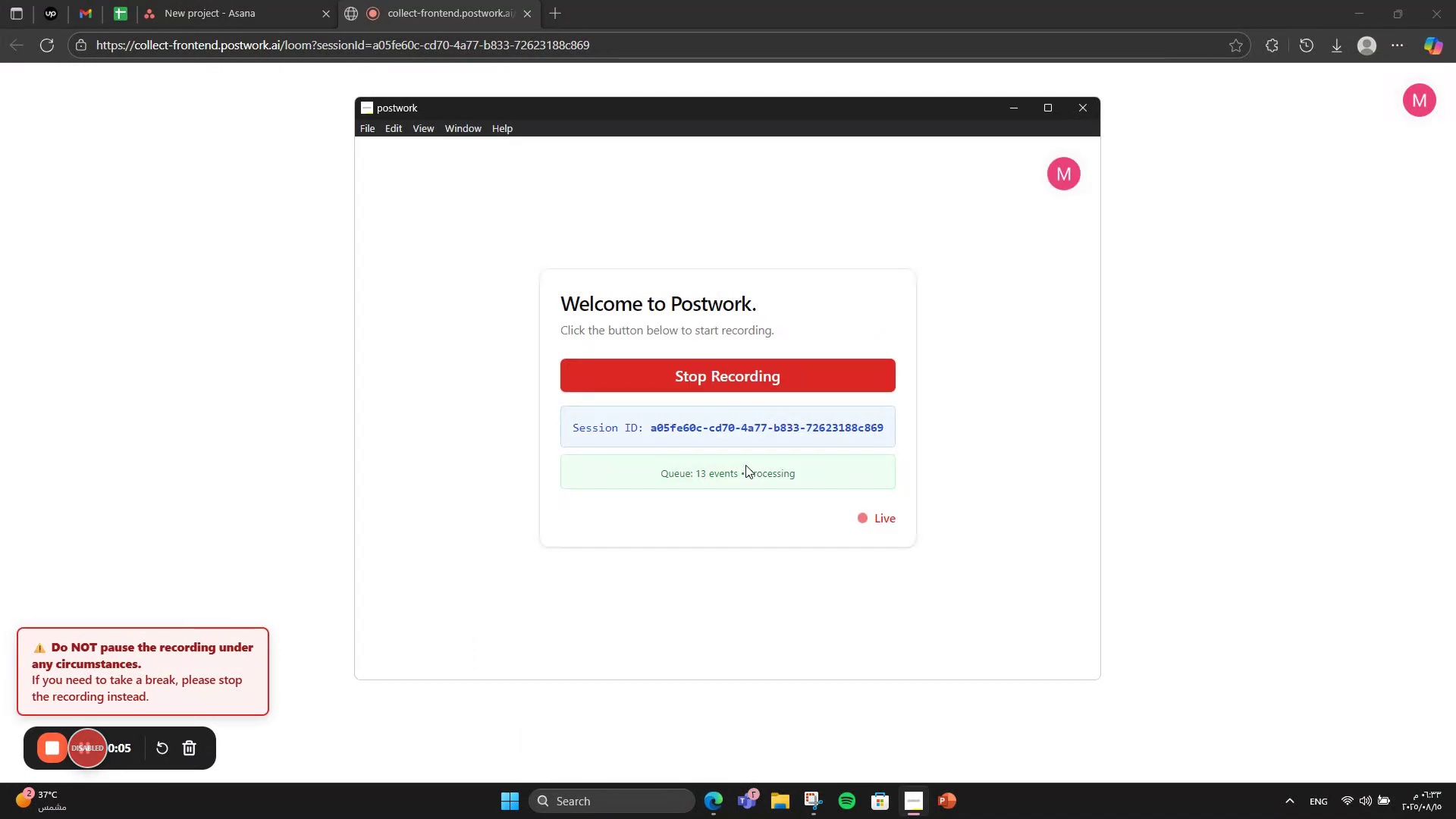 
left_click([1169, 367])
 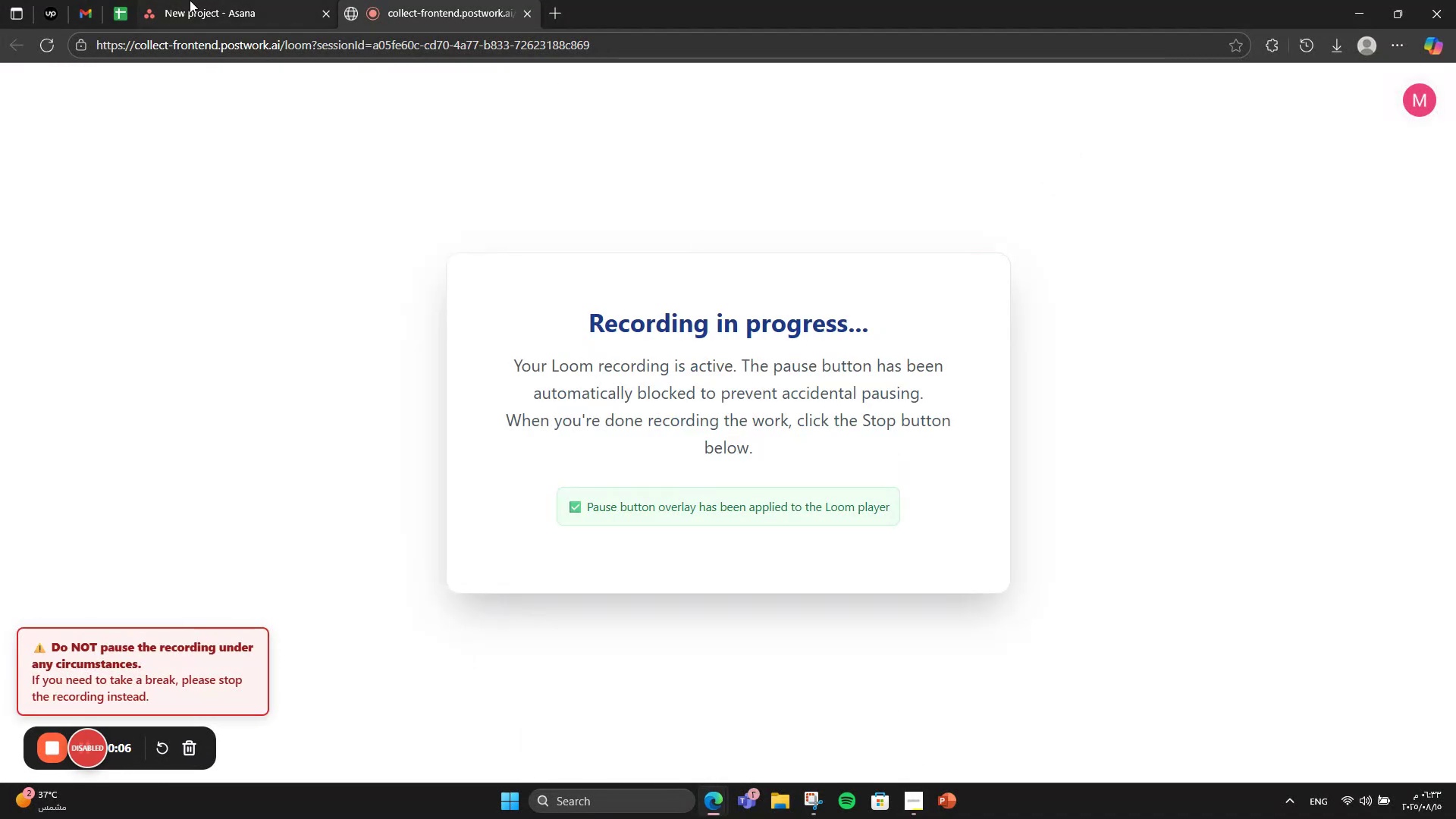 
left_click([202, 0])
 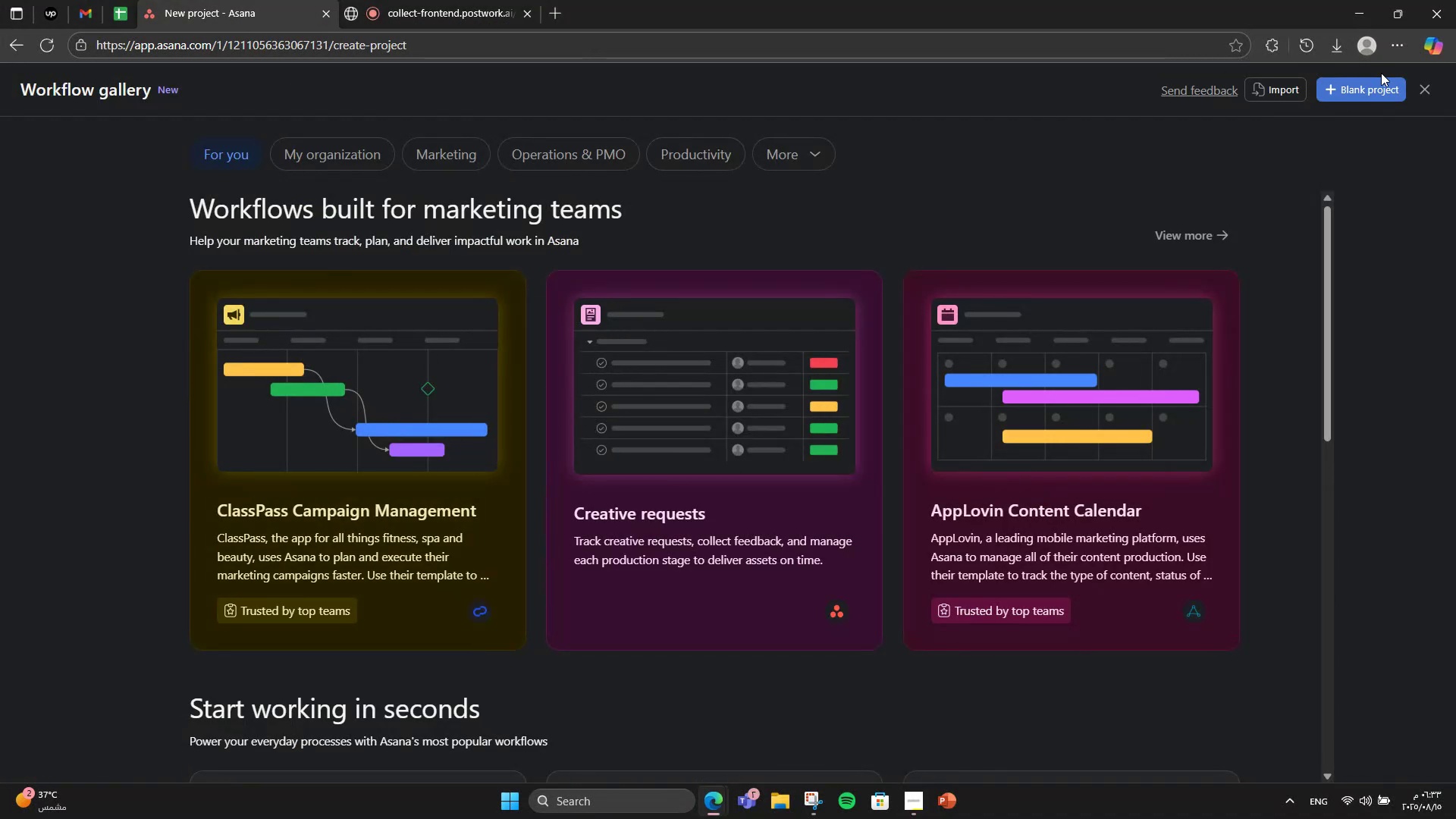 
left_click([1373, 93])
 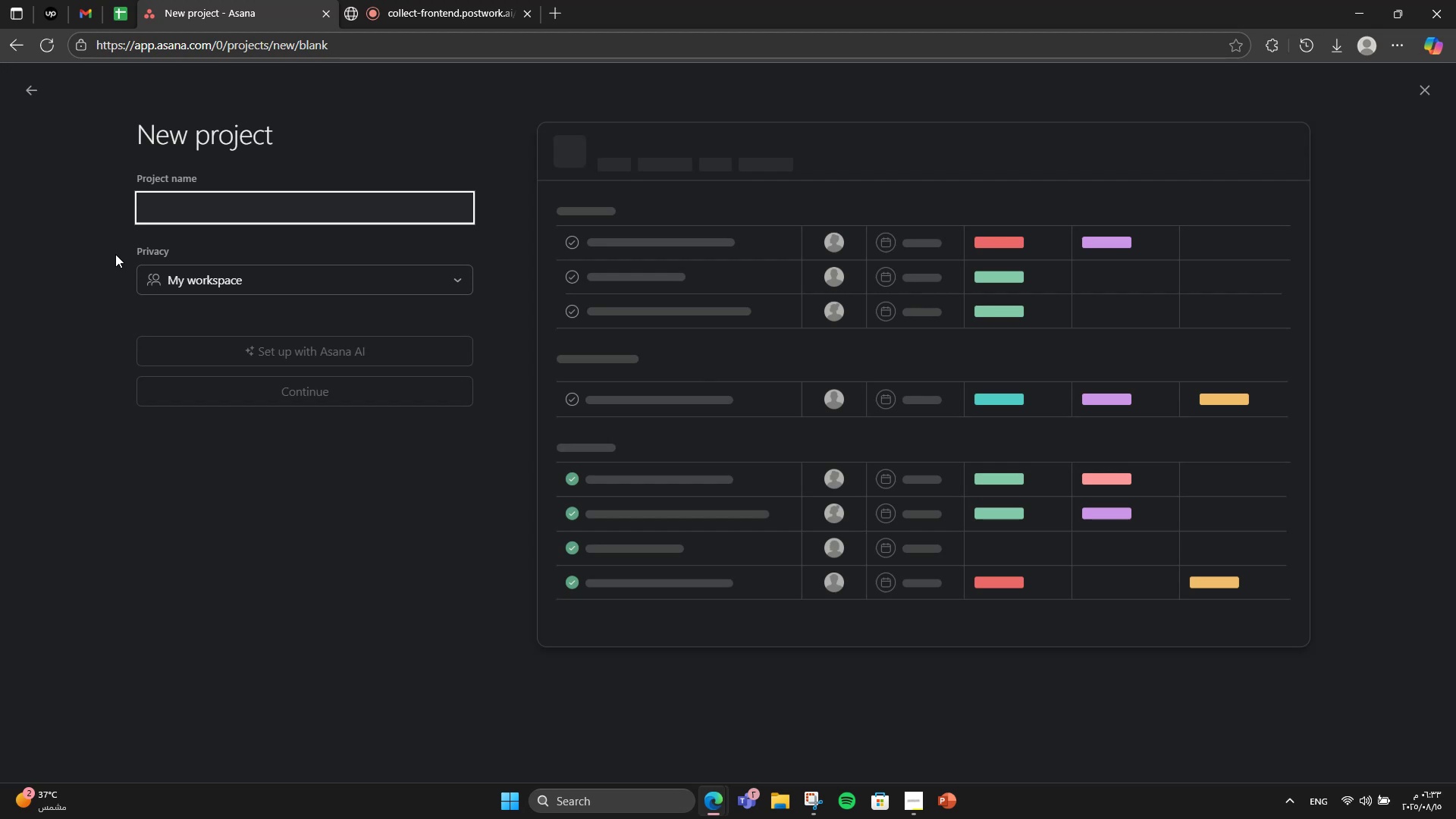 
left_click([115, 254])
 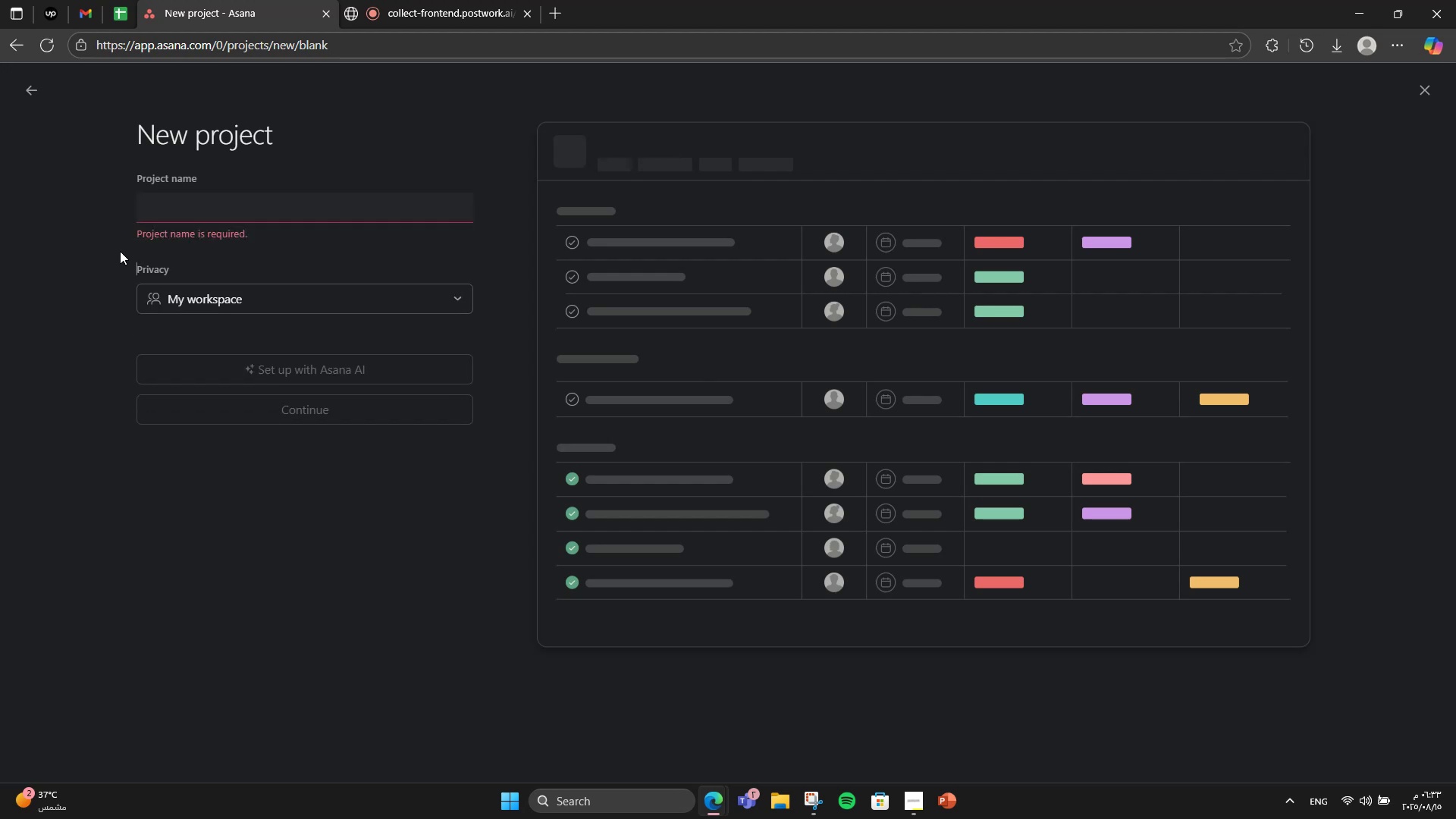 
left_click([143, 209])
 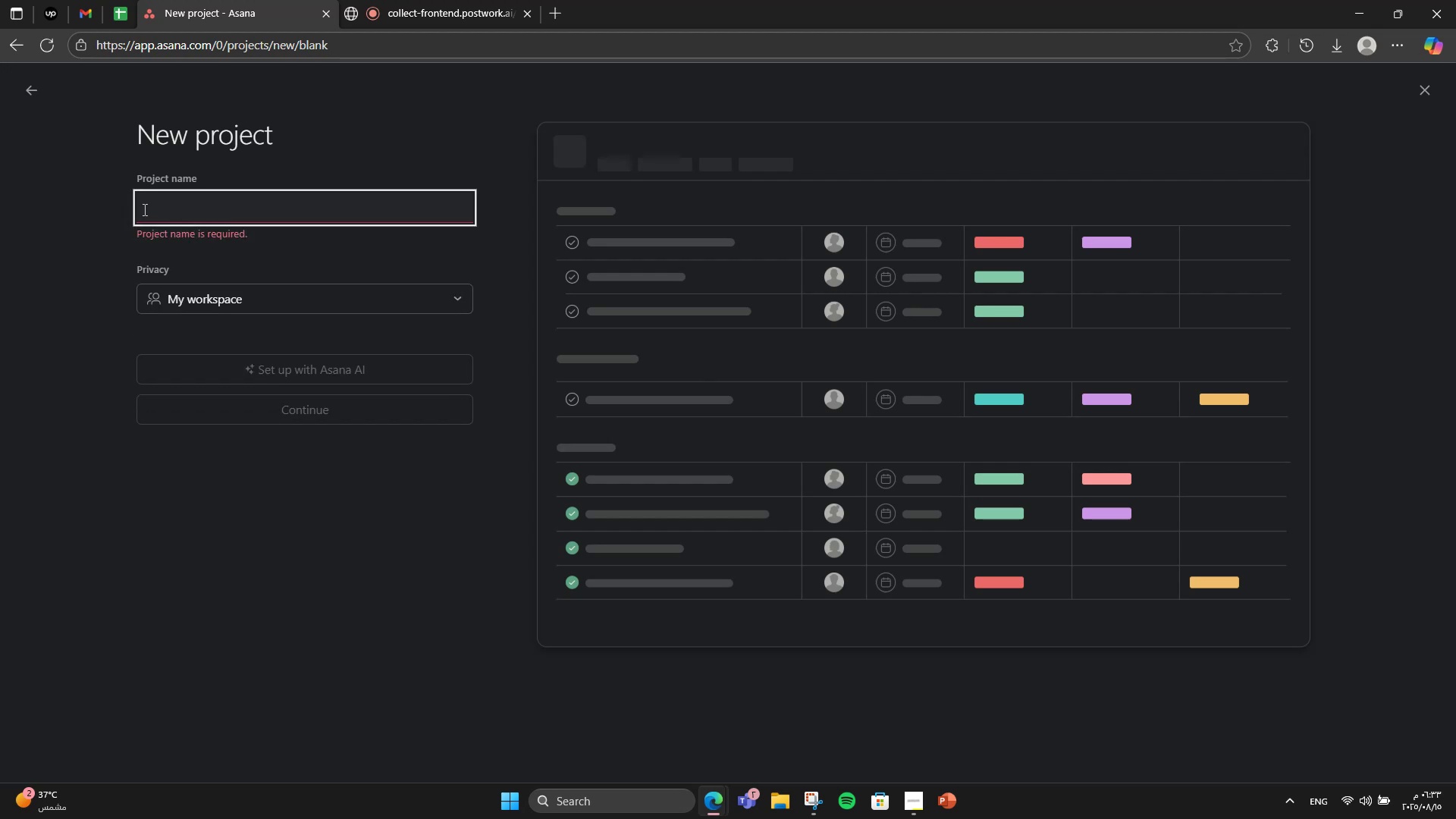 
type(AI-Powered Personal Nu)
 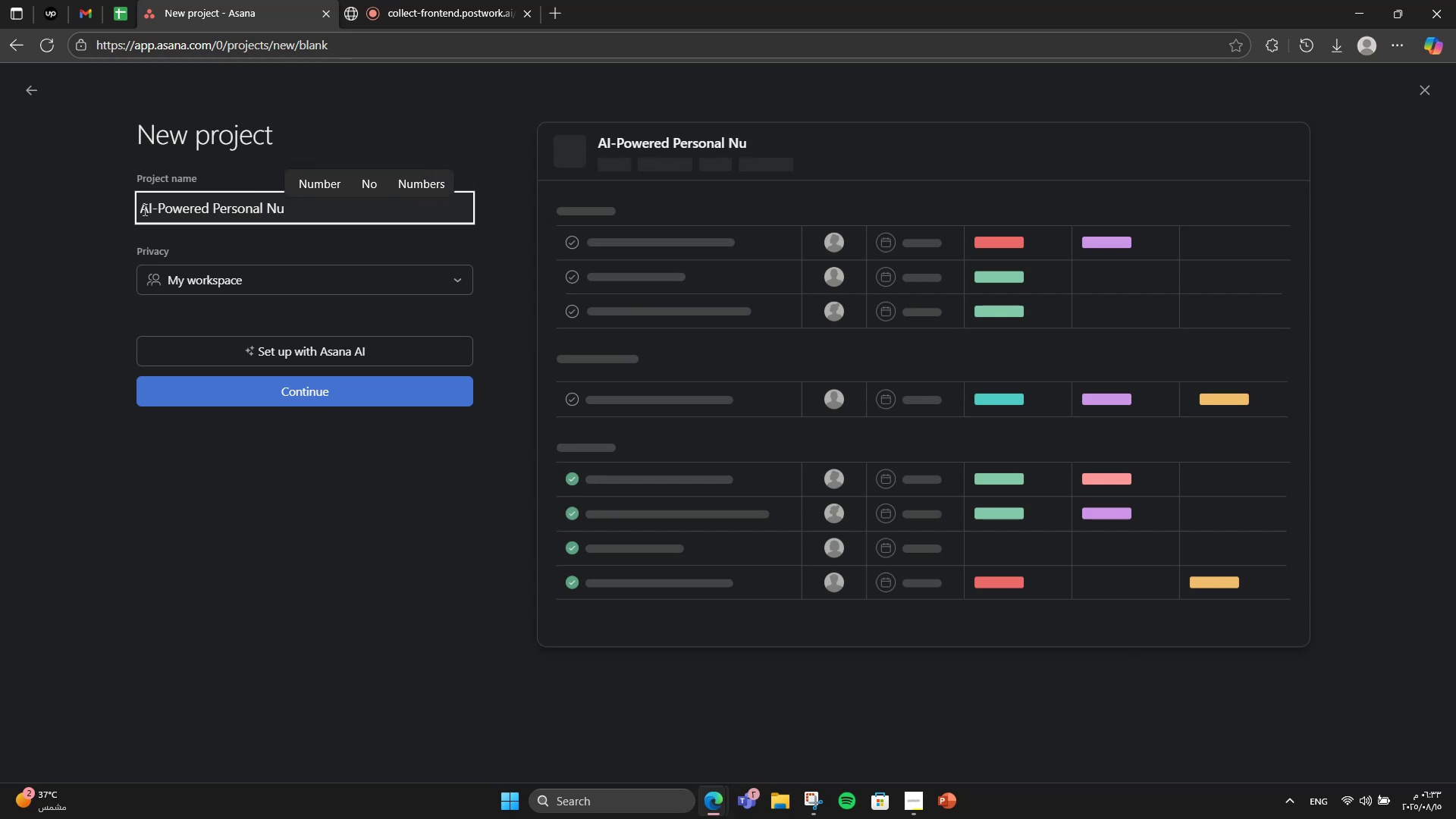 
type(trition Planner)
 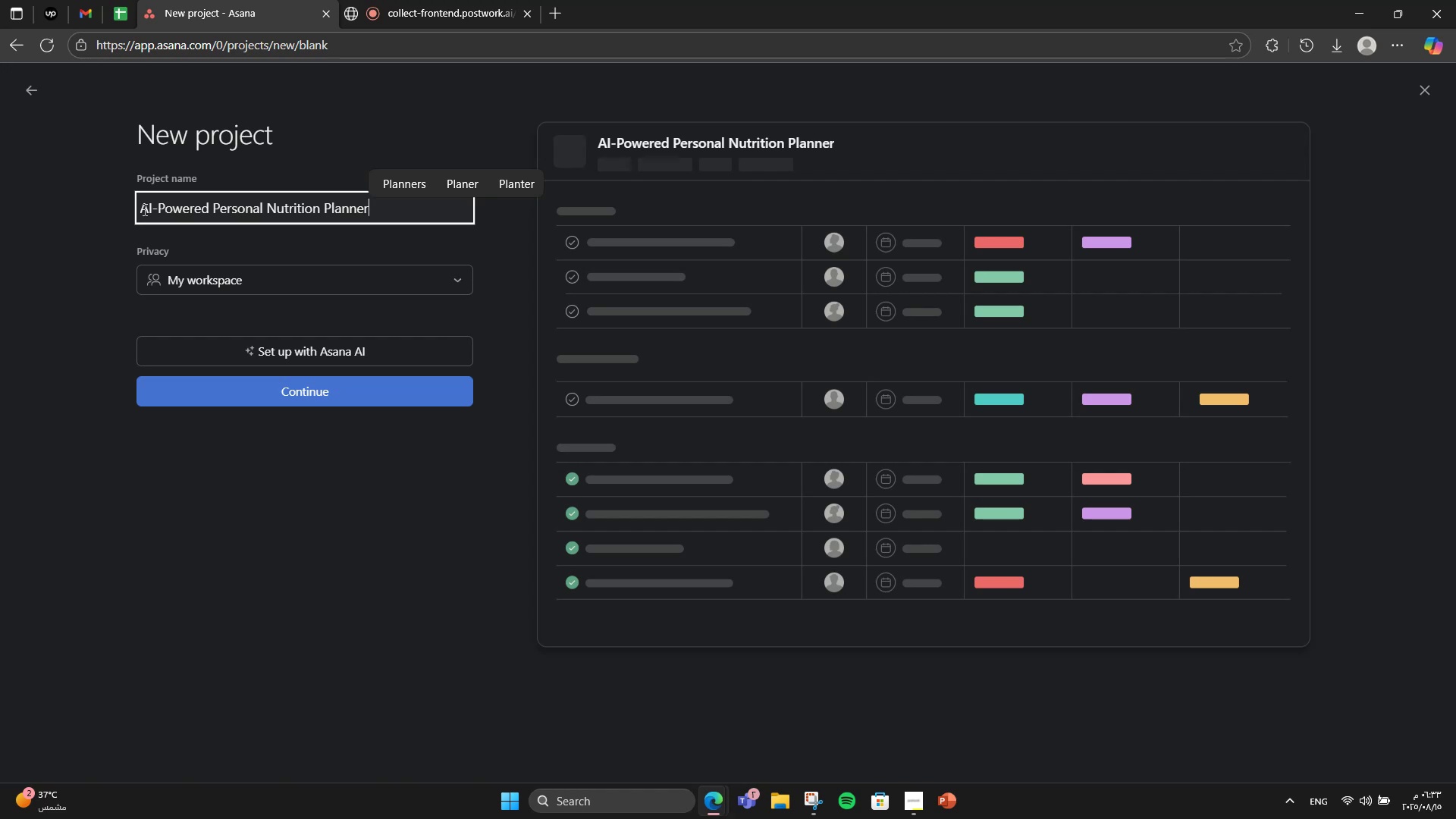 
left_click([301, 381])
 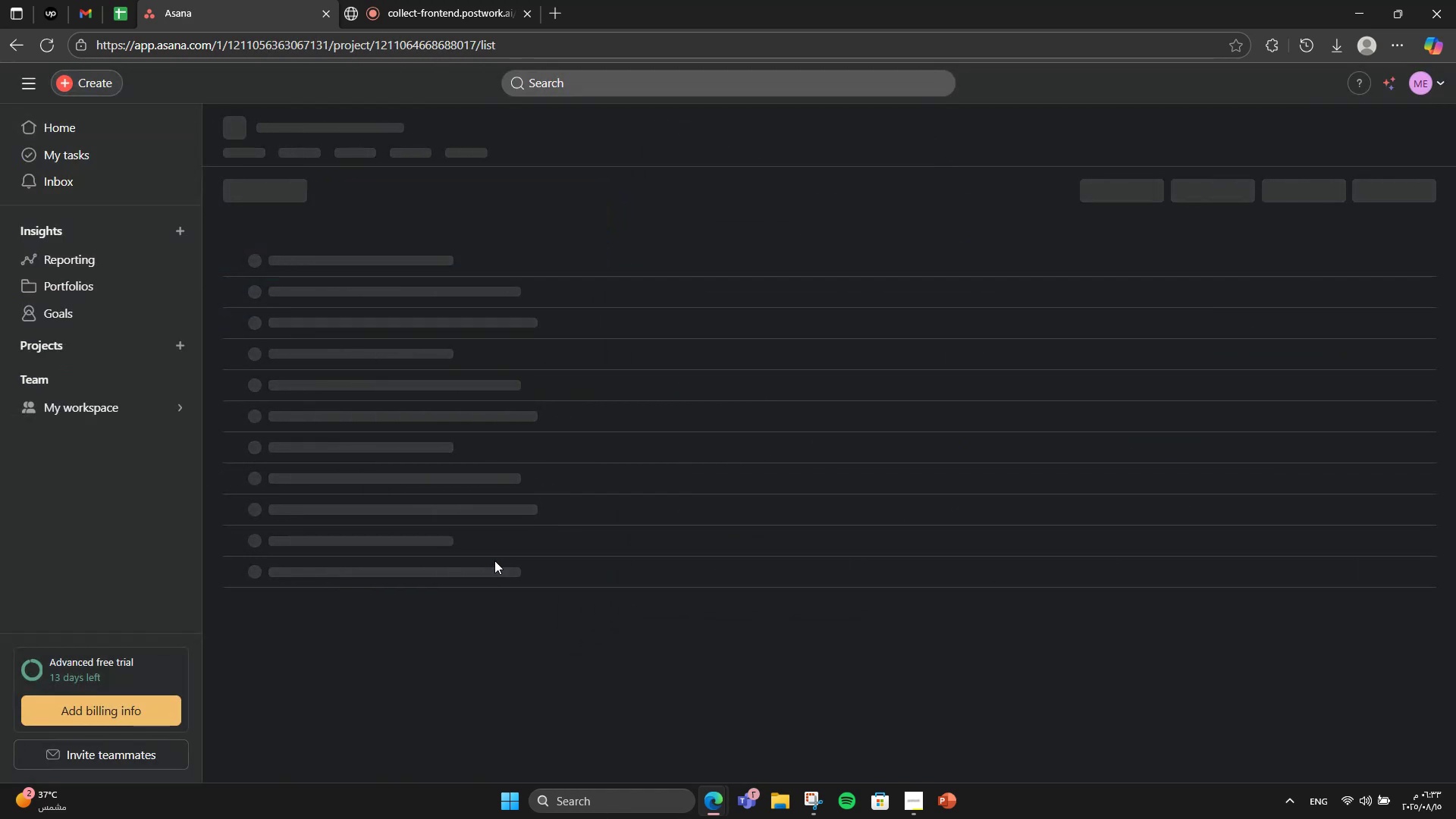 
scroll: coordinate [516, 406], scroll_direction: down, amount: 1.0
 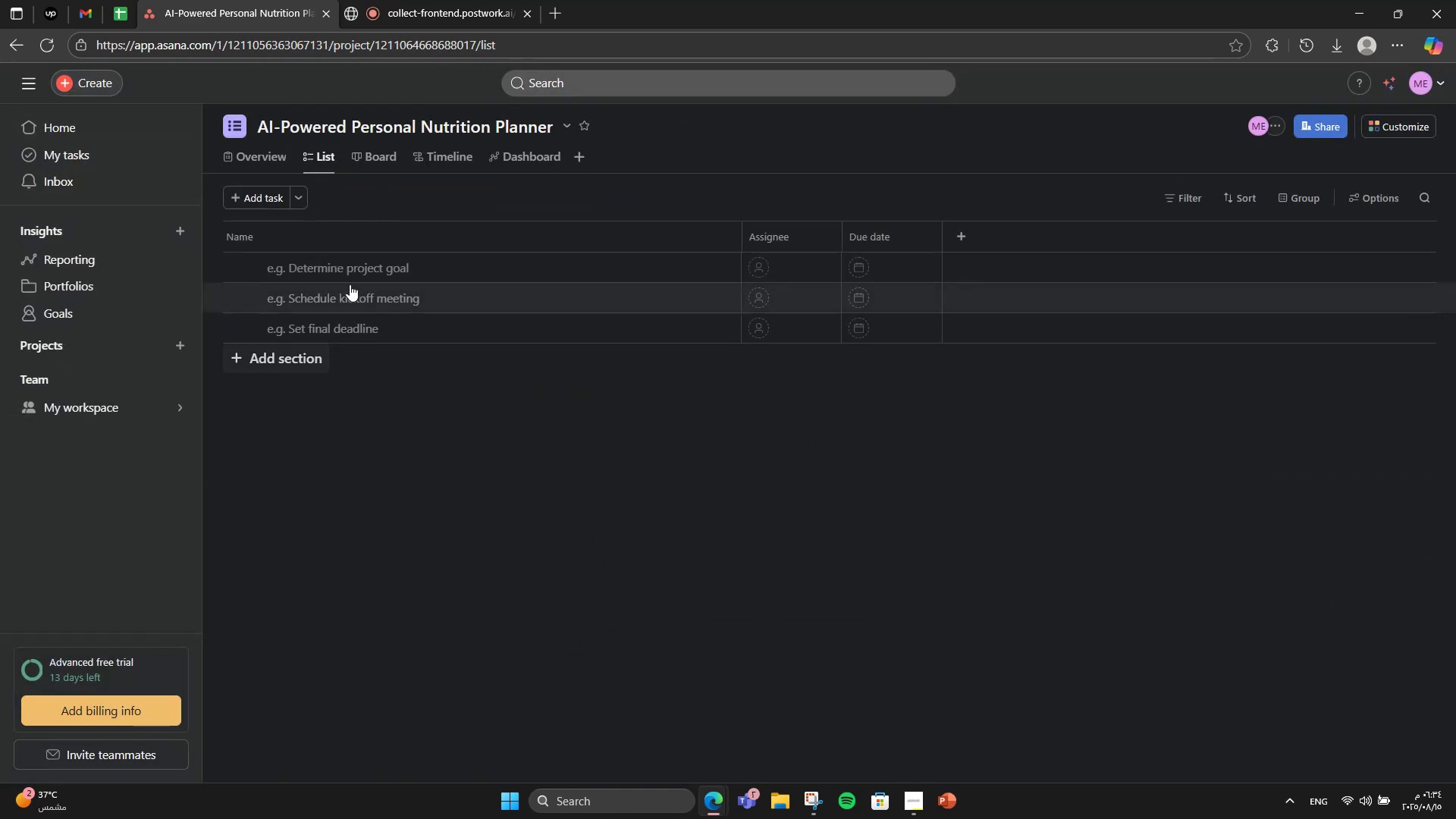 
left_click([275, 164])
 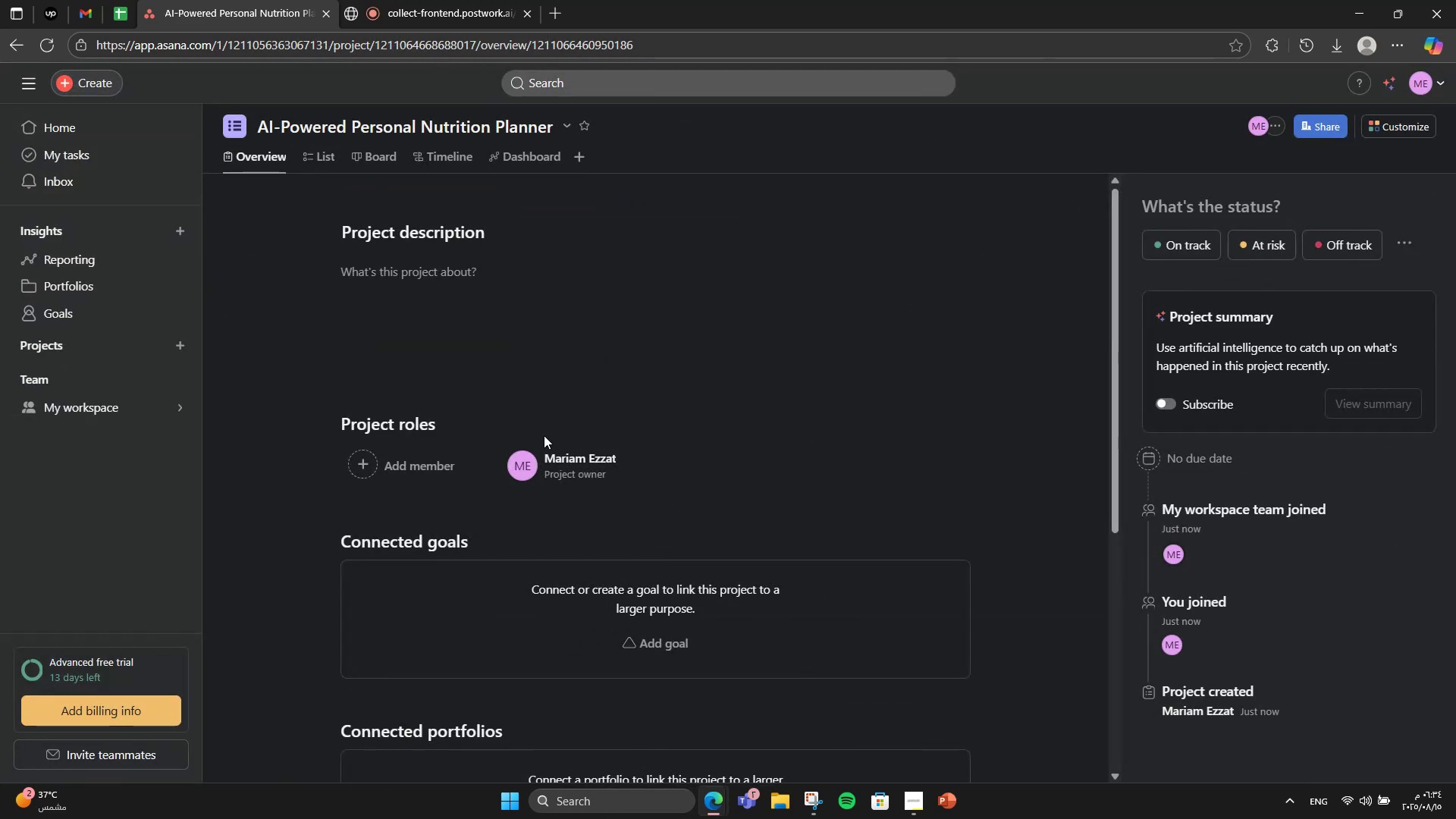 
left_click([552, 336])
 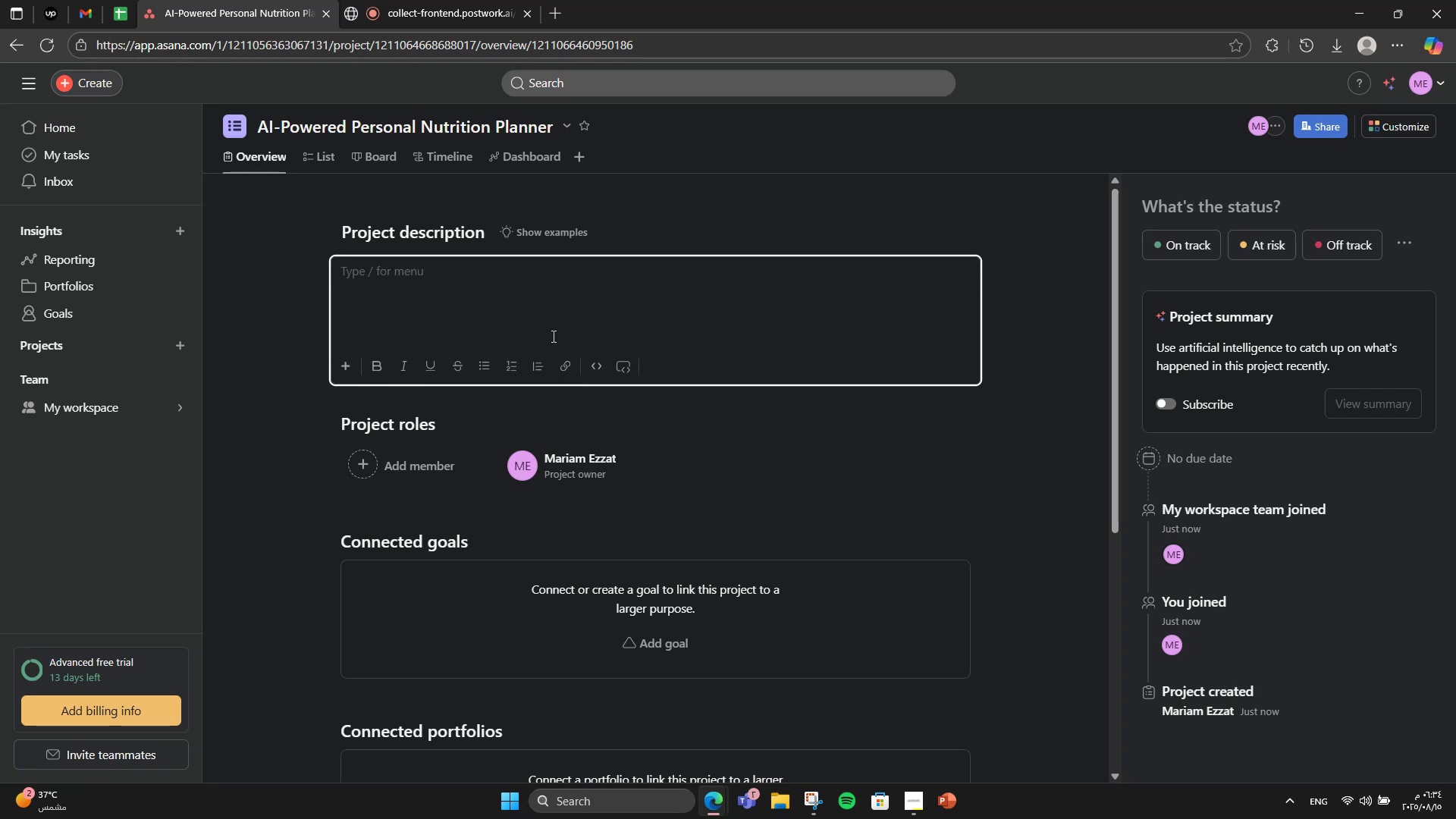 
wait(5.51)
 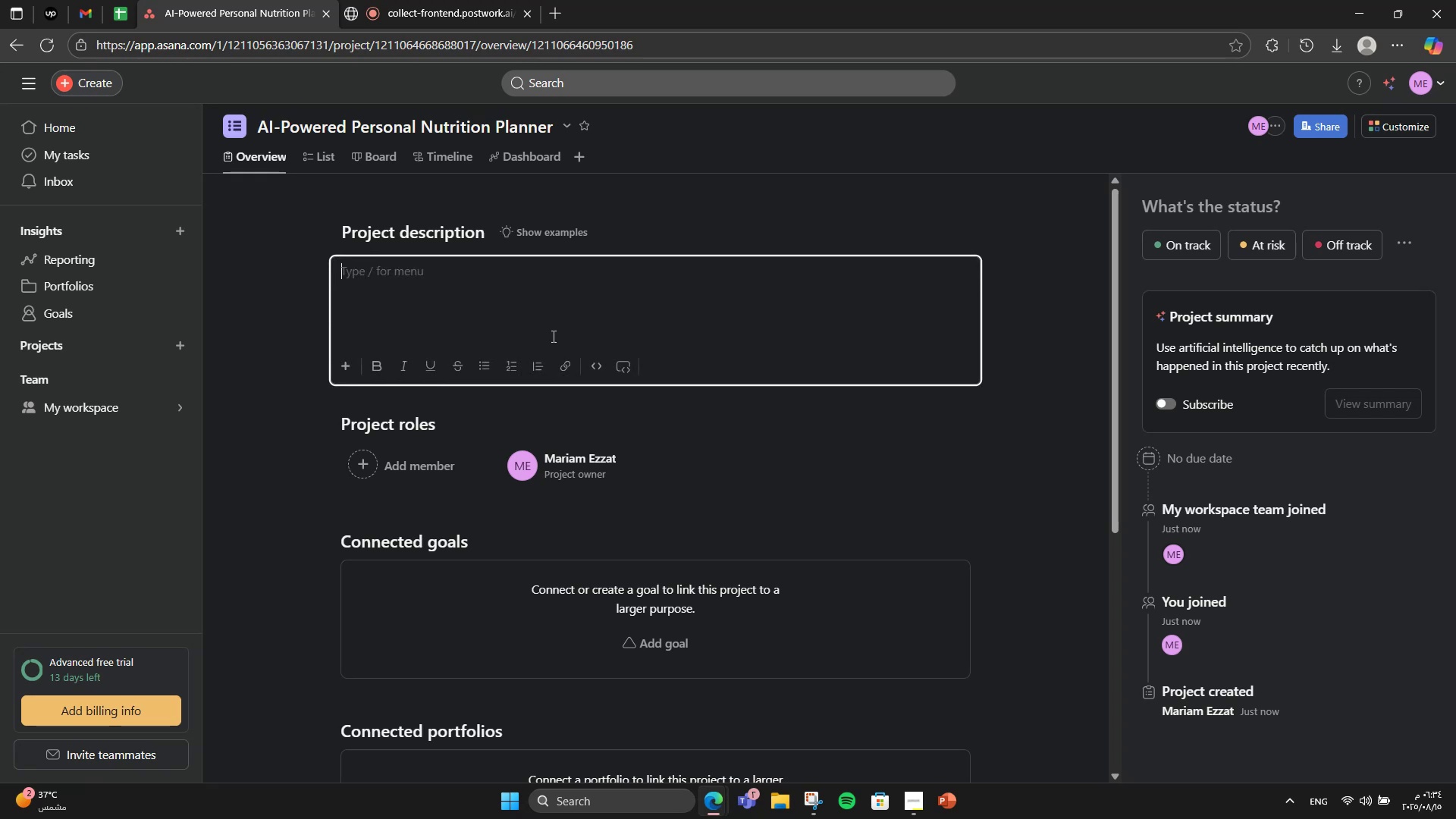 
type(Develop a mon)
key(Backspace)
type(bile ab)
key(Backspace)
type(ns)
key(Backspace)
type(d web app )
 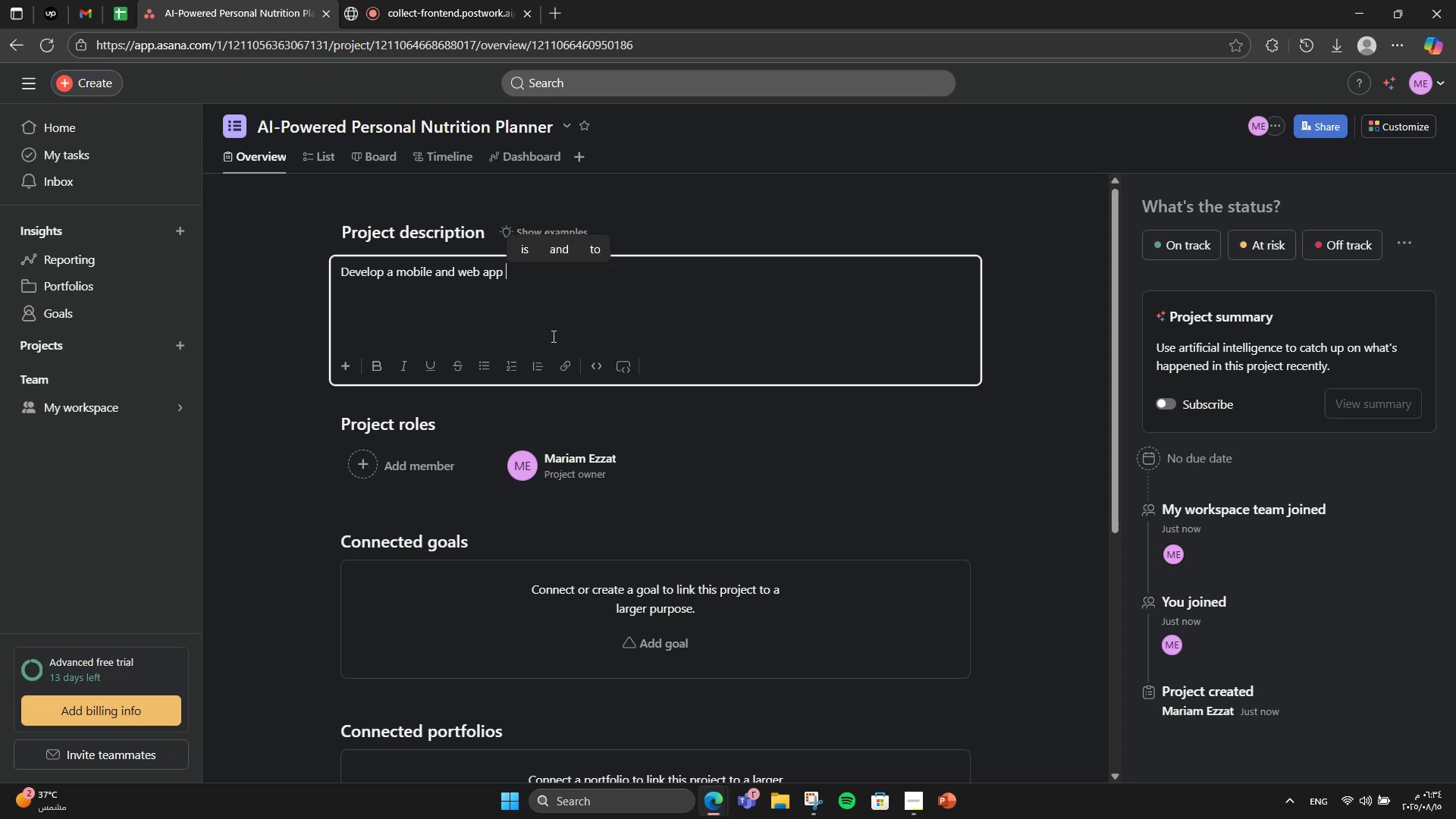 
type(that uss)
key(Backspace)
type(es )
 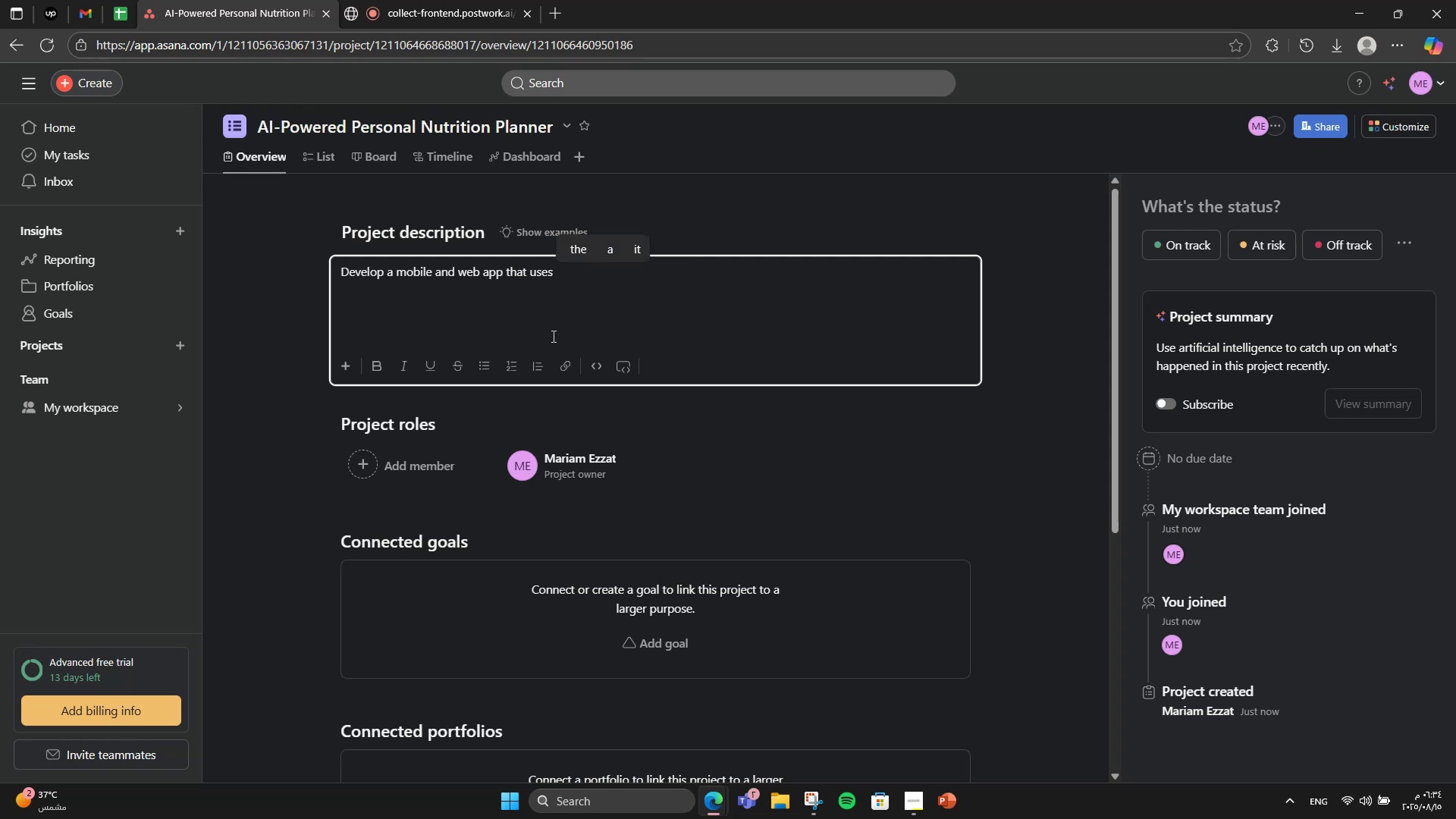 
wait(5.02)
 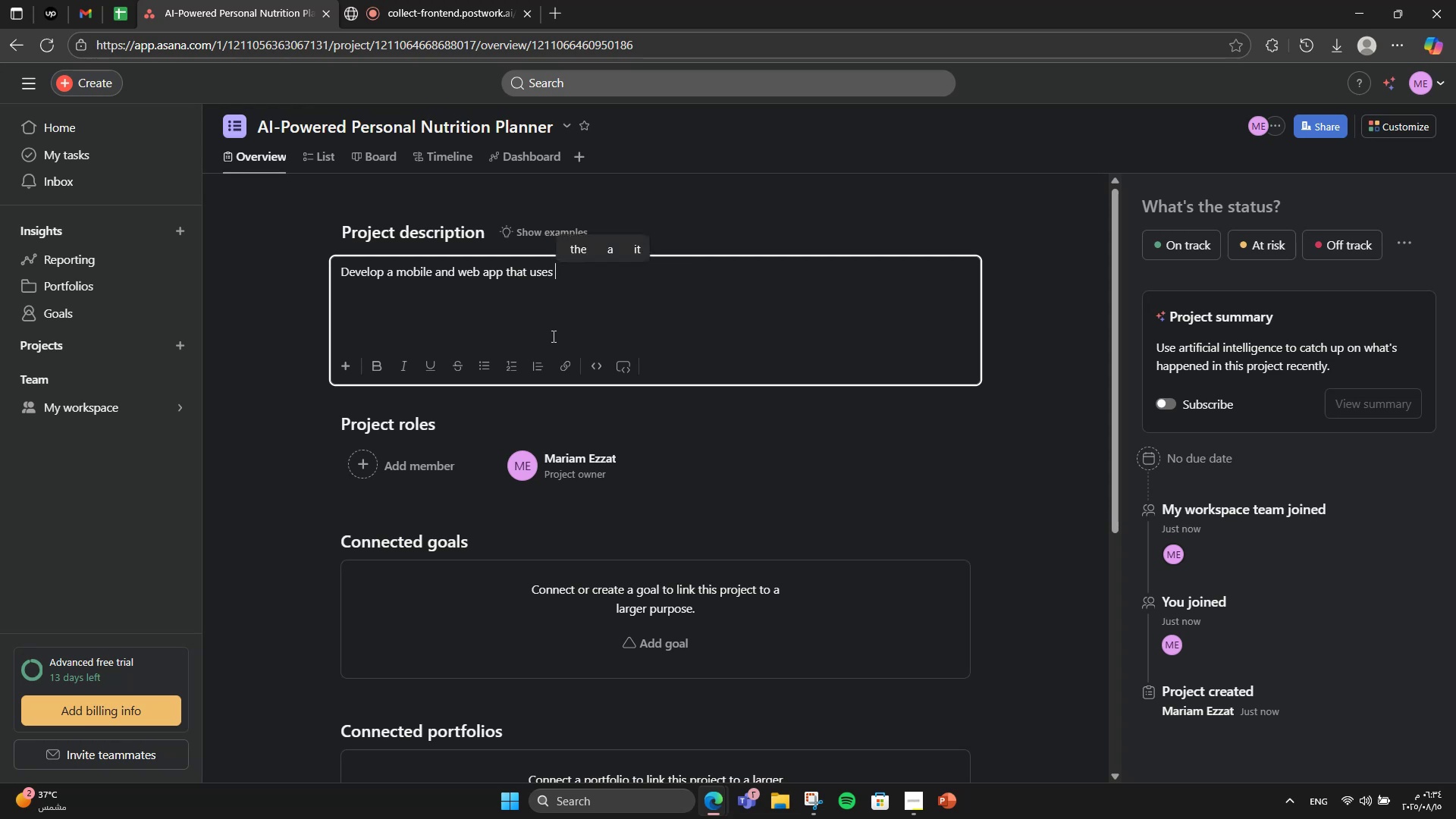 
type(artf)
key(Backspace)
 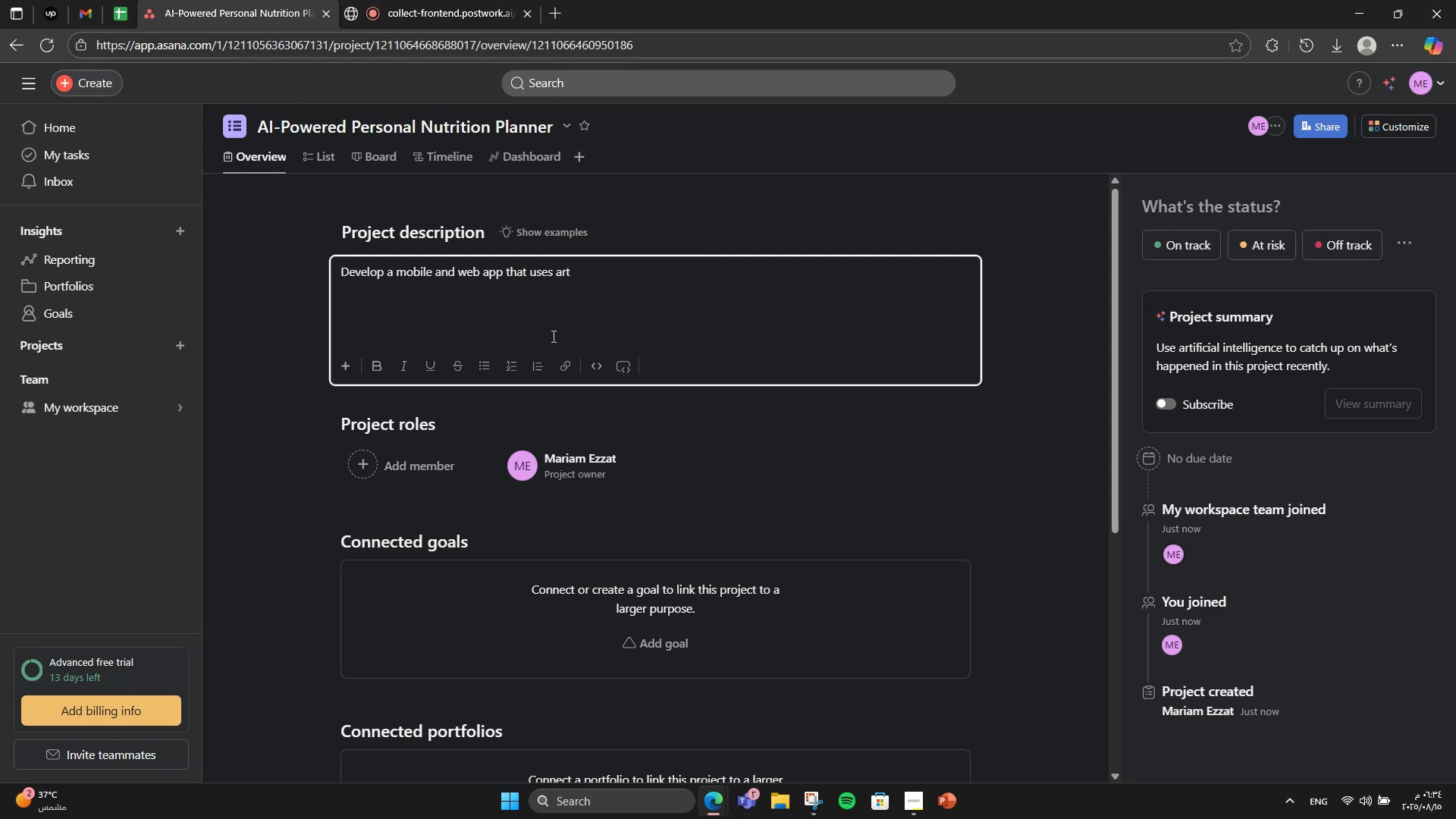 
type(ificial )
 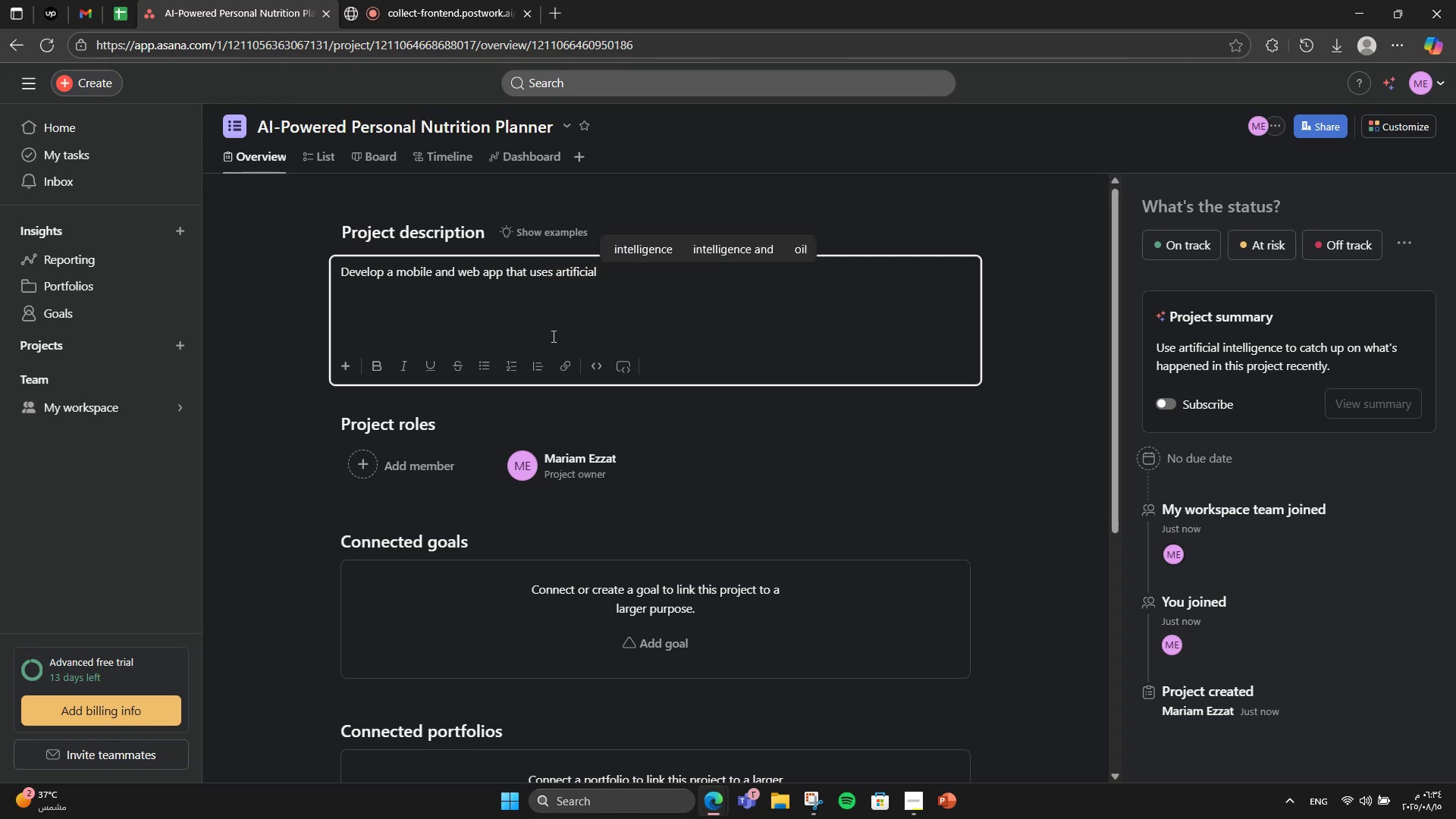 
wait(8.2)
 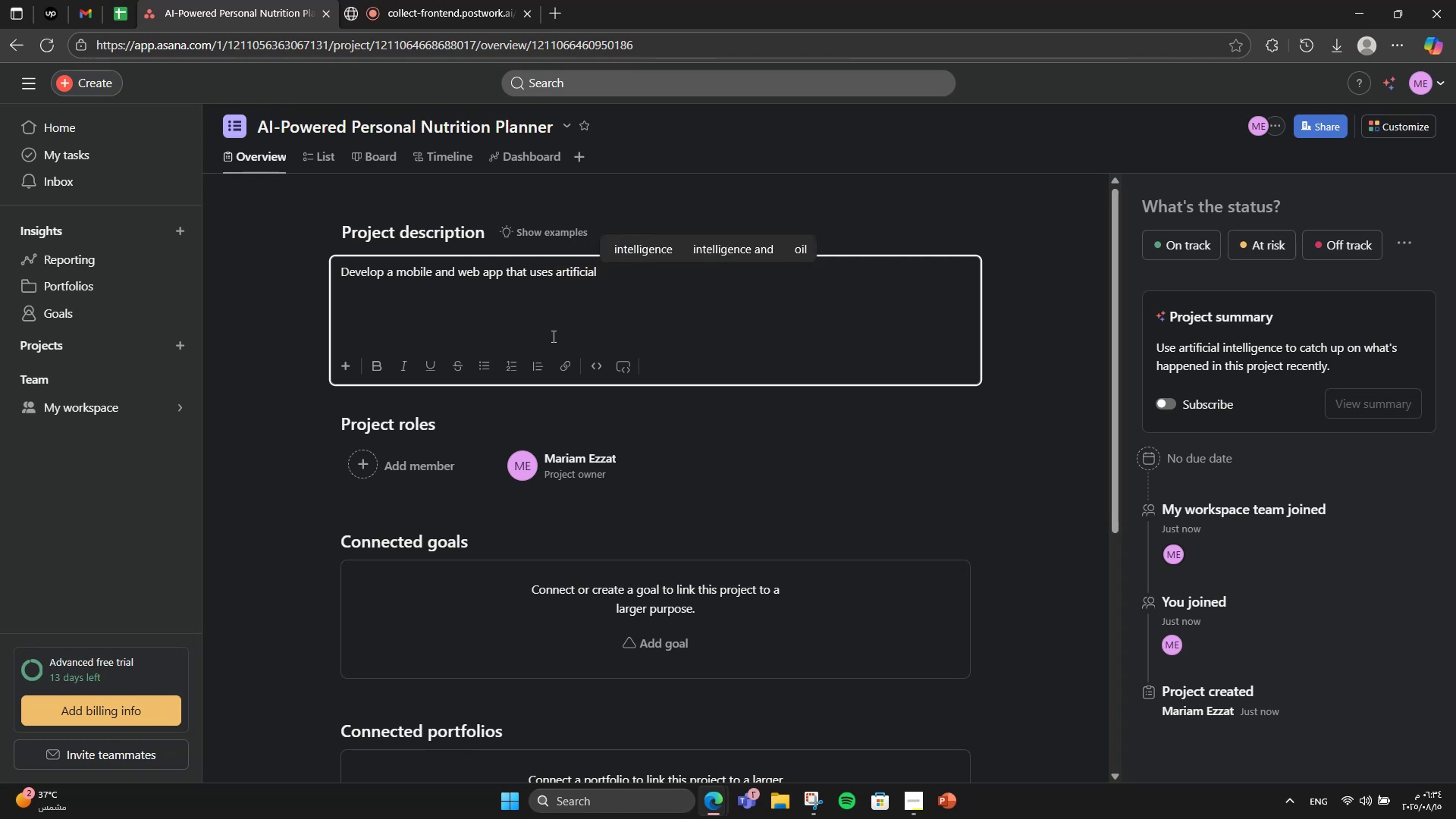 
type(intelligent )
 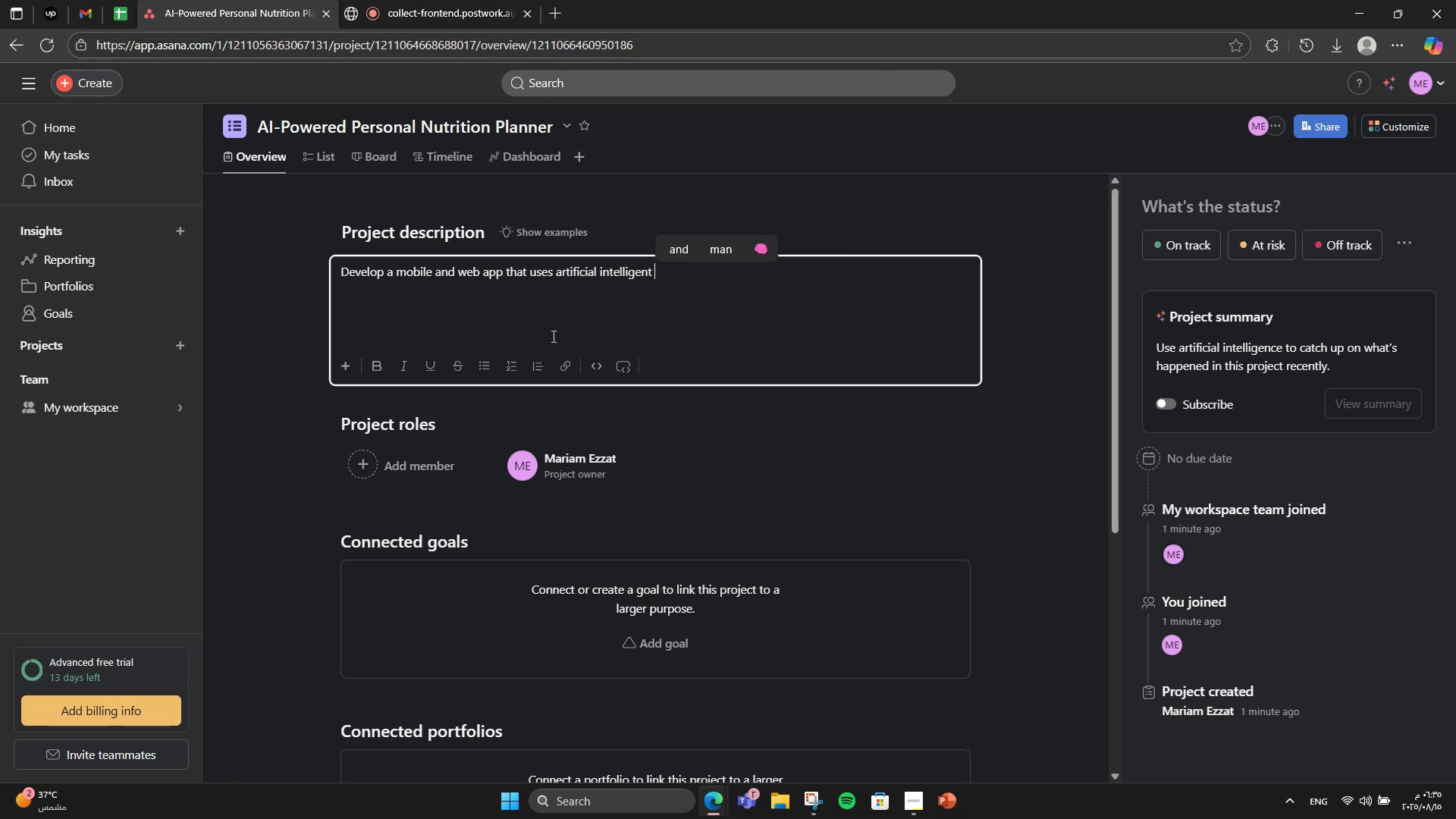 
wait(12.68)
 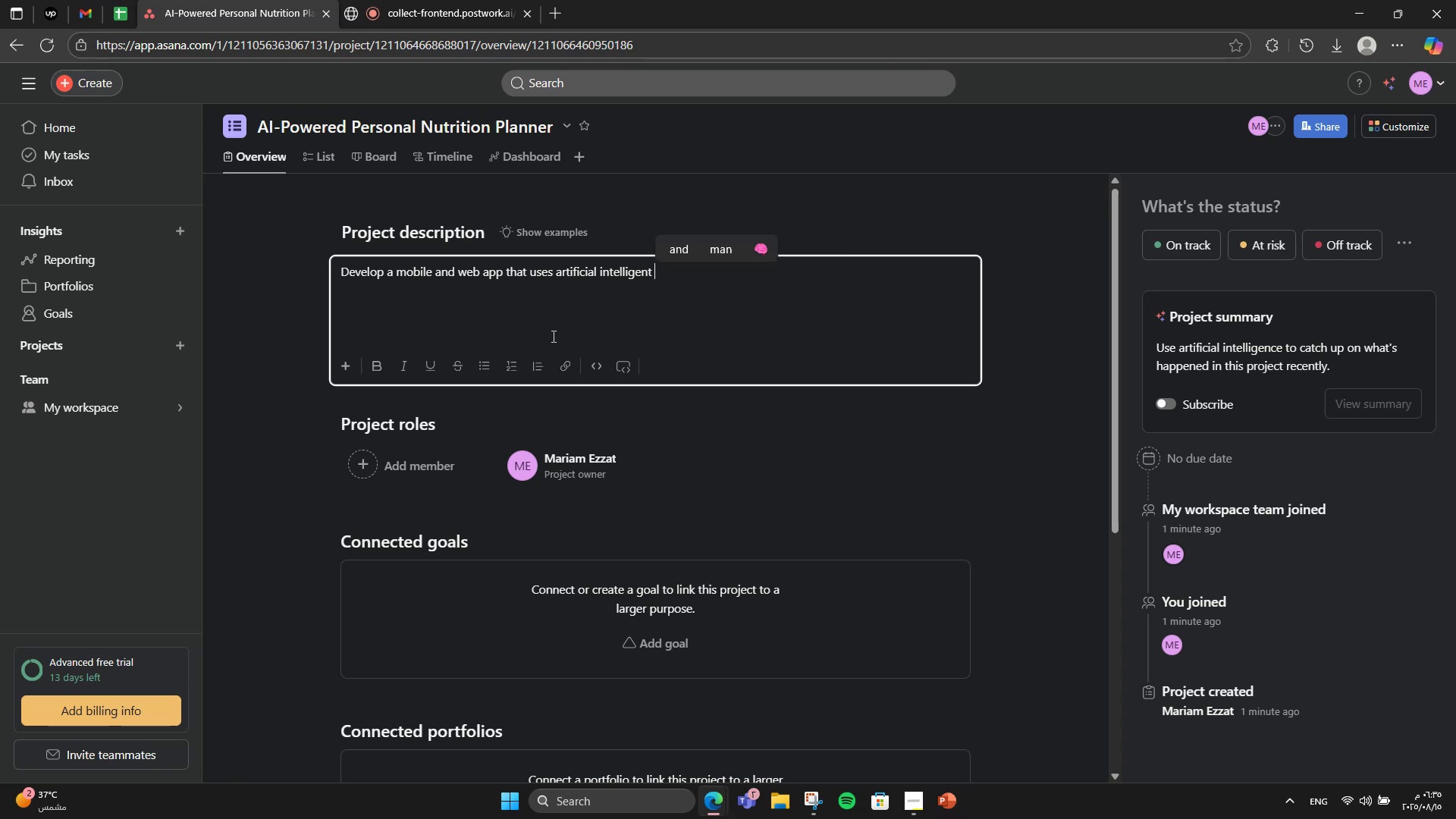 
key(Backspace)
key(Backspace)
key(Backspace)
type(nce to create physiical )
key(Backspace)
key(Backspace)
key(Backspace)
key(Backspace)
key(Backspace)
key(Backspace)
type(ersonalized meal plans )
 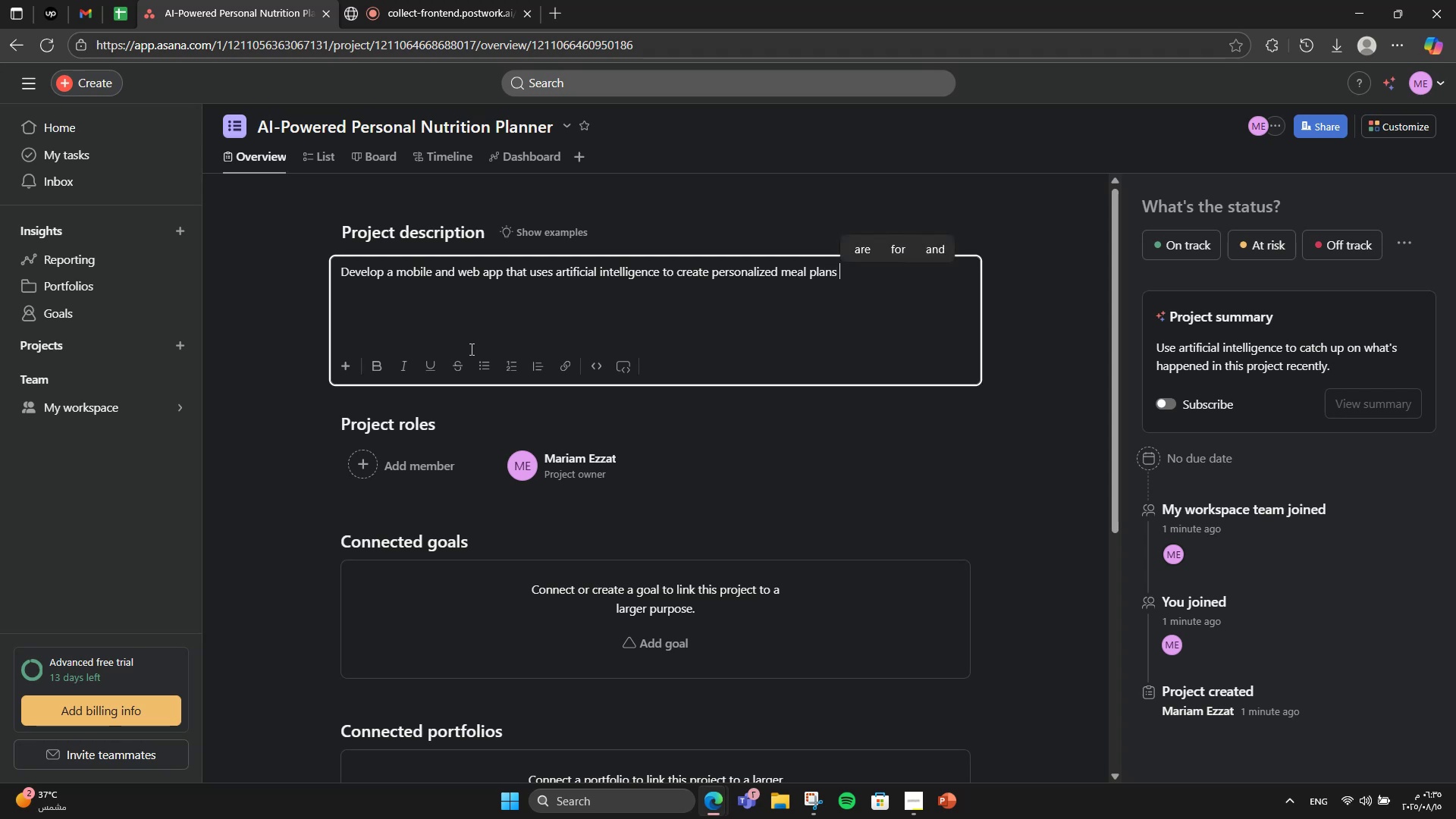 
wait(5.67)
 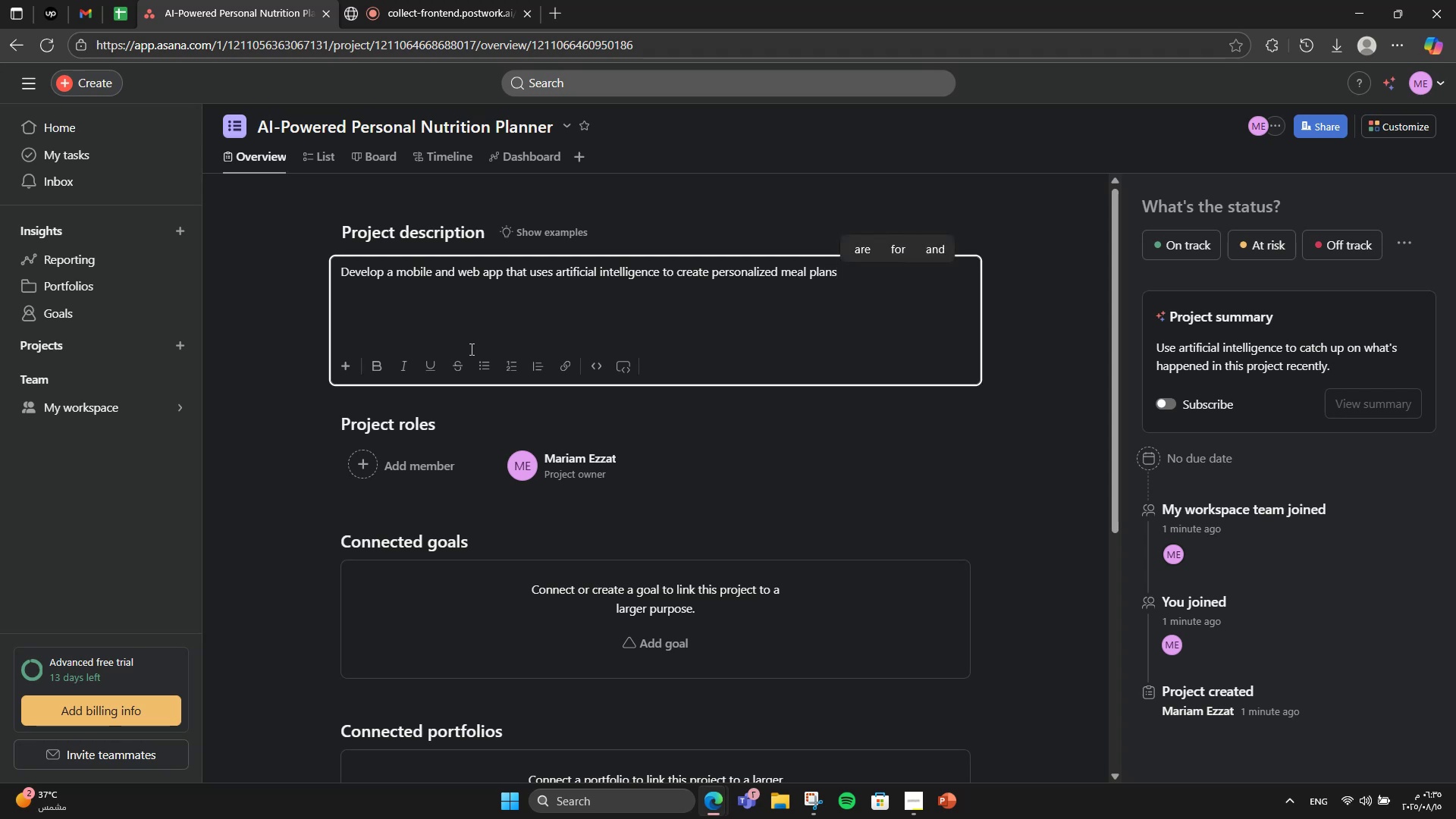 
key(Backspace)
type(, track nut)
 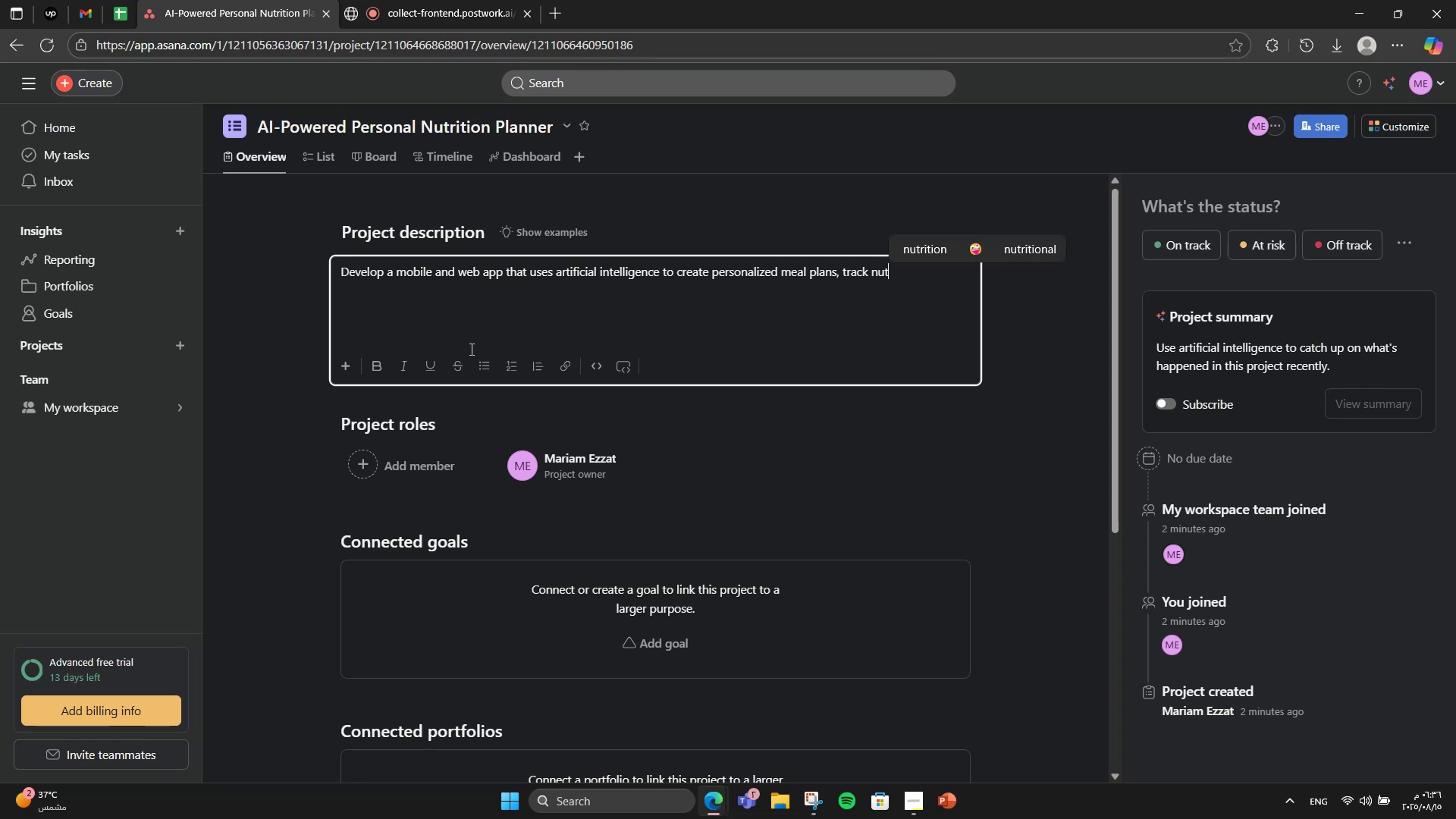 
type(ritional intal)
key(Backspace)
type(ke )
key(Backspace)
type(, and t)
key(Backspace)
type(recommend reciipes)
key(Backspace)
key(Backspace)
key(Backspace)
key(Backspace)
type(o)
key(Backspace)
type(pes based oj )
key(Backspace)
key(Backspace)
type(n health )
 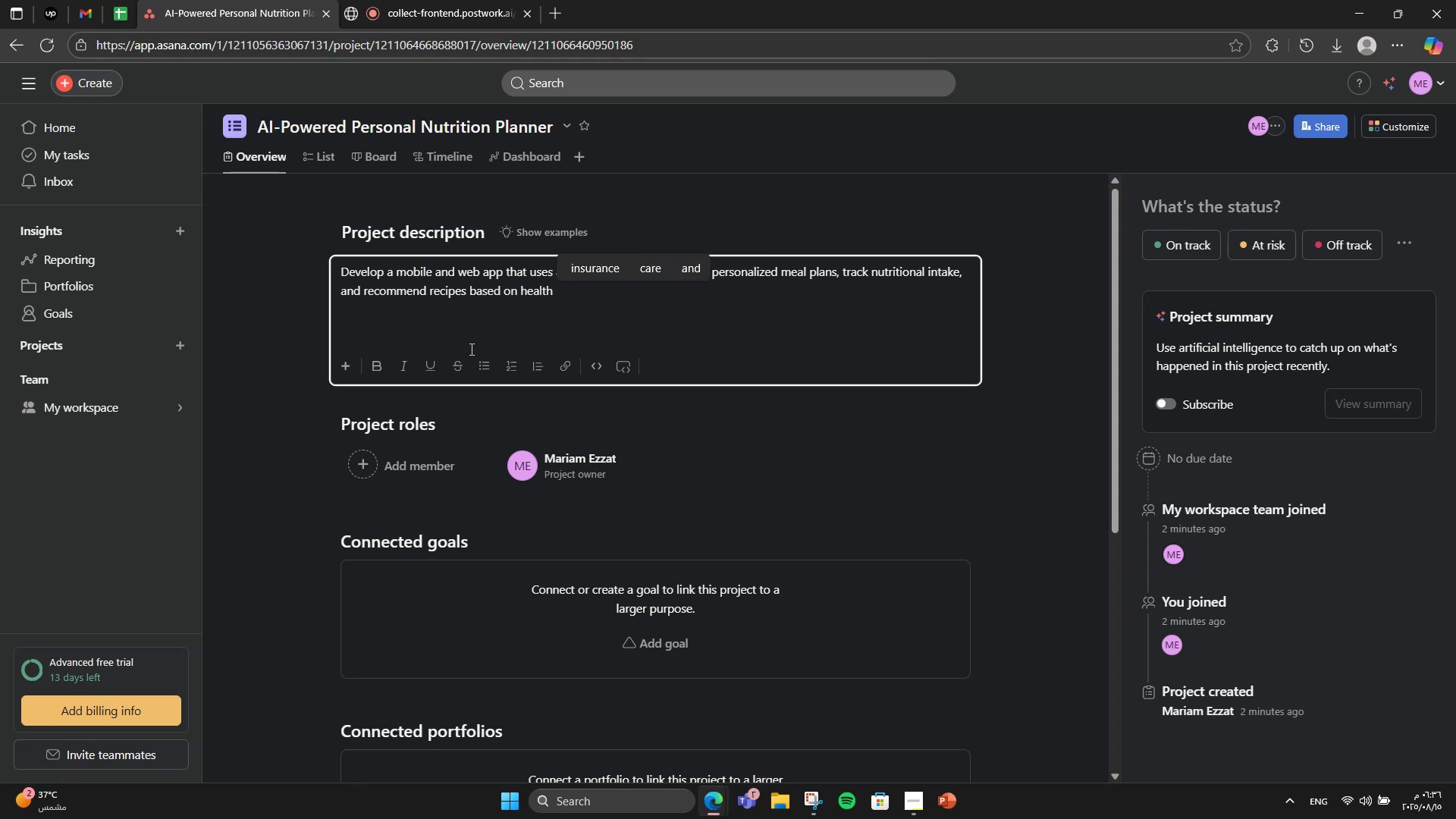 
type(goals )
key(Backspace)
type(, allergies )
 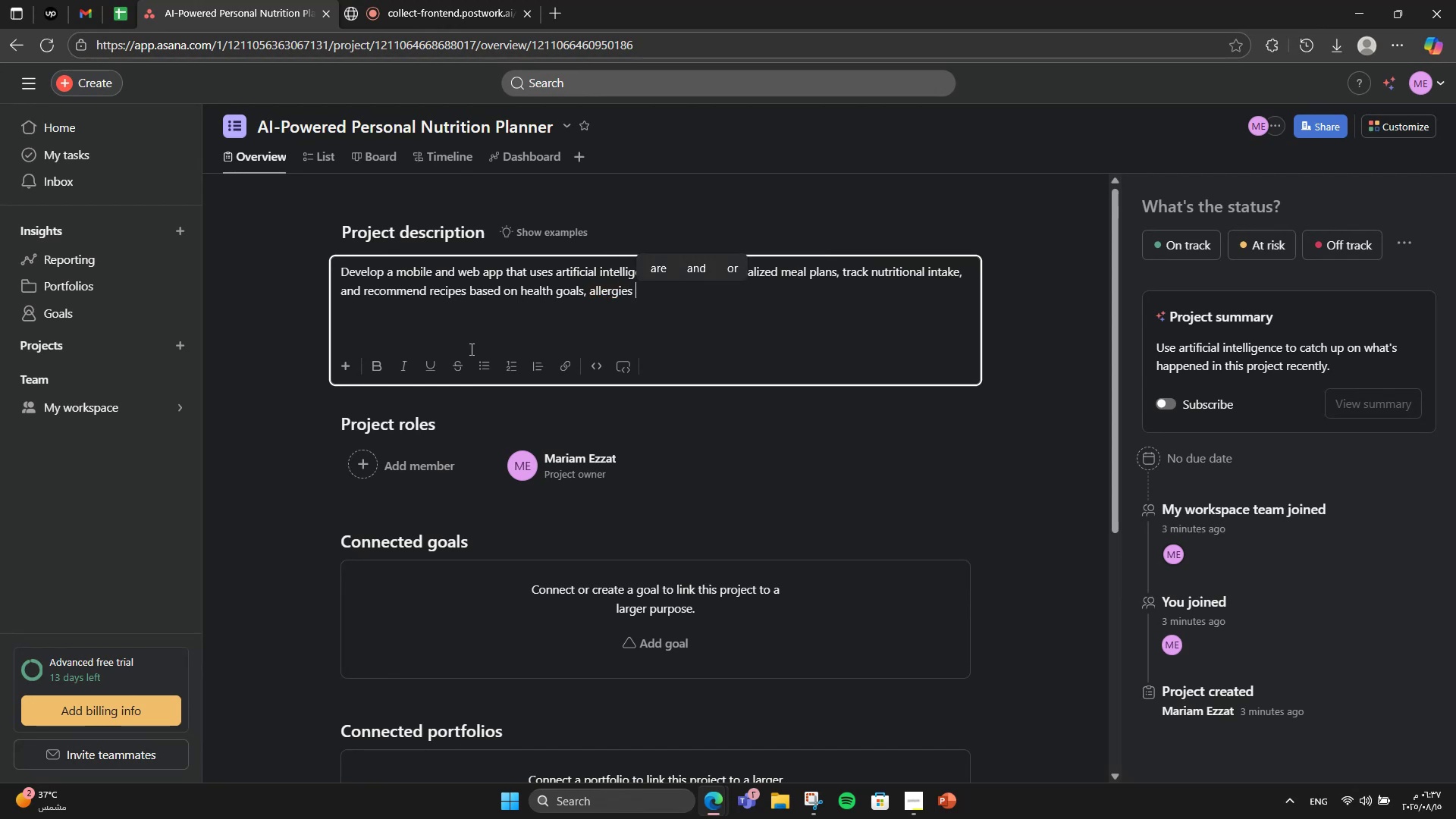 
key(Backspace)
type(, s)
key(Backspace)
type(and )
 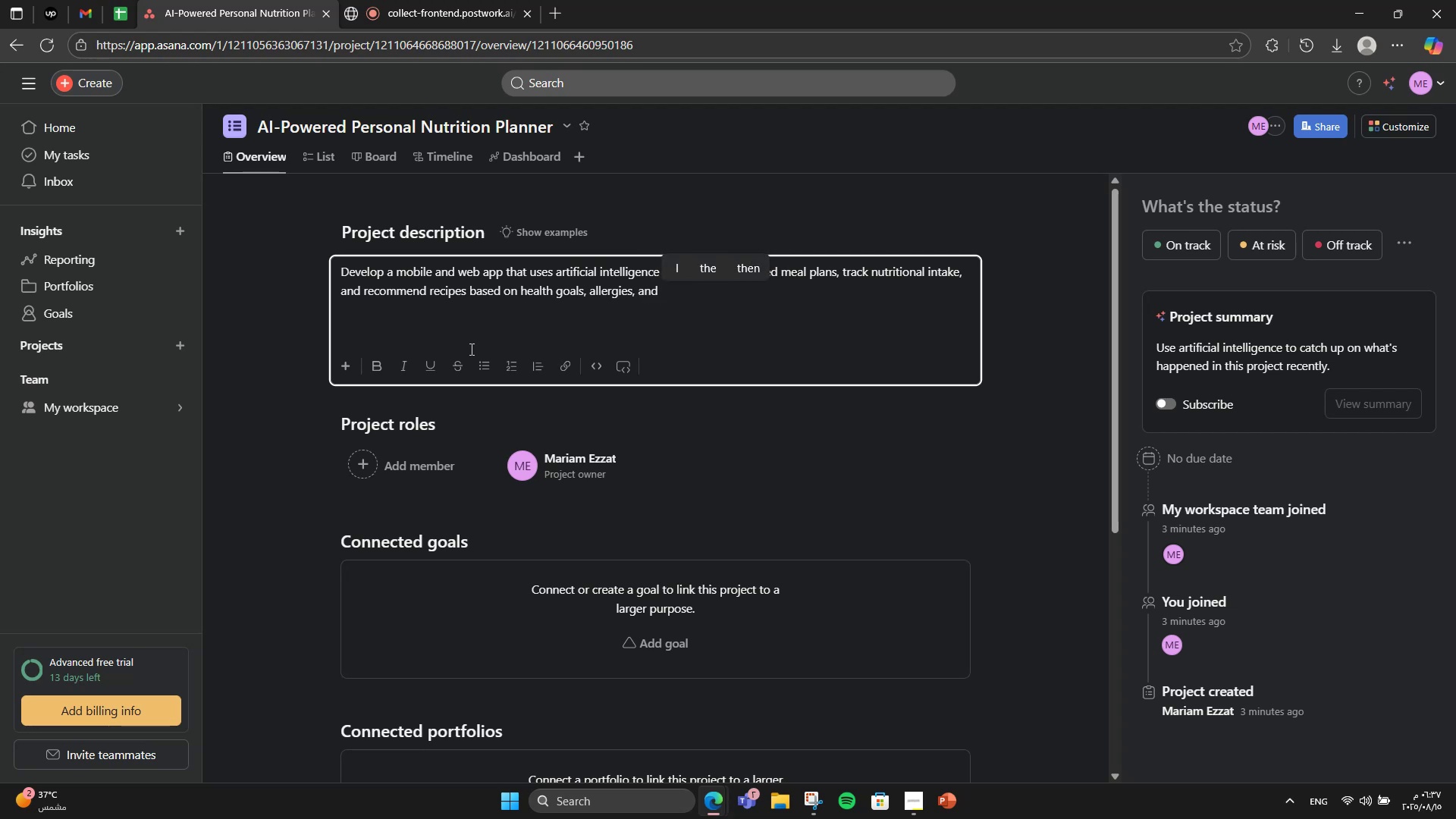 
type(perf)
 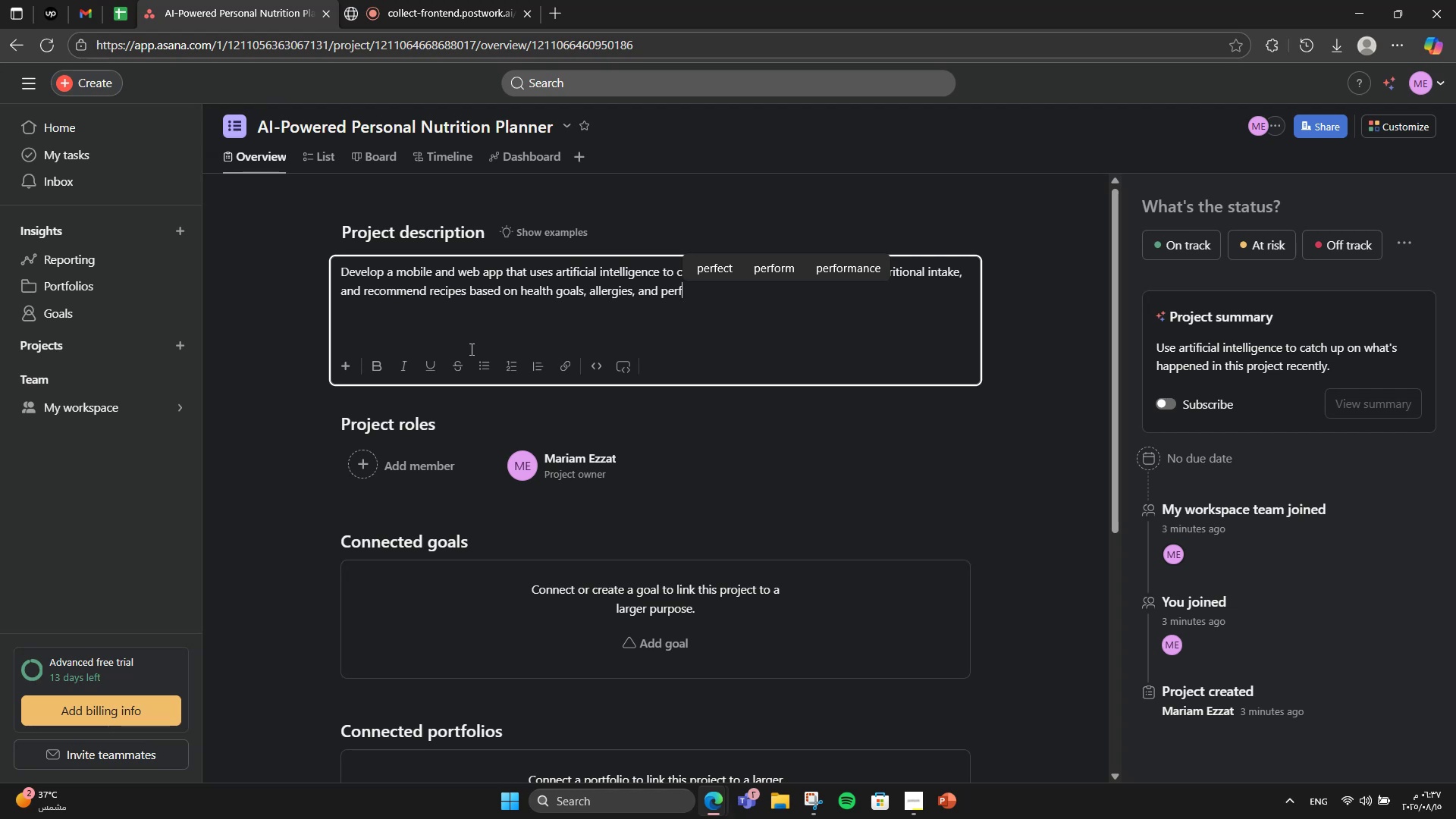 
wait(6.25)
 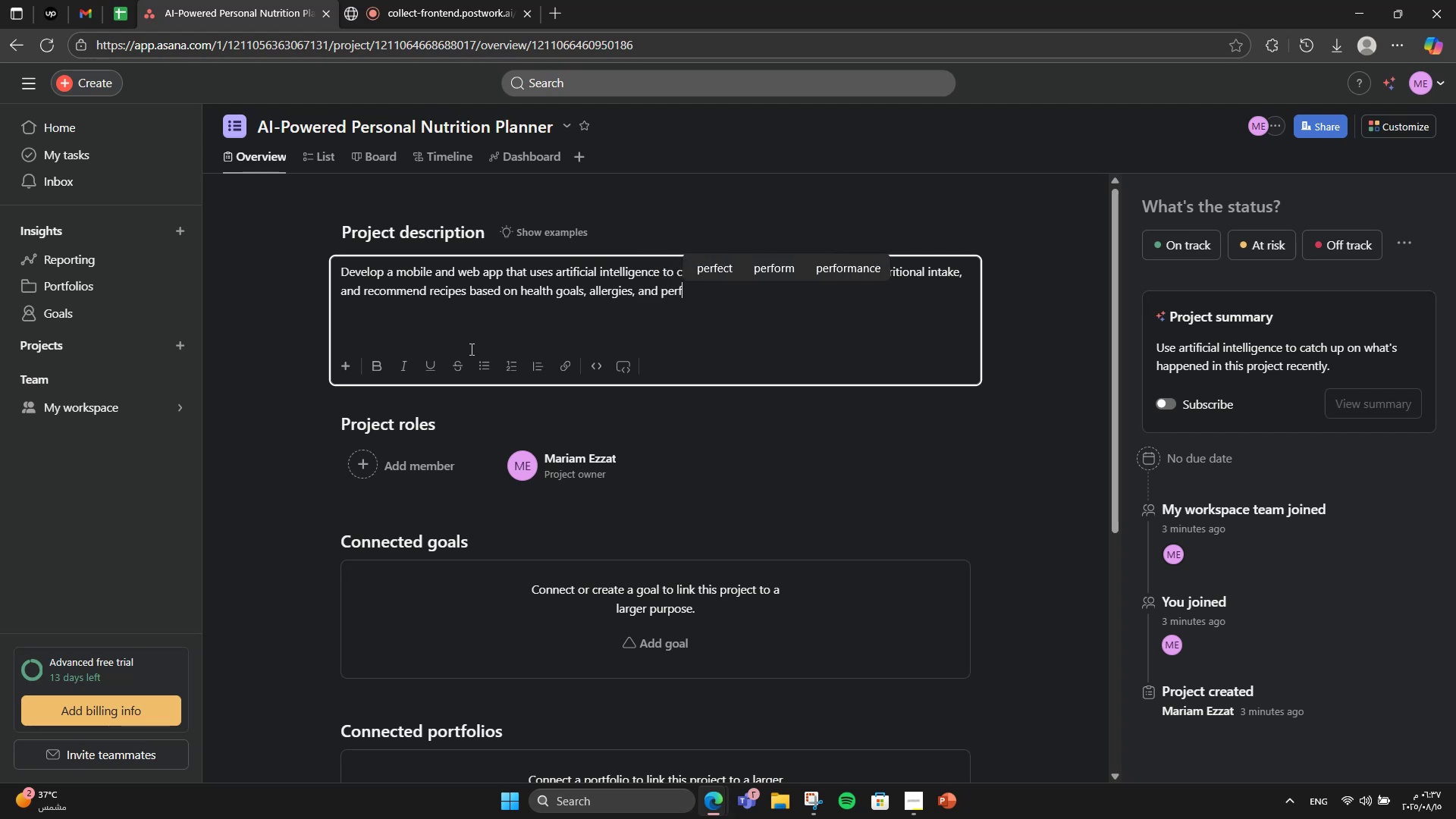 
type(er)
 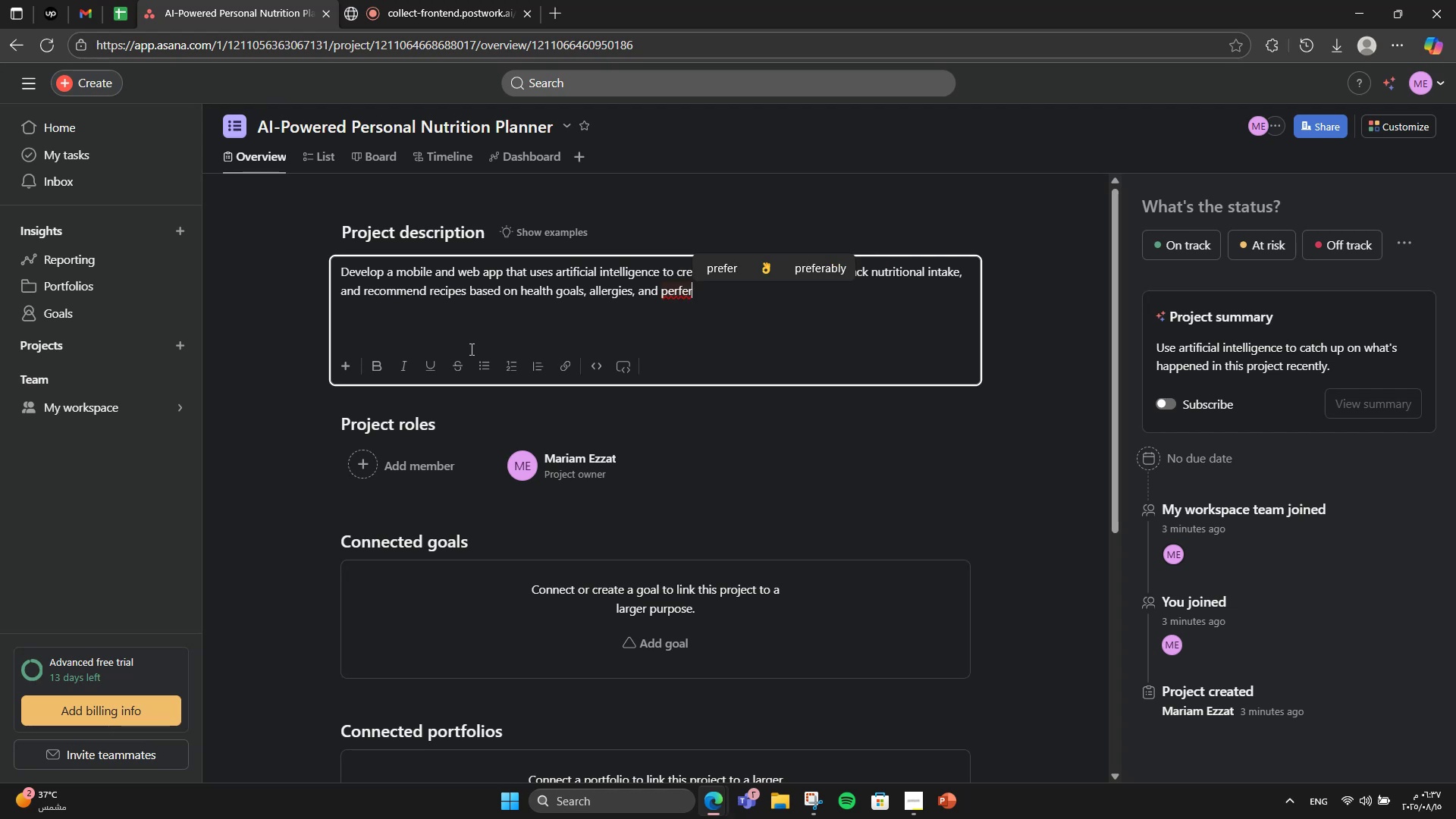 
type(ences )
key(Backspace)
 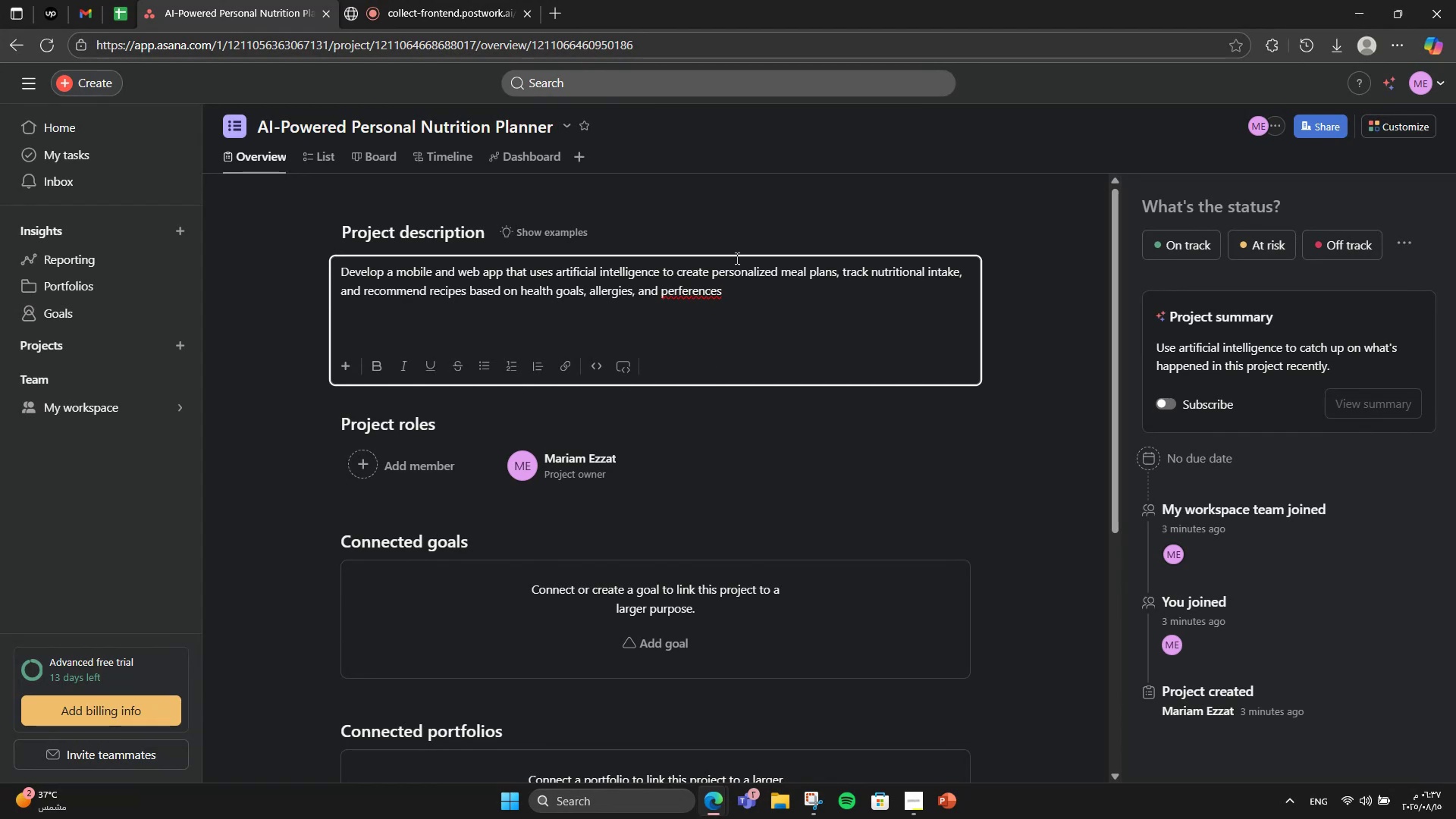 
right_click([709, 288])
 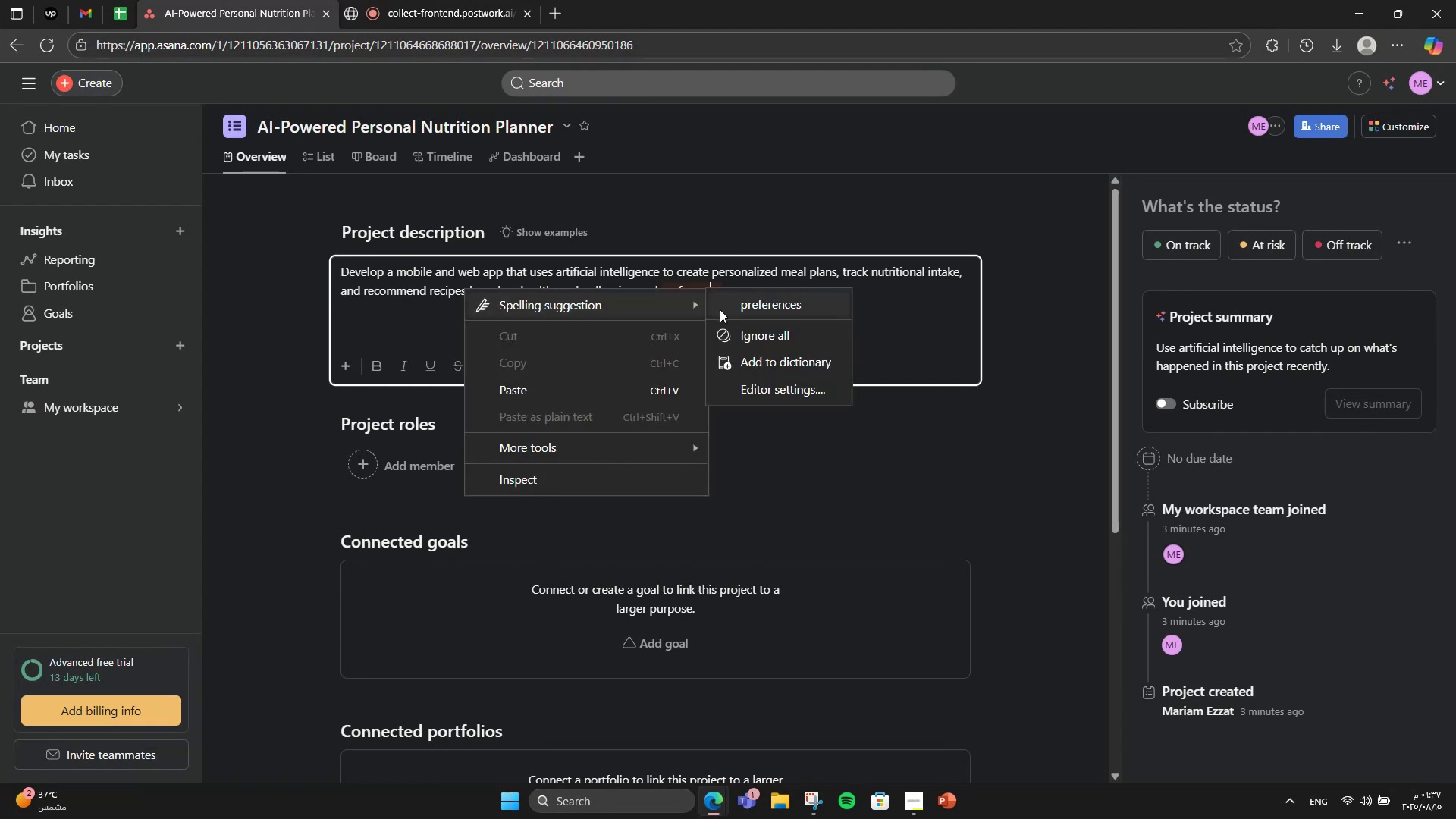 
left_click([727, 306])
 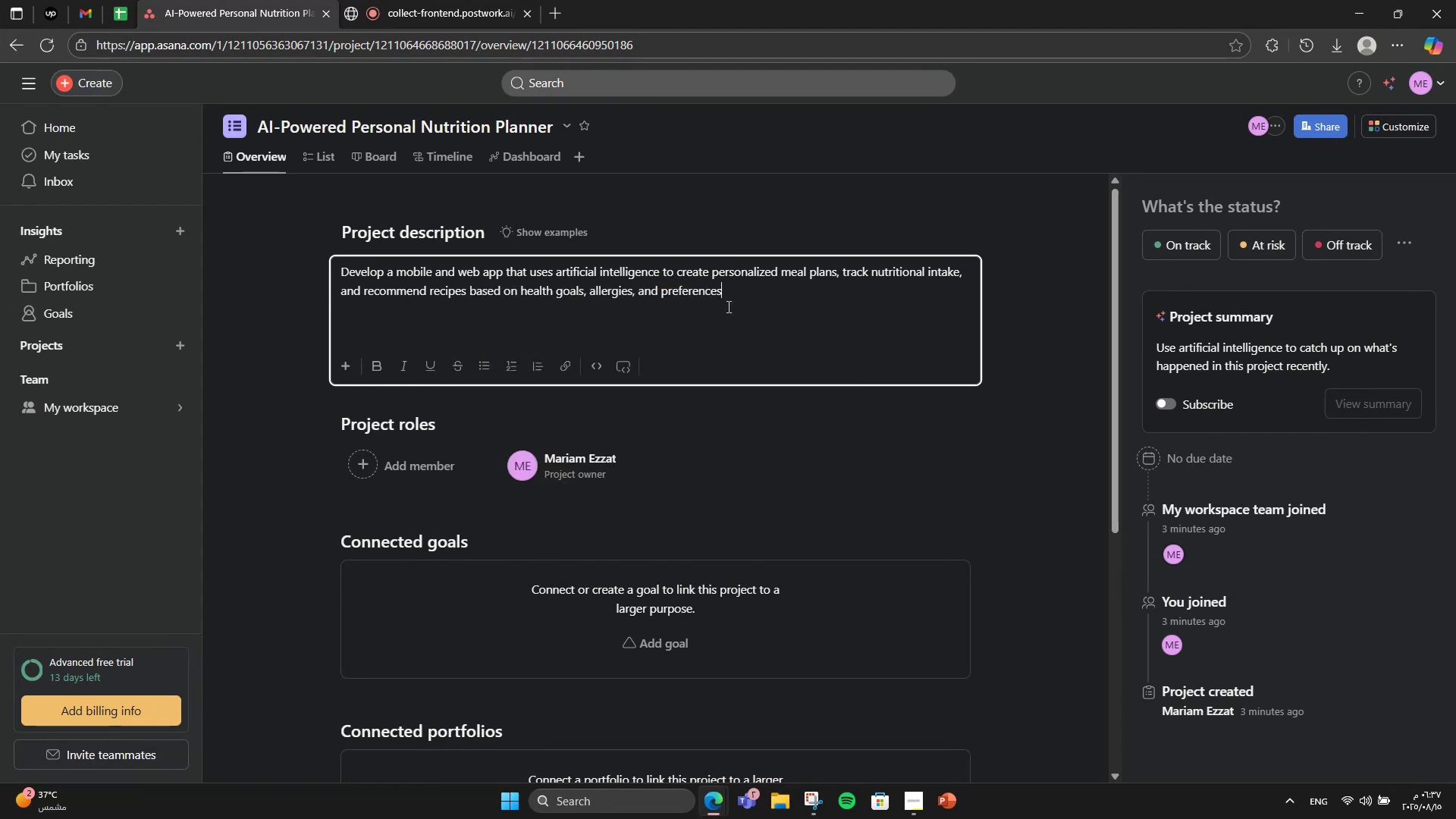 
type(. R)
key(Backspace)
type(The app will integrate )
 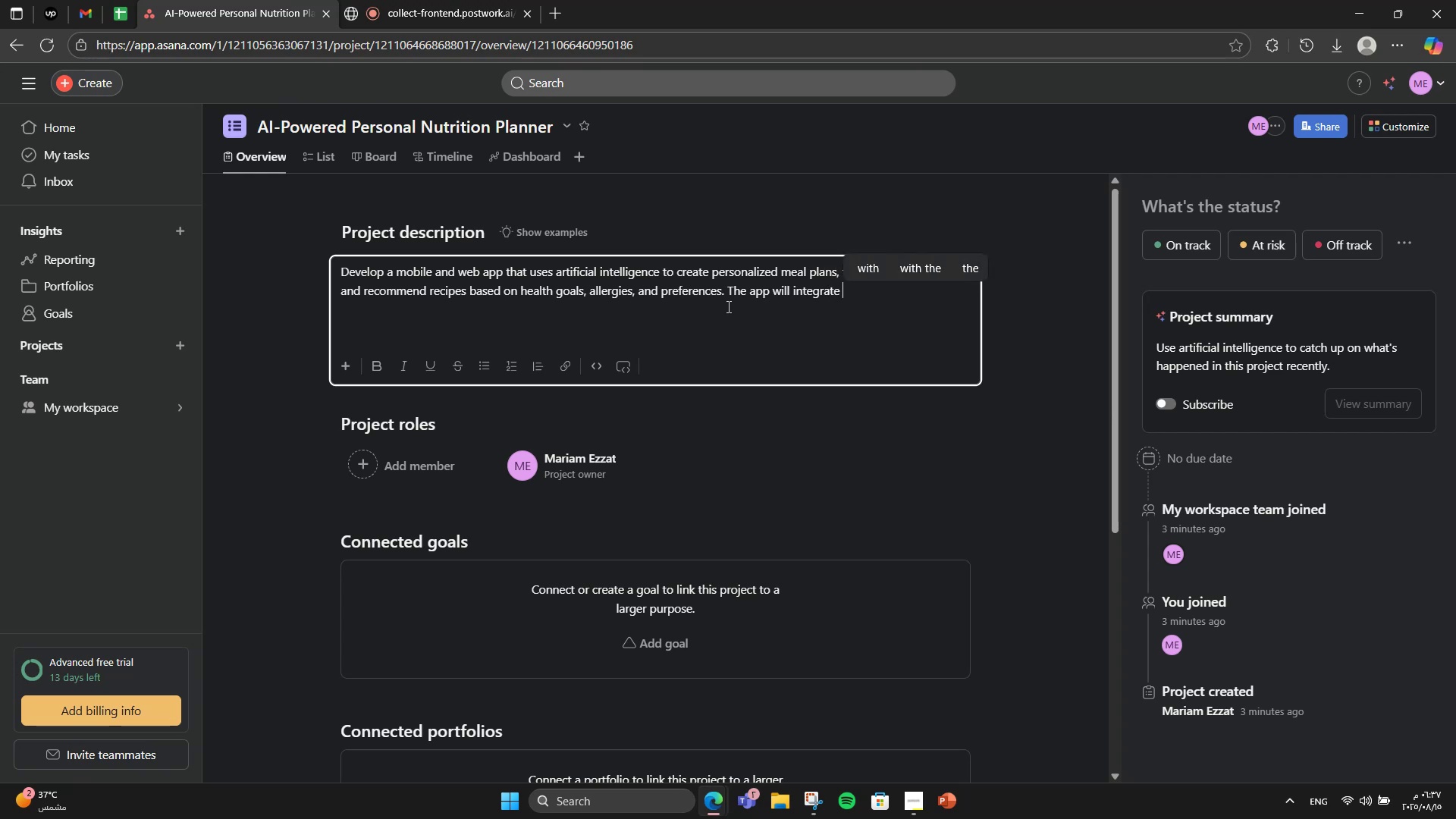 
type(barcode )
 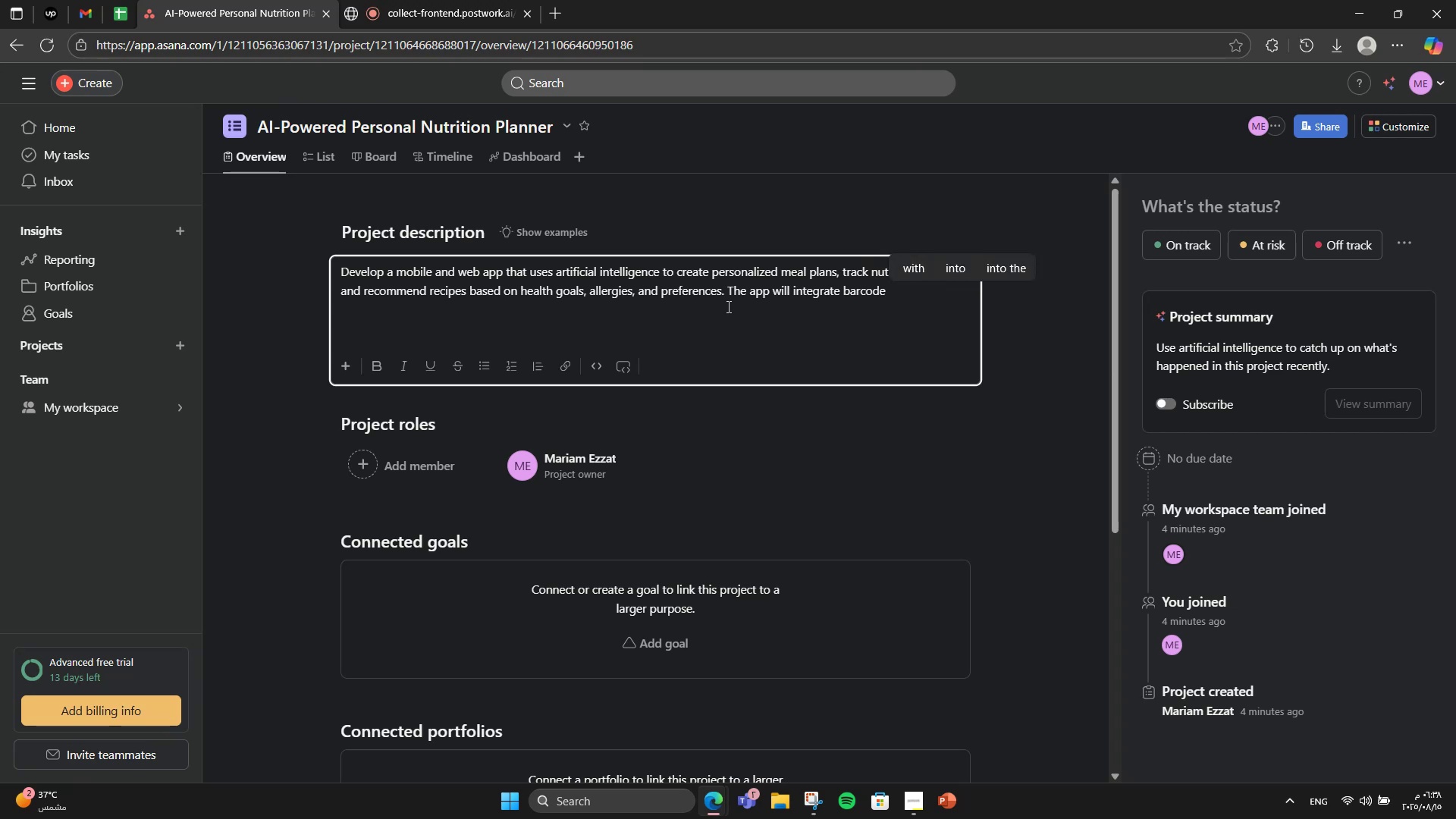 
type(sc)
 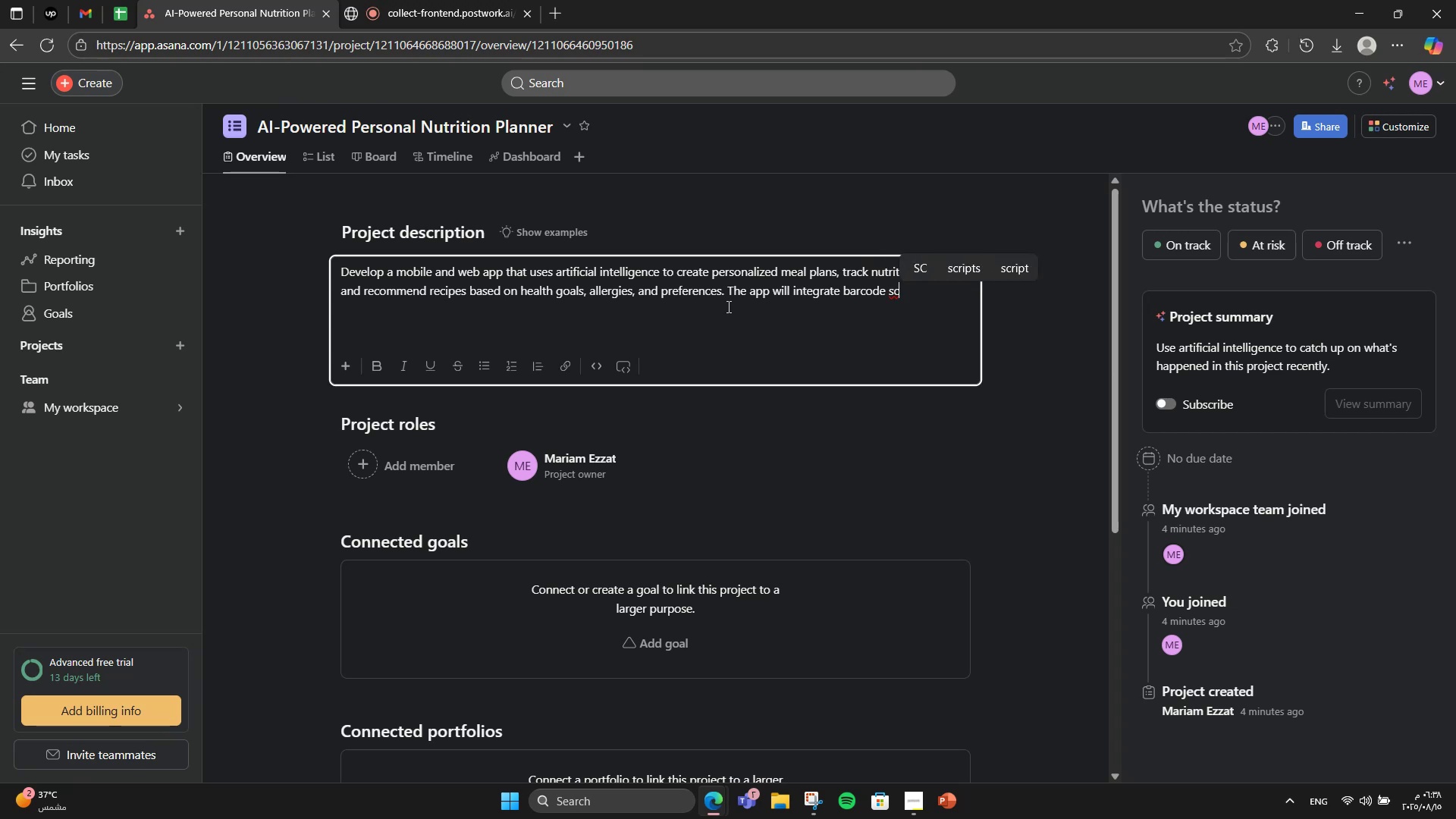 
type(anning )
key(Backspace)
type(, wear)
 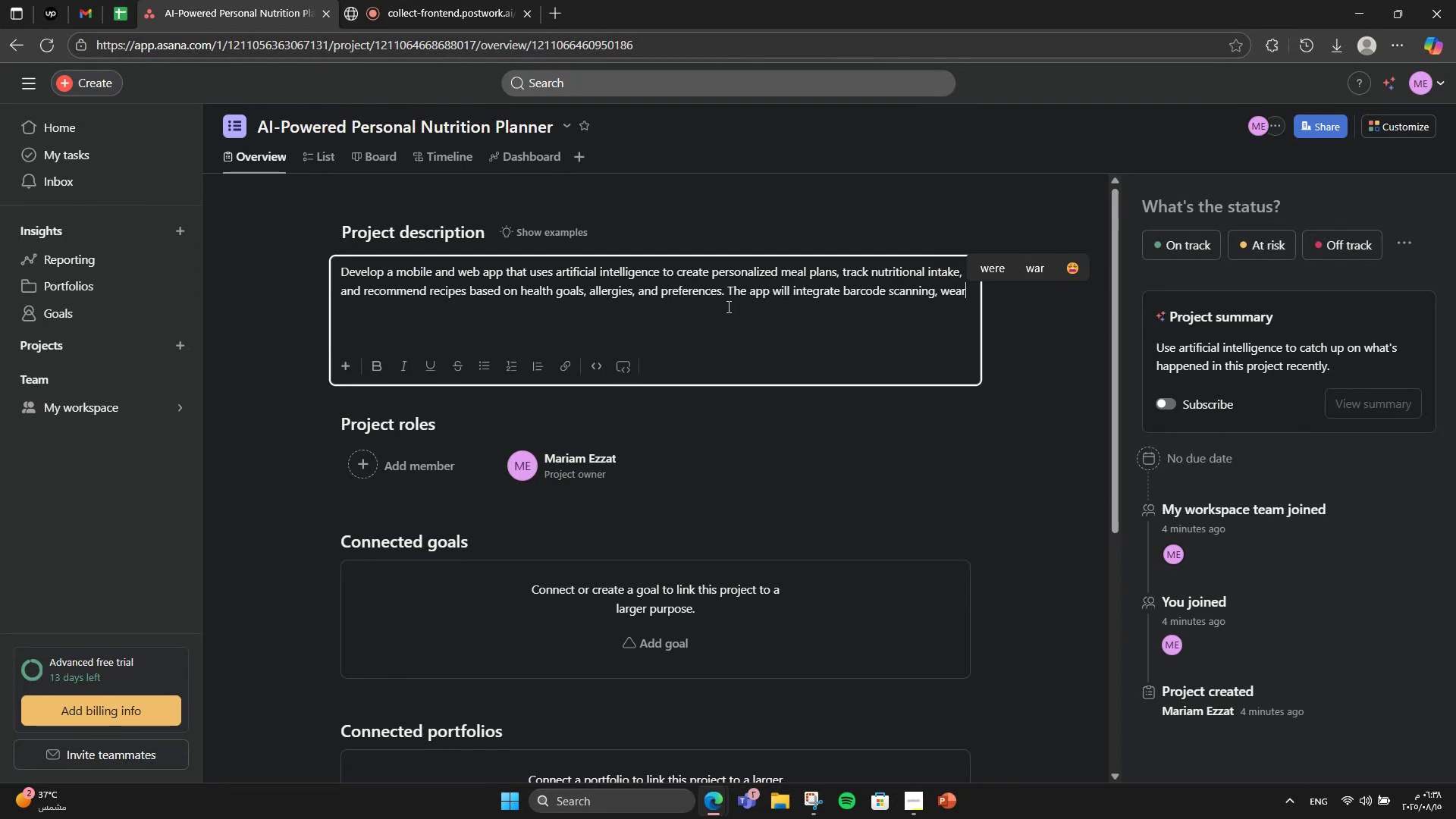 
type(able )
 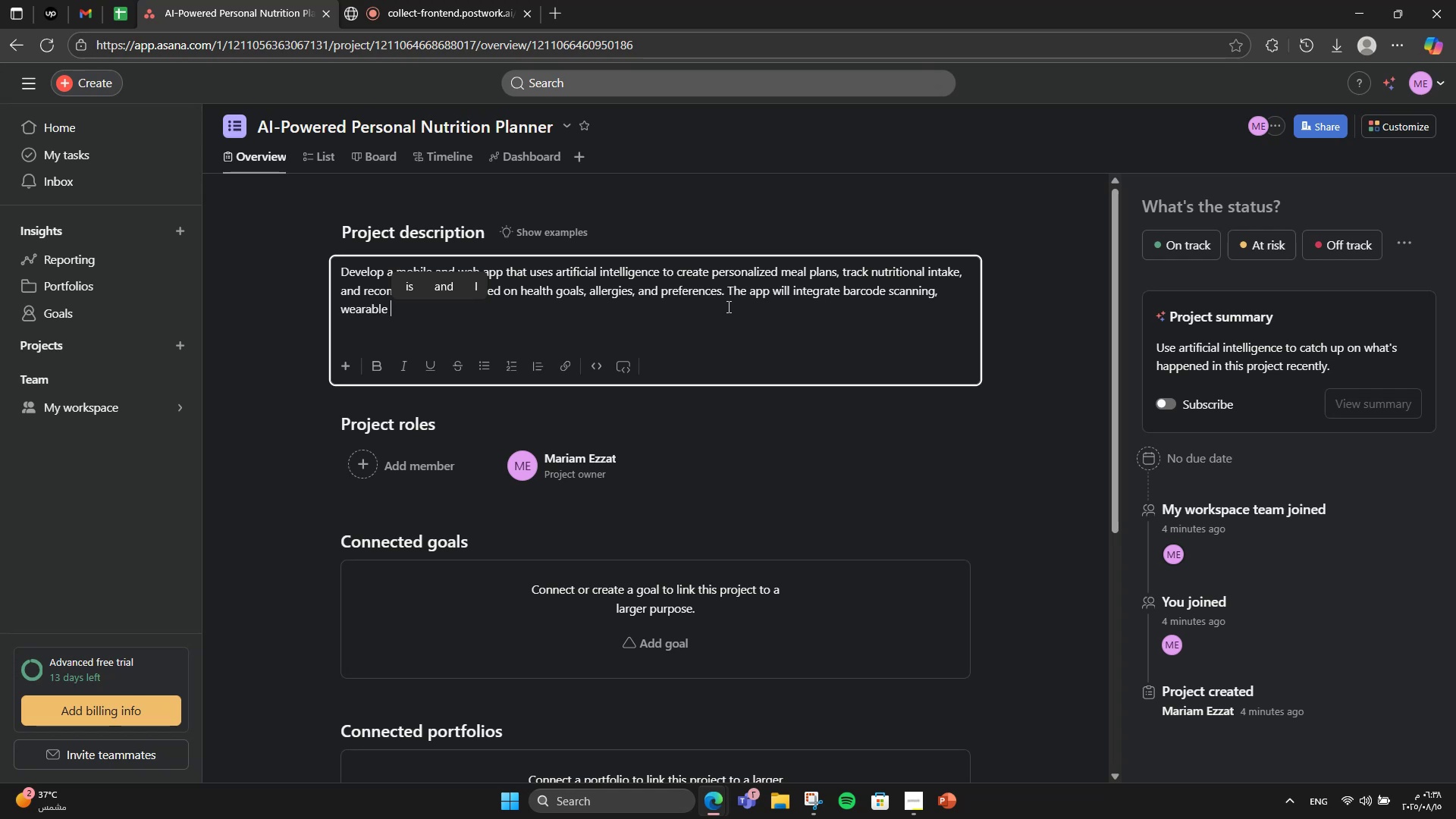 
type(device data )
key(Backspace)
type(,)
 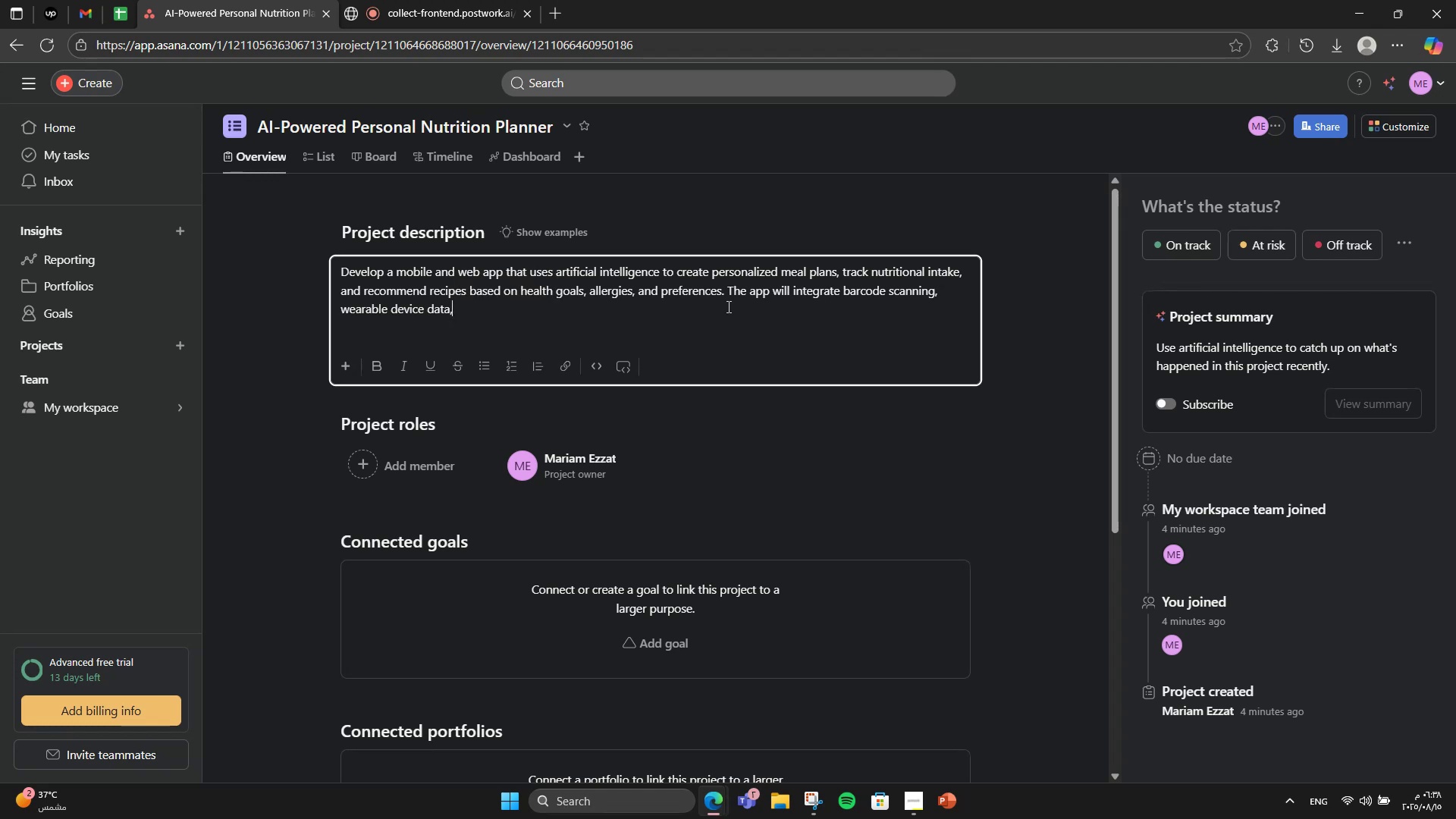 
key(Space)
 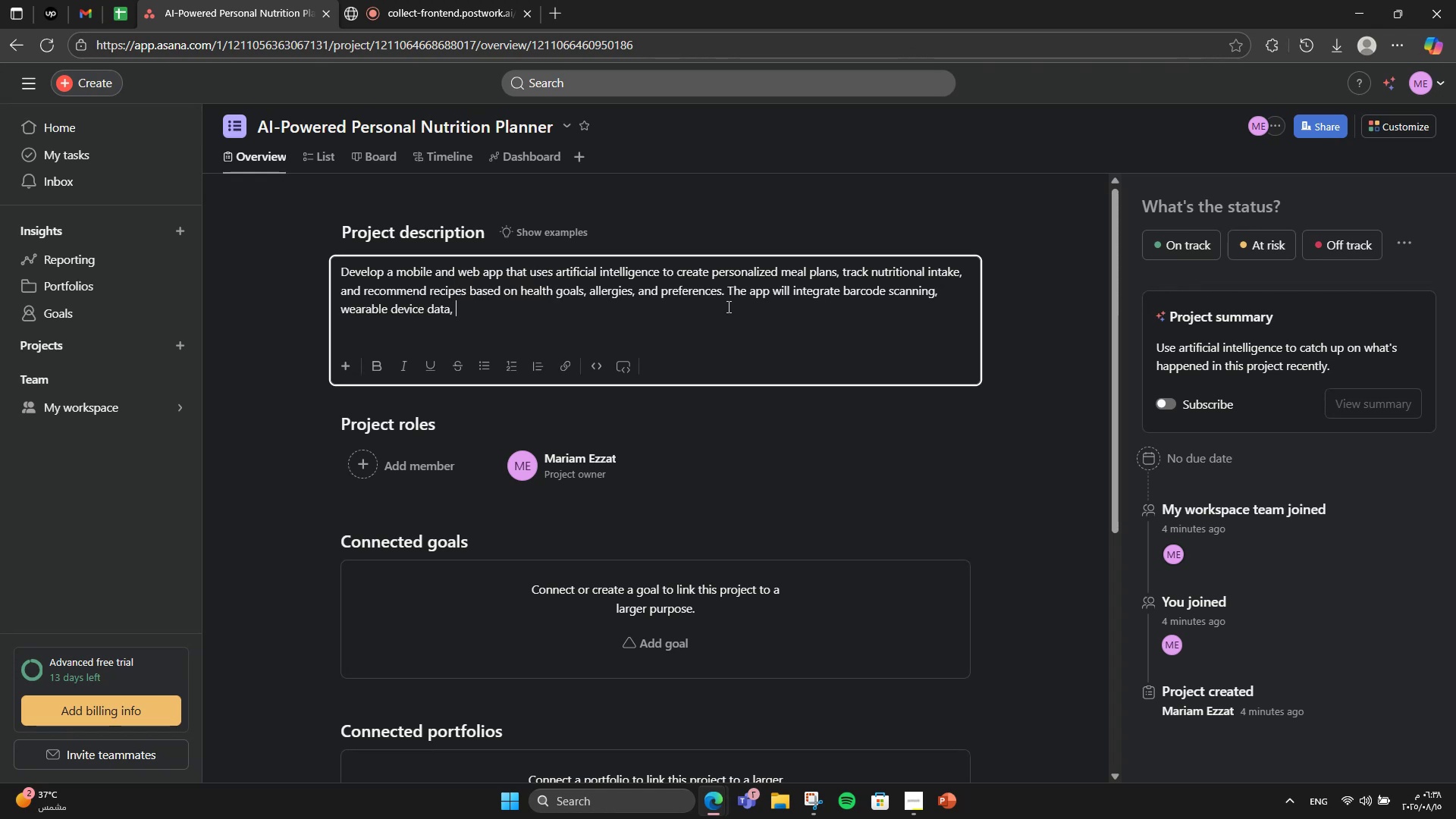 
type(and )
 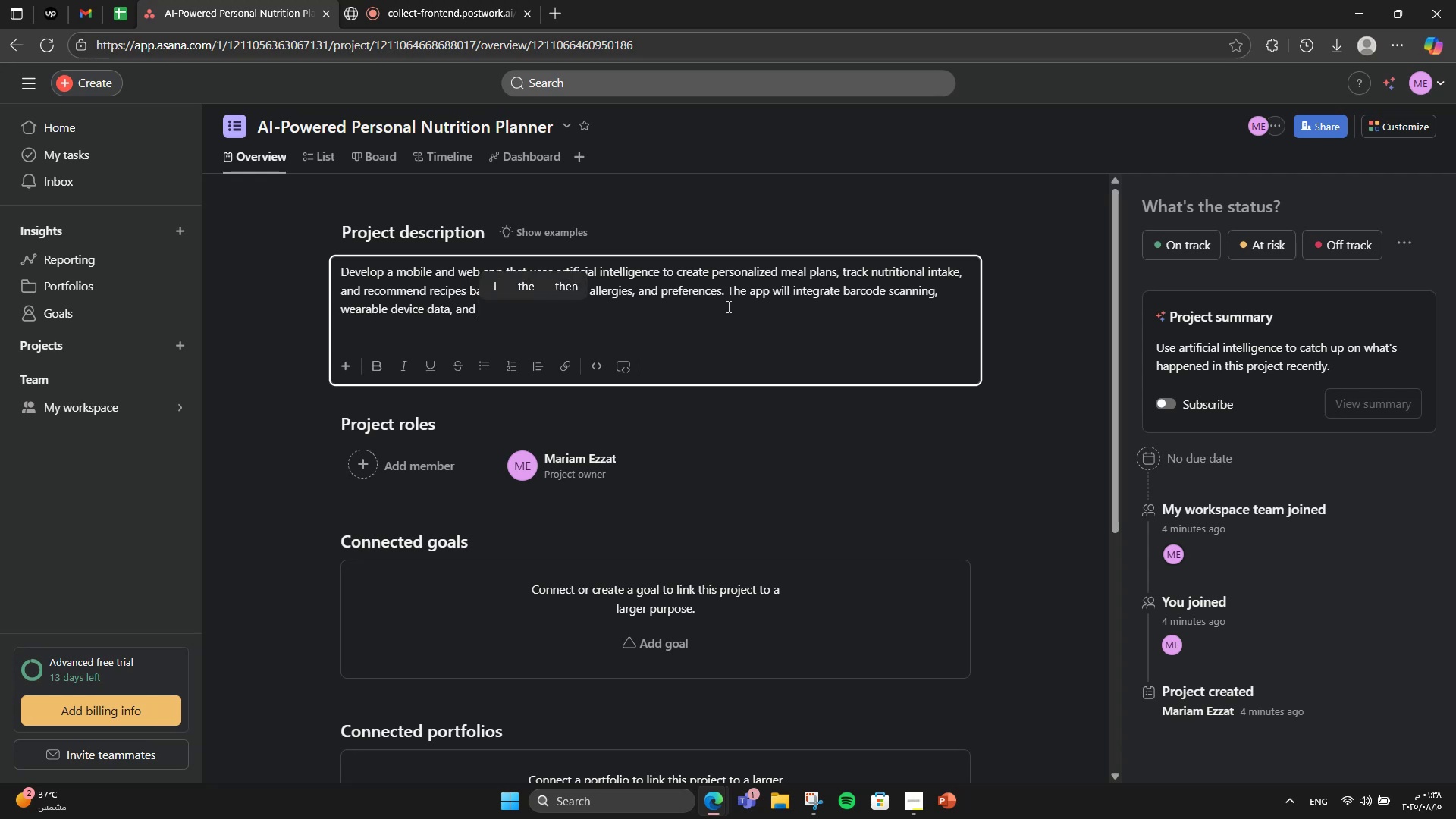 
wait(5.89)
 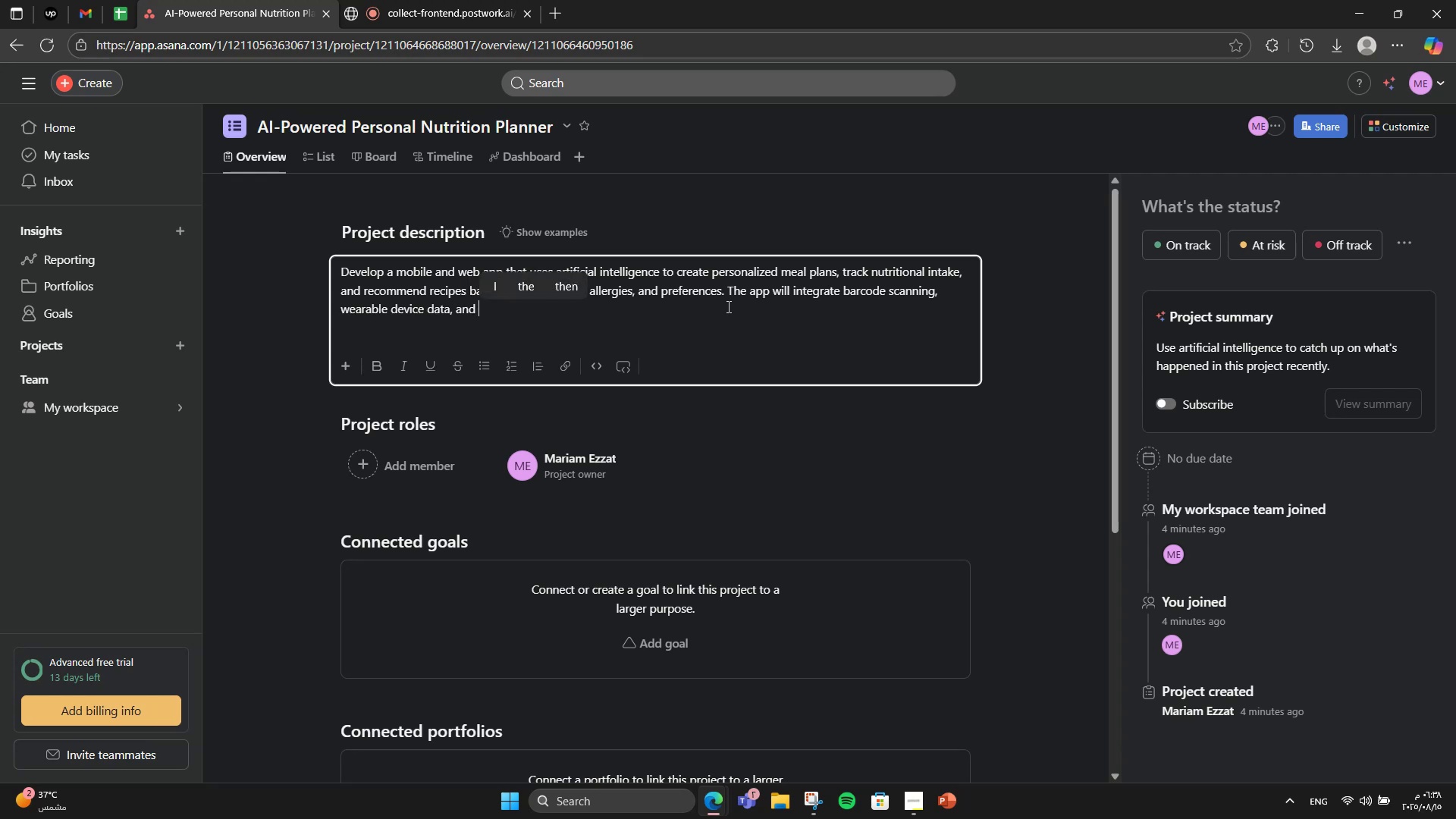 
type(AI )
key(Backspace)
type(-drivem)
key(Backspace)
type(n suggestions to help )
key(Backspace)
 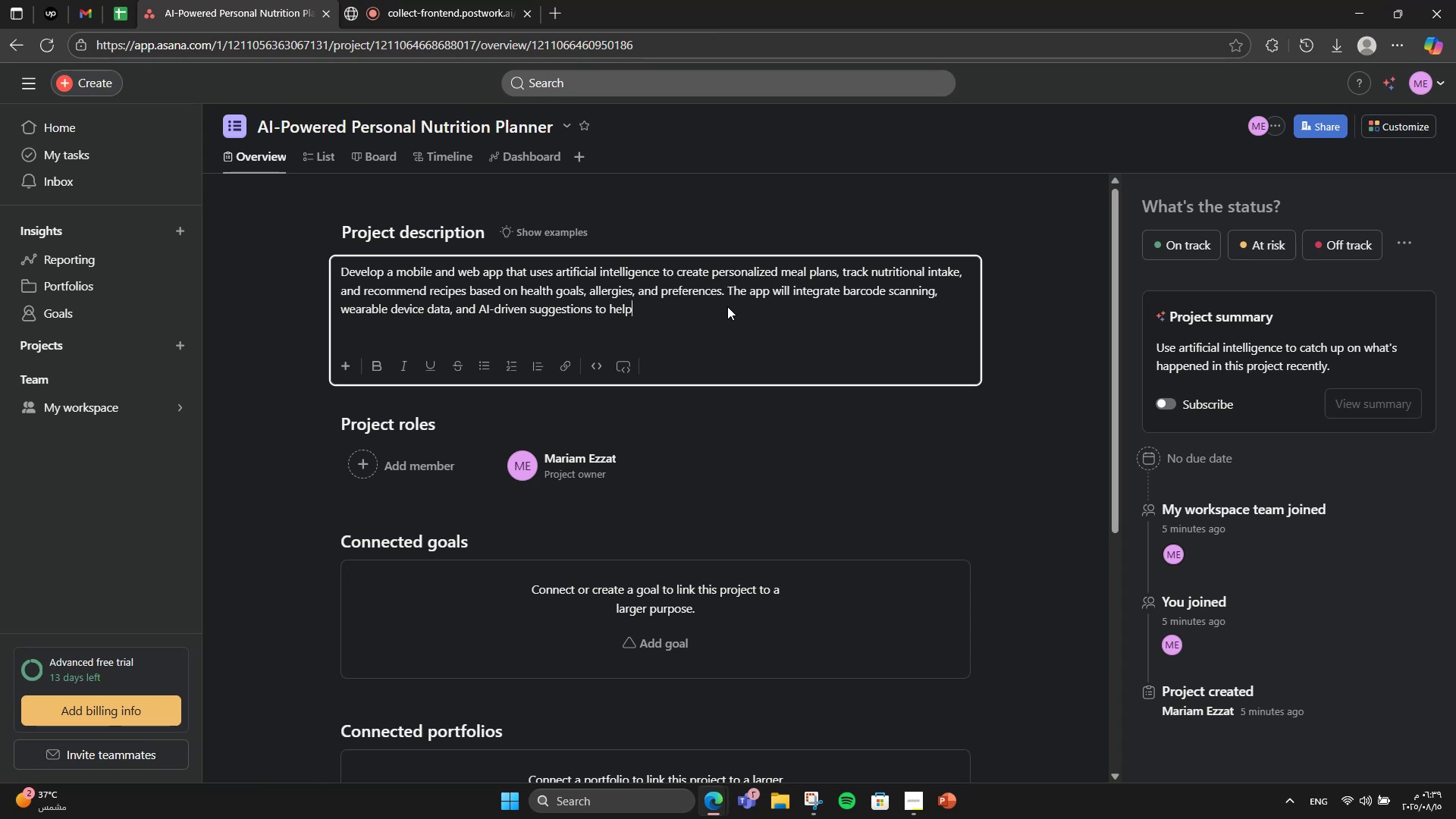 
wait(10.99)
 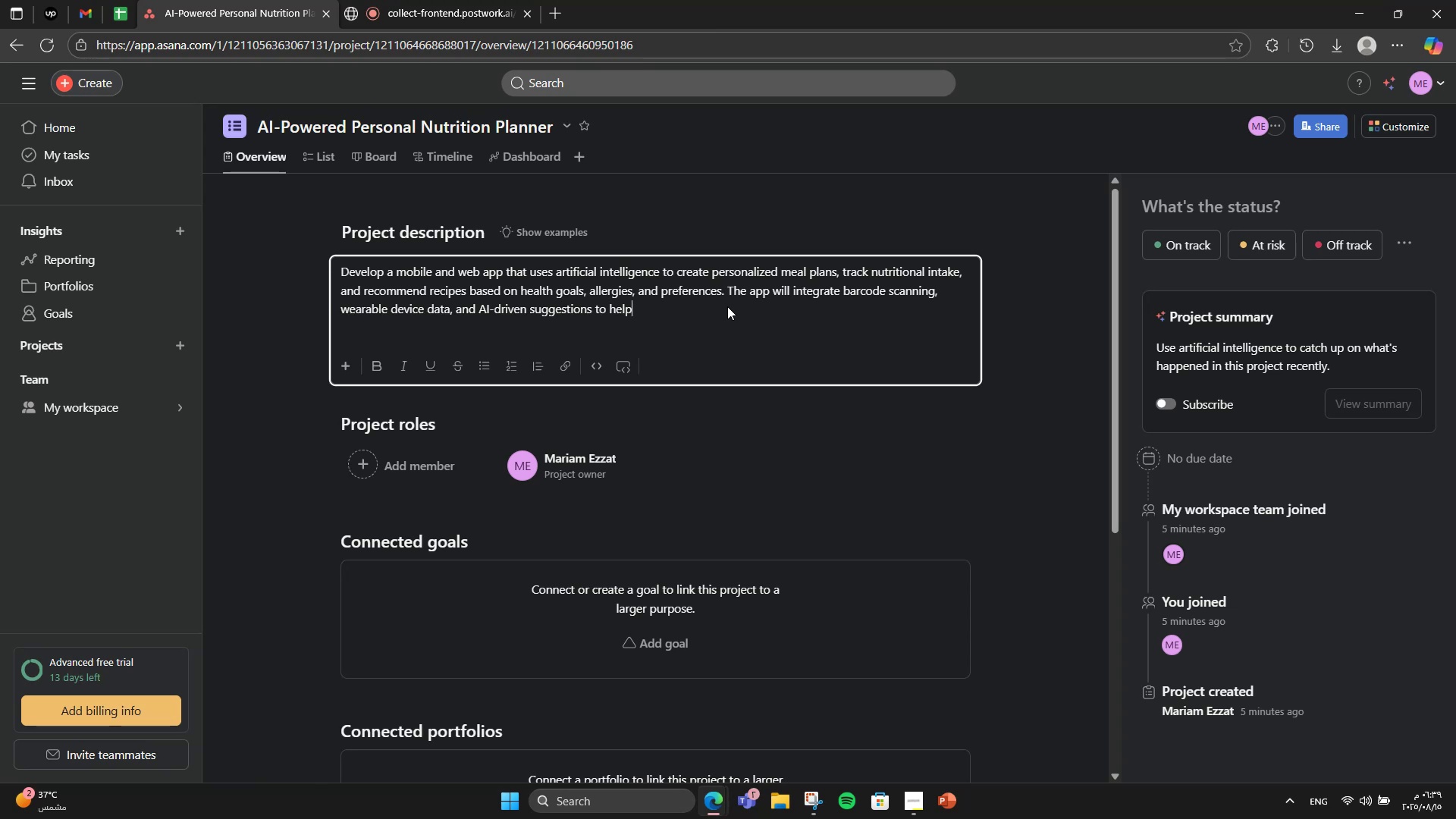 
type( users )
 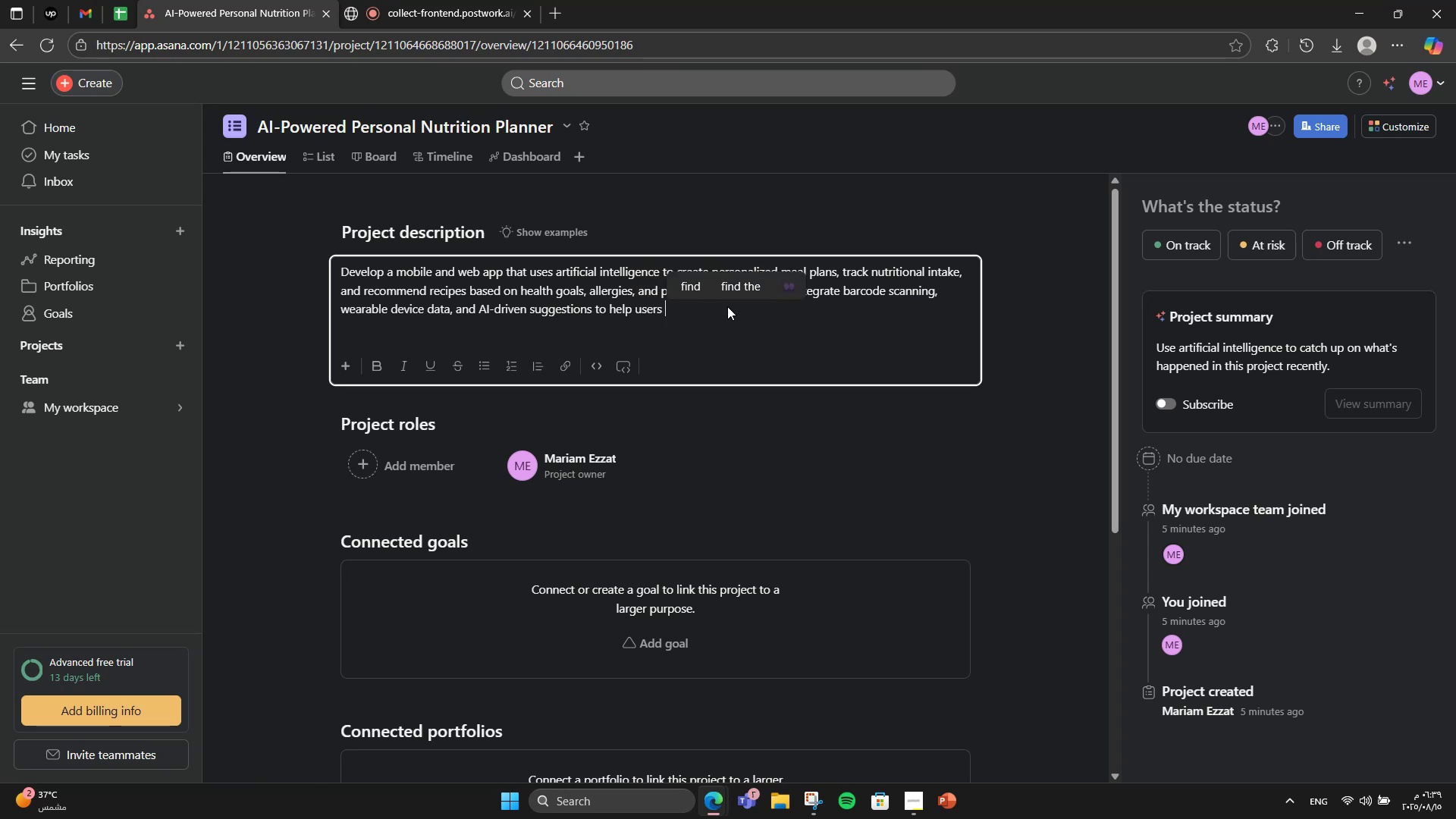 
key(Space)
 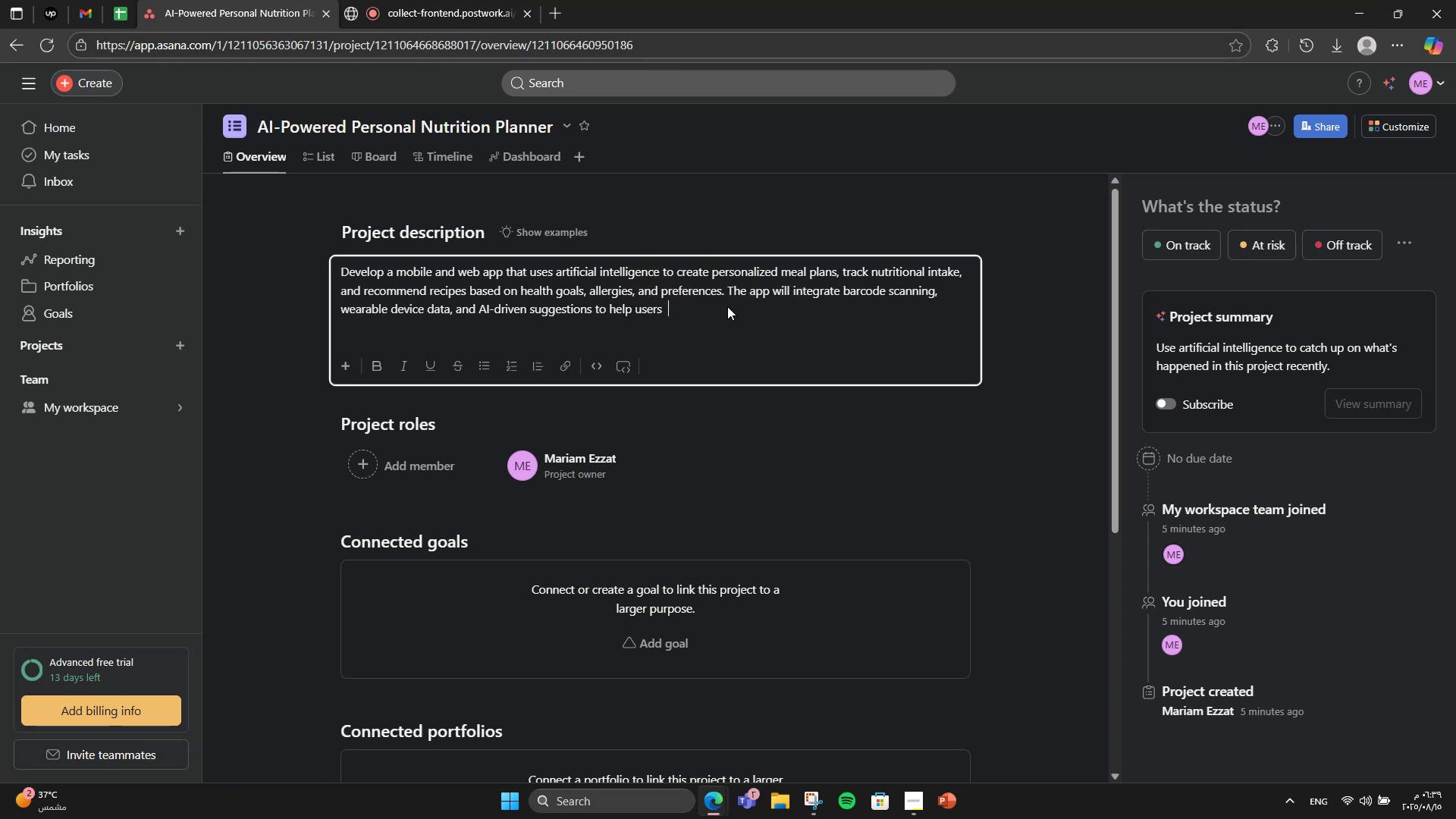 
key(M)
 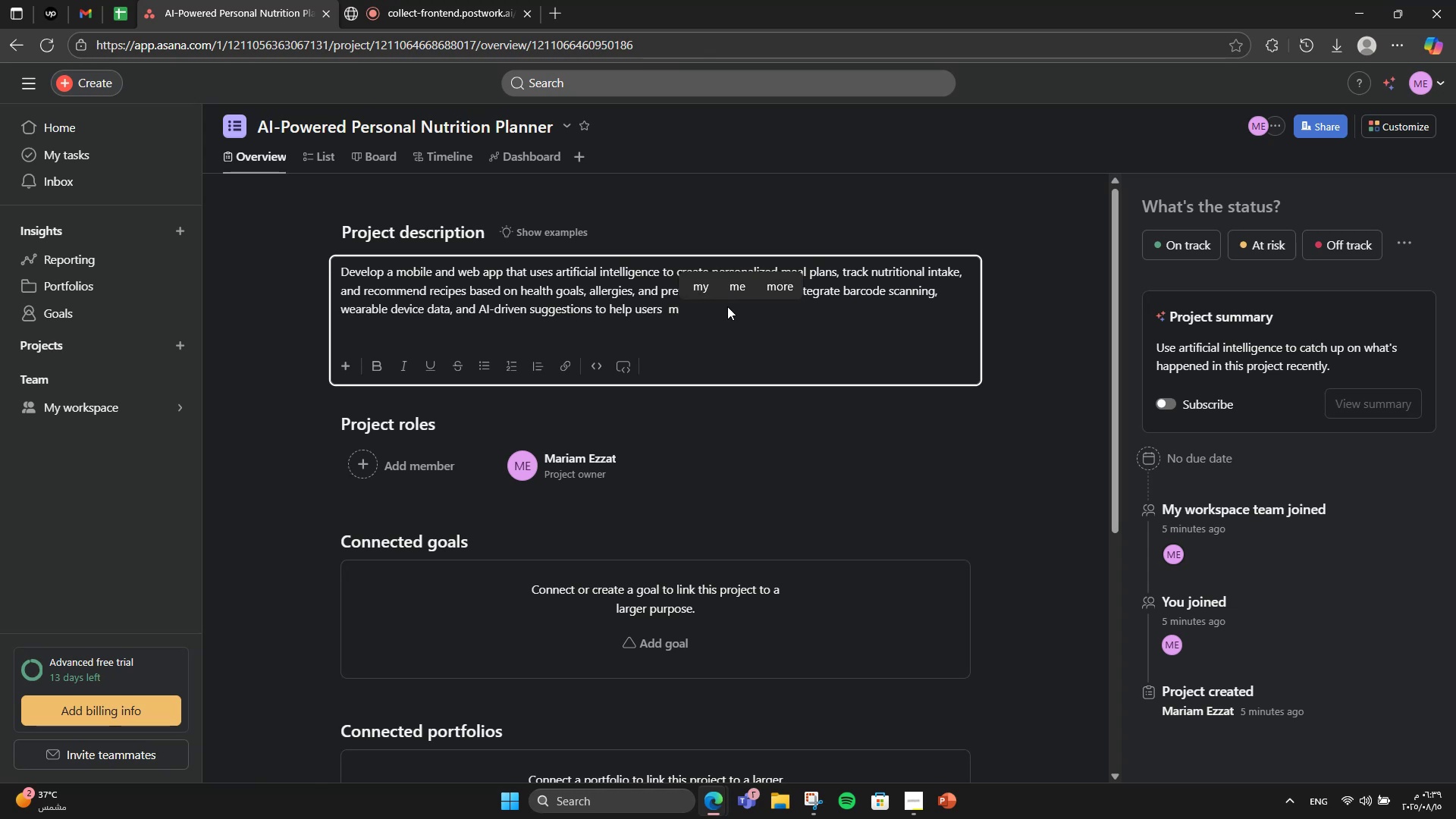 
wait(6.74)
 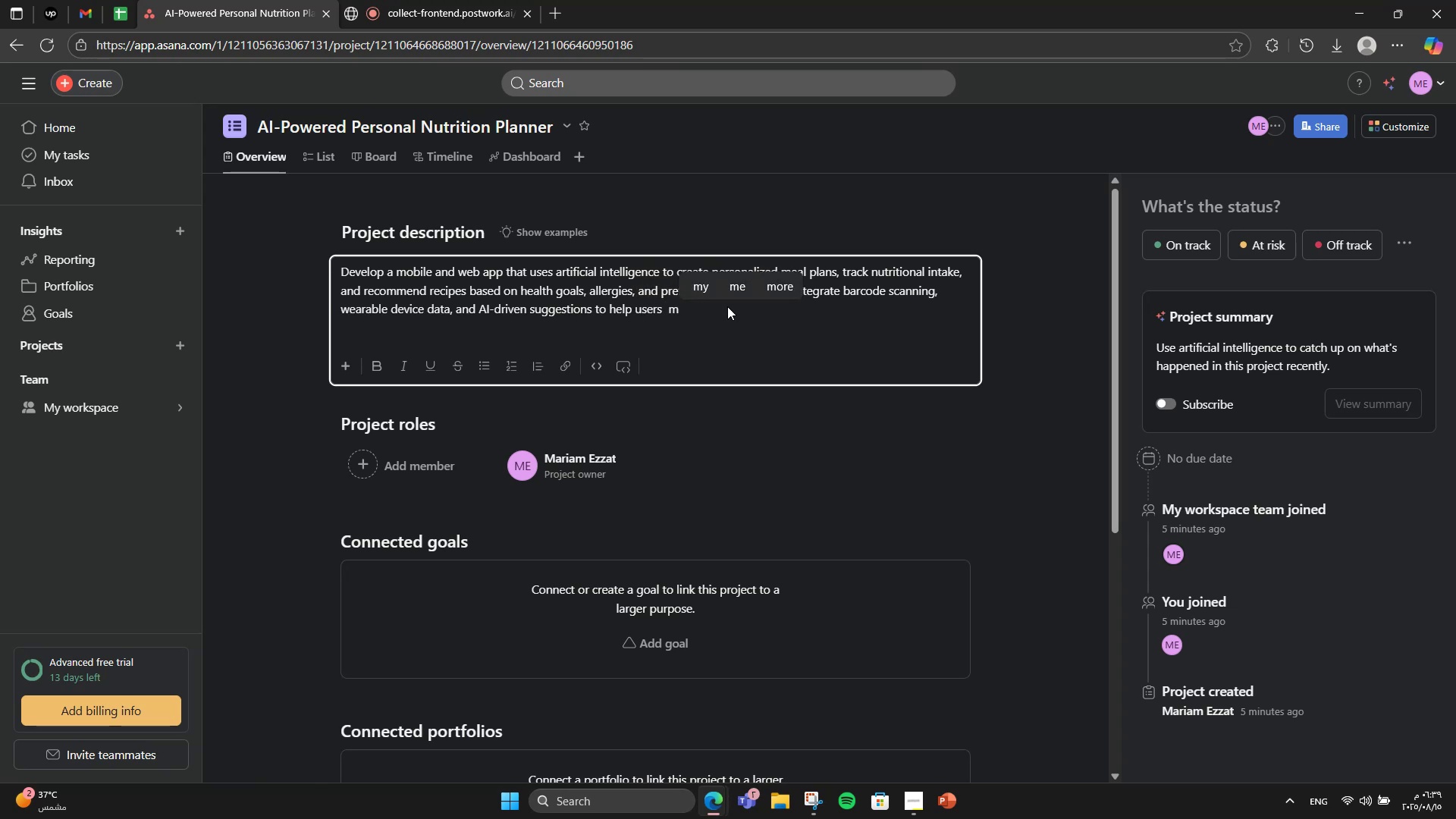 
type(aintain a healy)
key(Backspace)
type(thy lifs)
key(Backspace)
type(estyls)
key(Backspace)
type(e)
 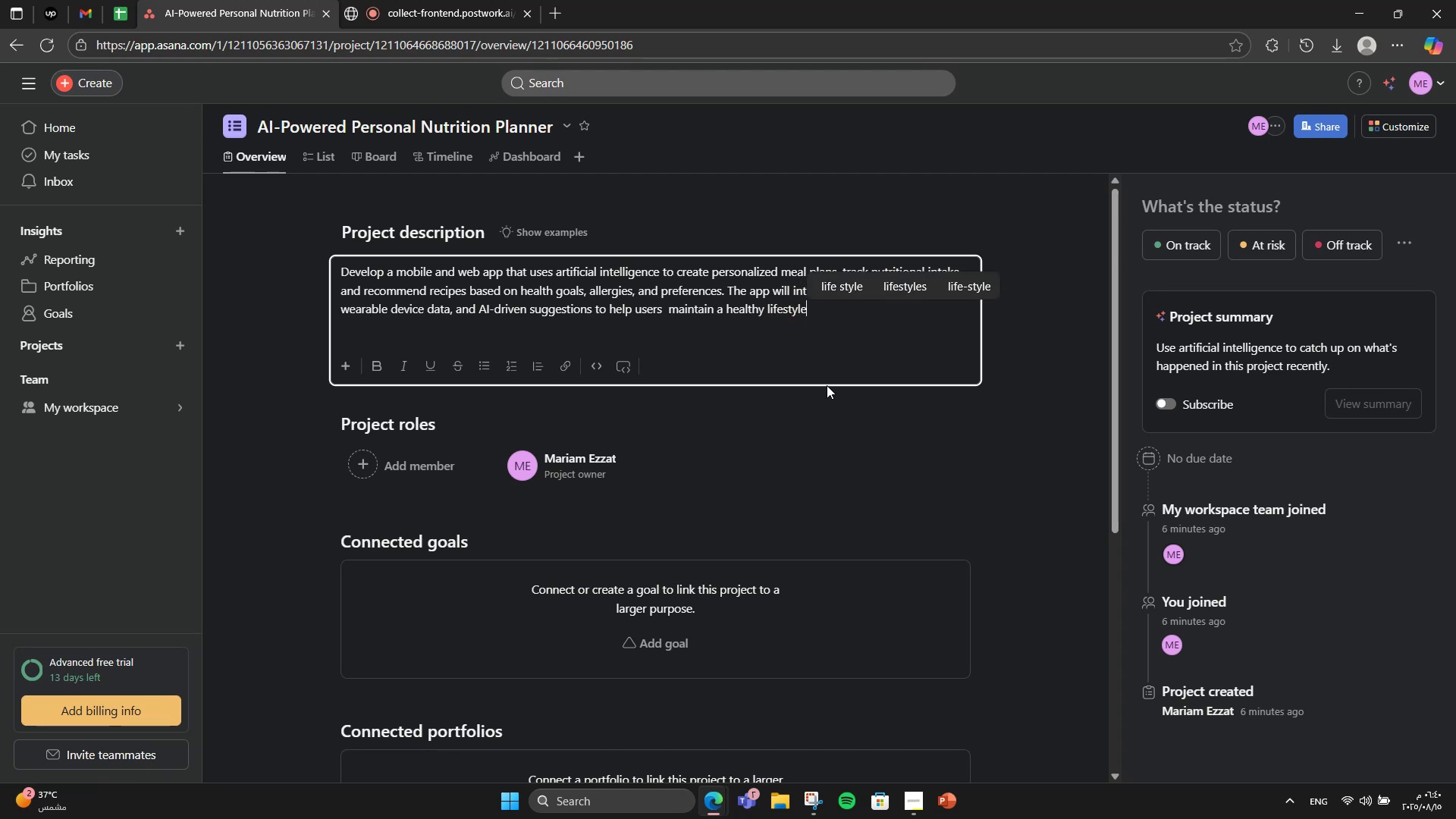 
left_click([831, 388])
 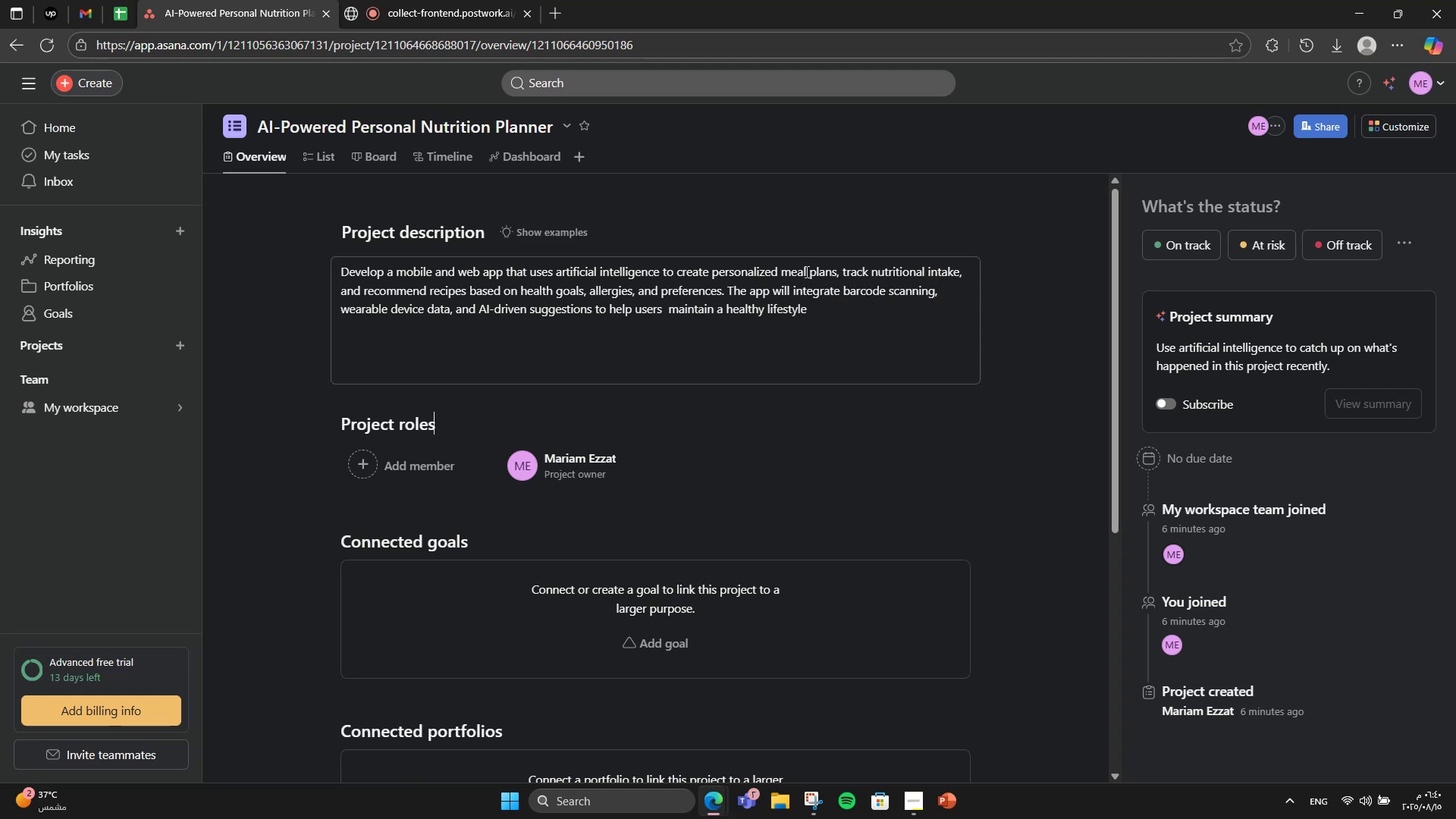 
double_click([831, 303])
 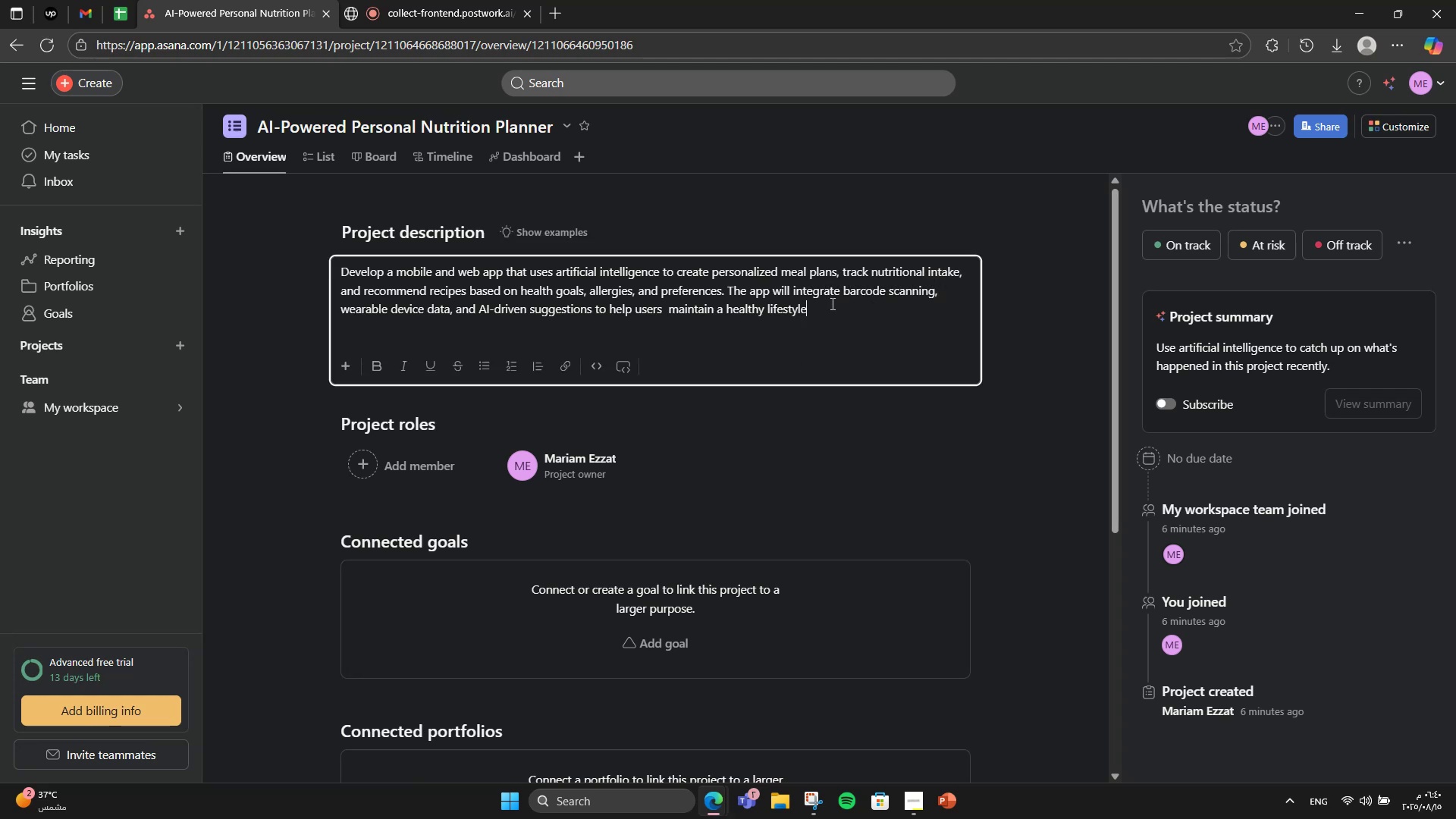 
key(Period)
 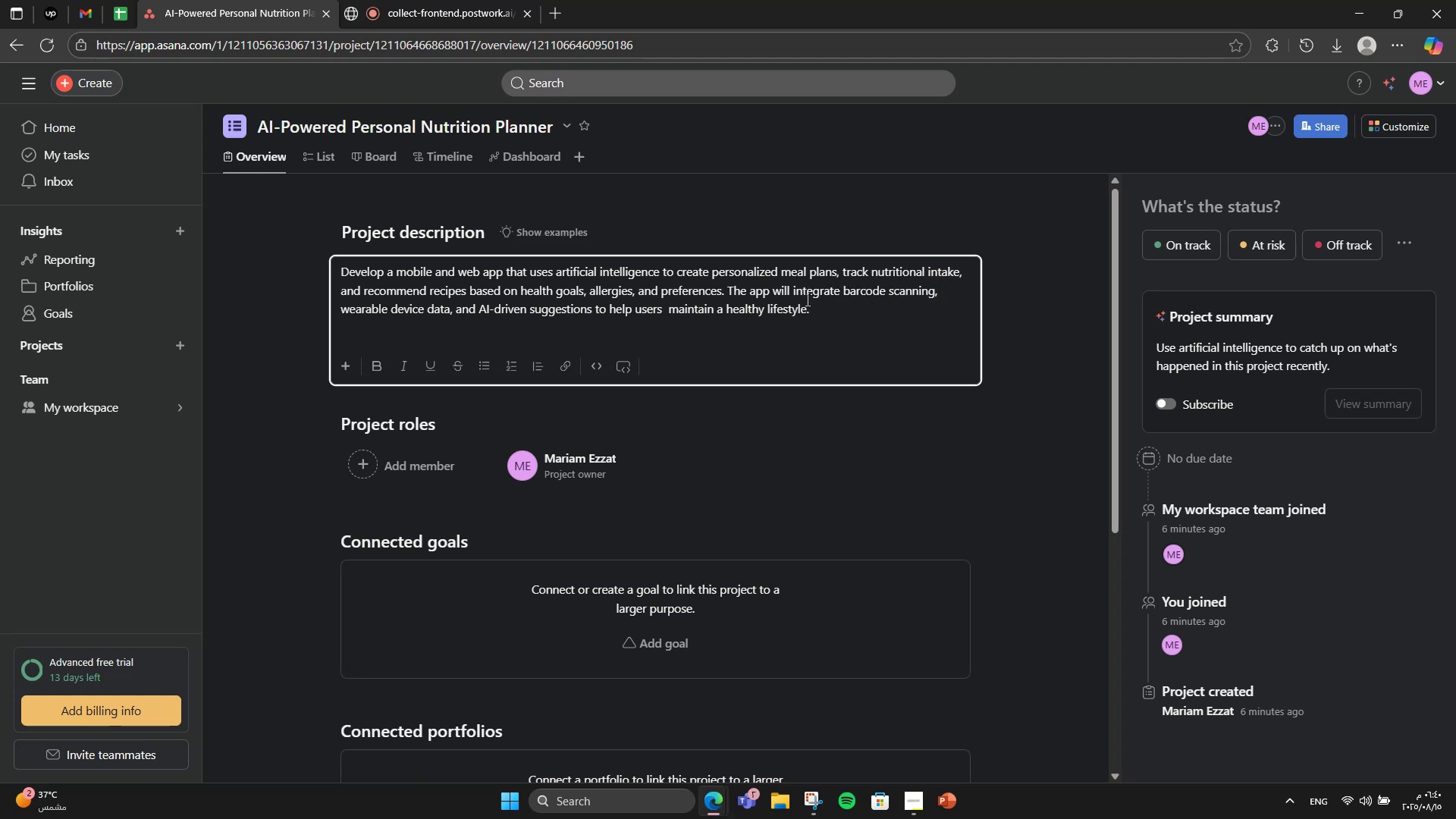 
wait(11.2)
 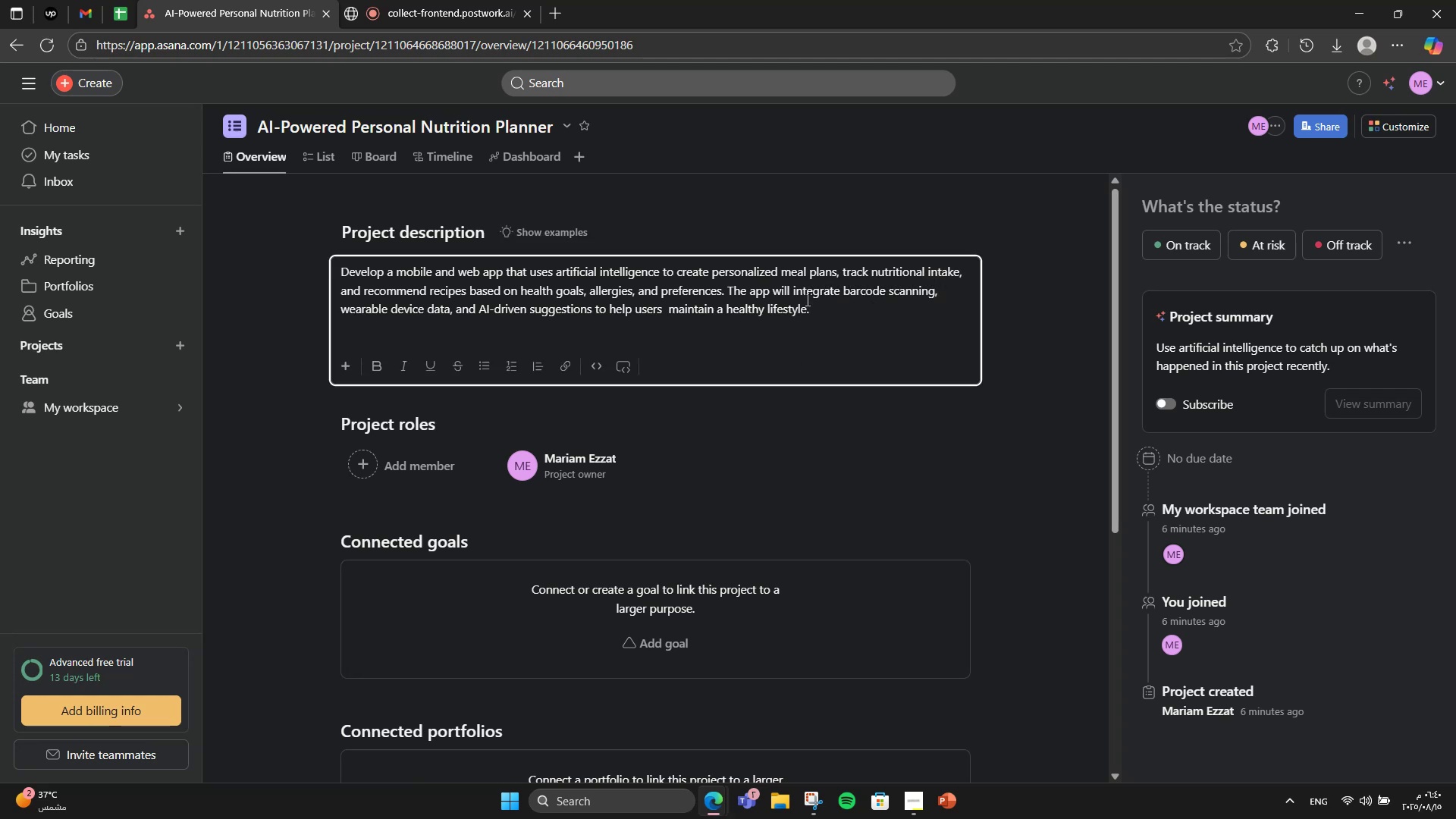 
scroll: coordinate [704, 442], scroll_direction: down, amount: 3.0
 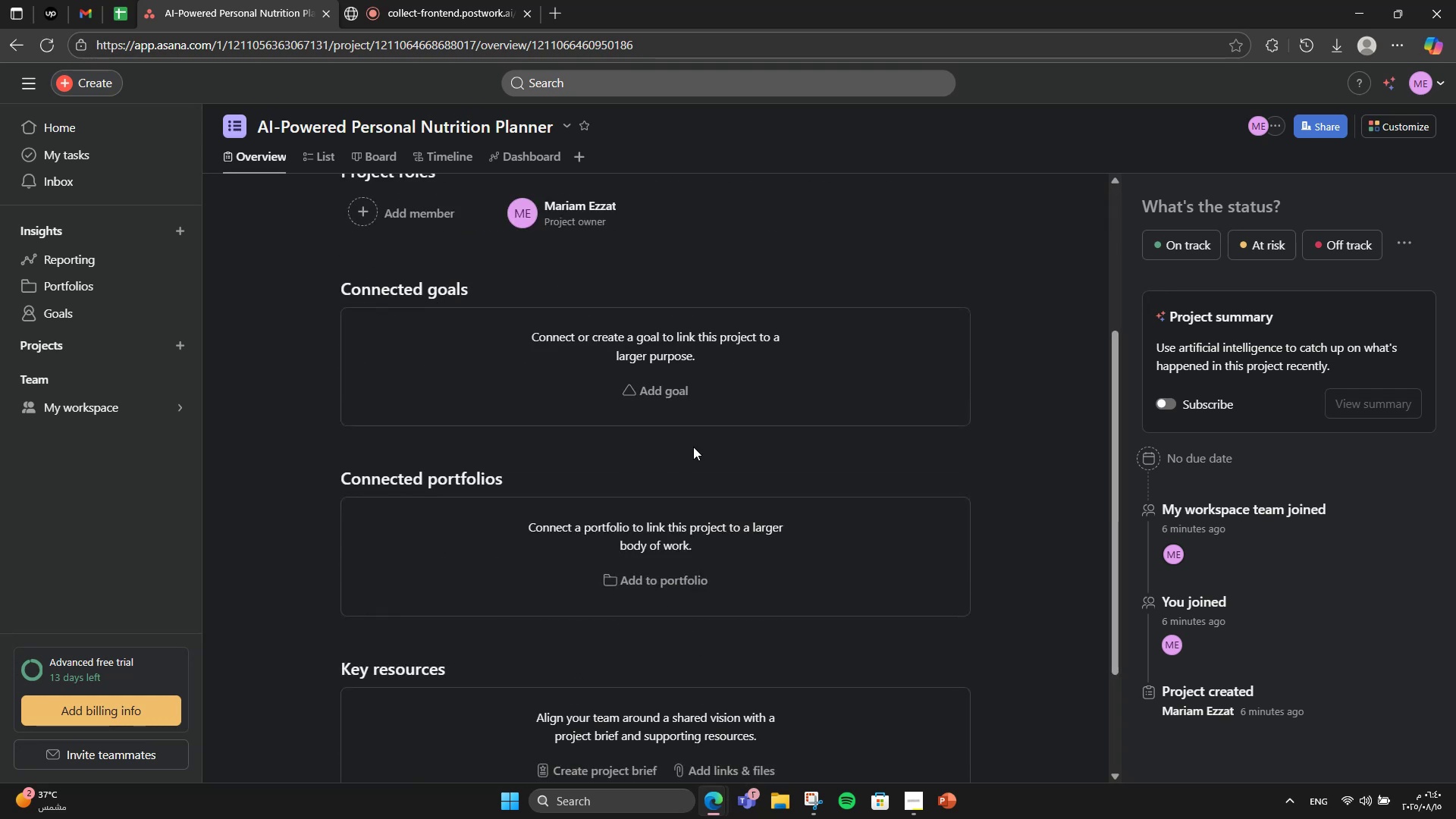 
left_click([669, 389])
 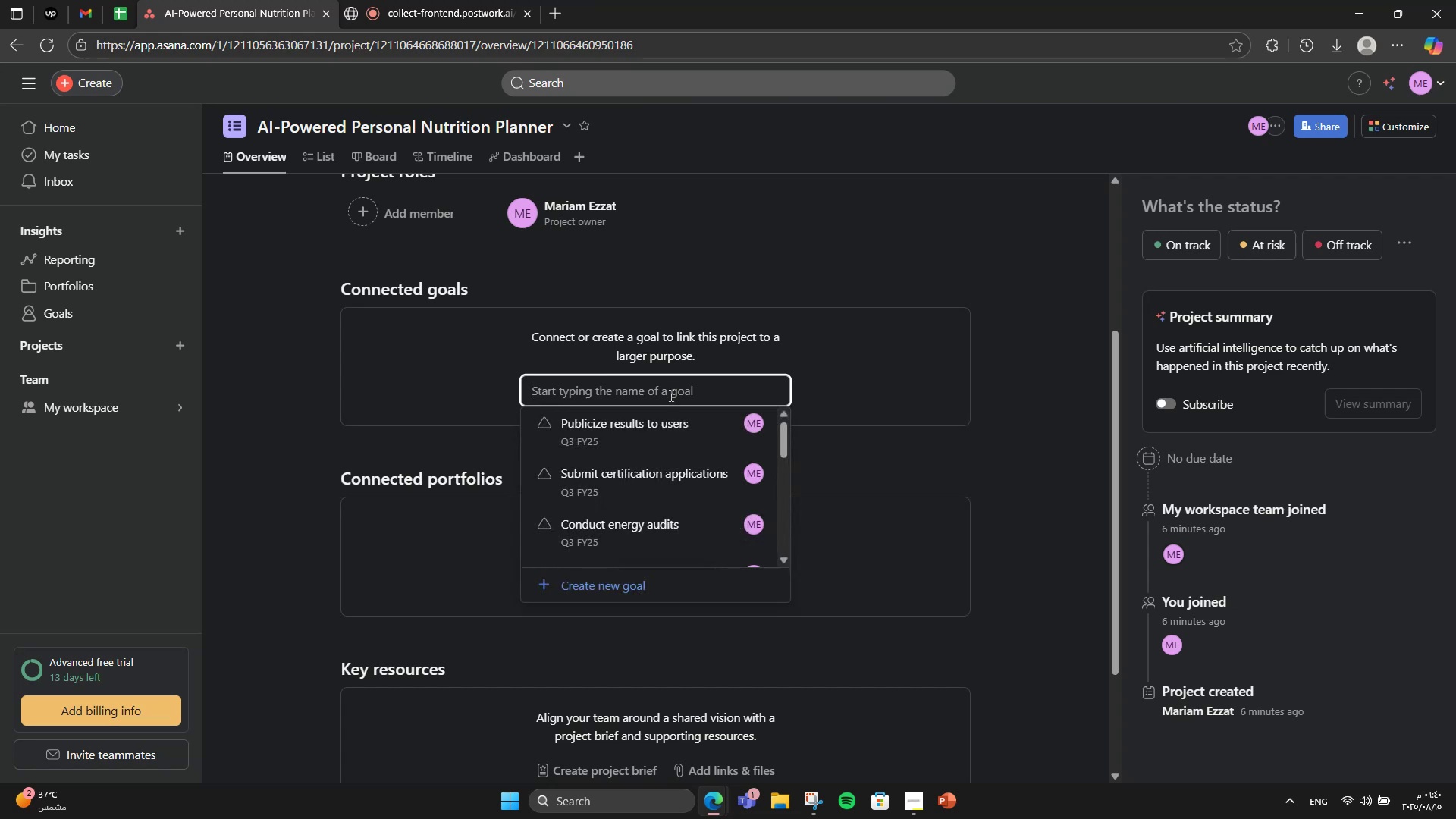 
left_click([576, 595])
 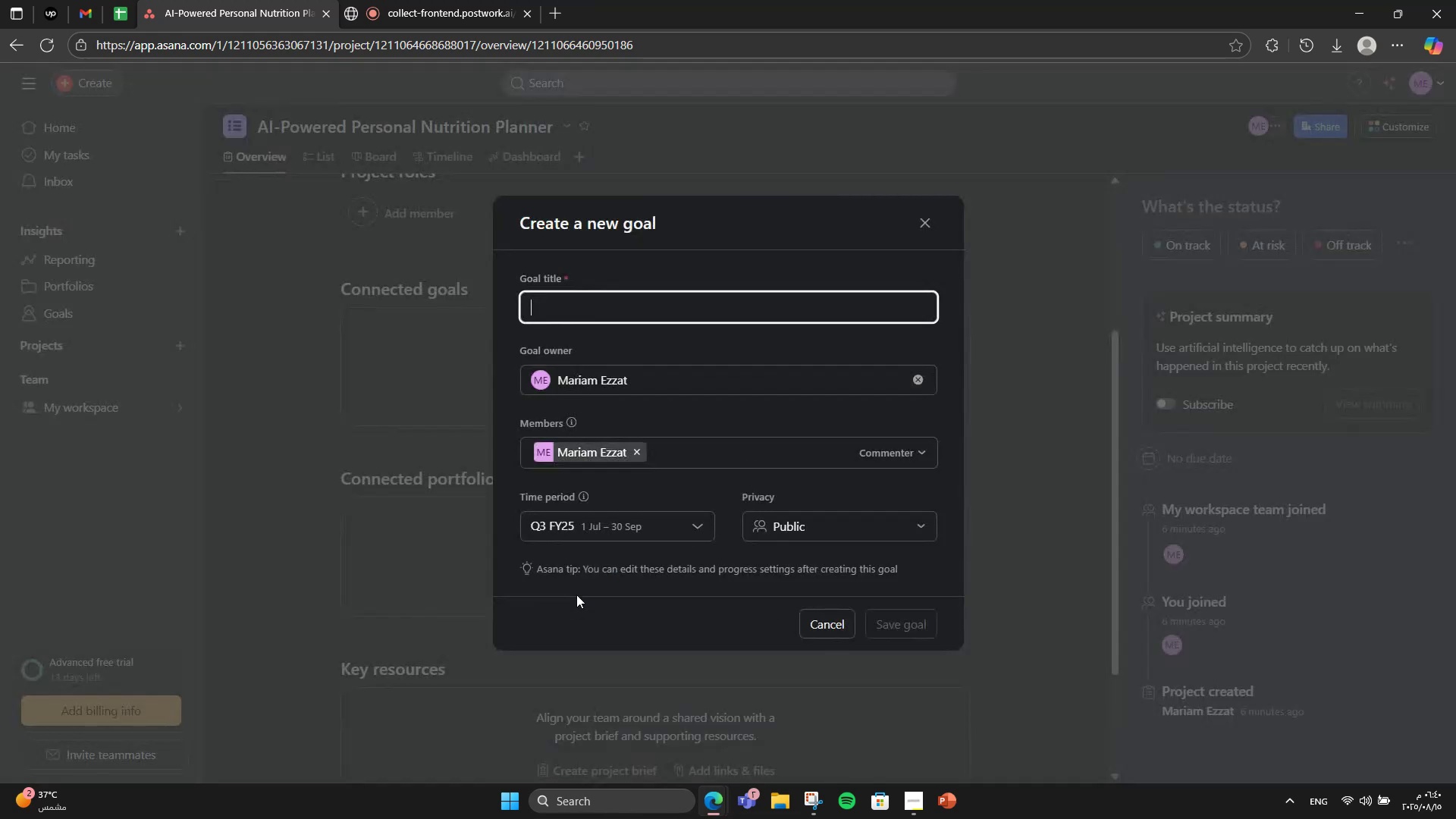 
type(AI ,)
key(Backspace)
type(Meal )
 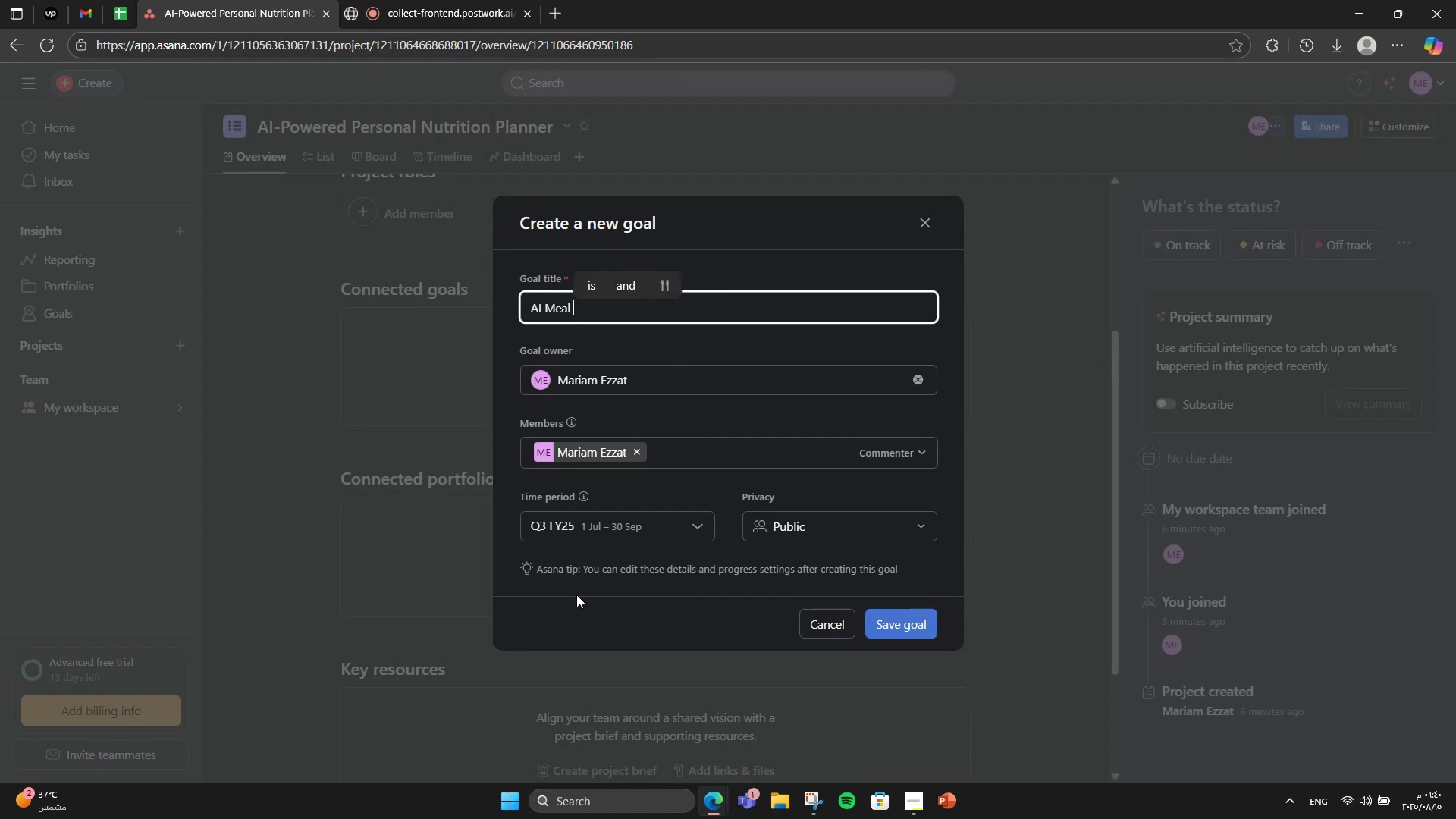 
type(Planning )
 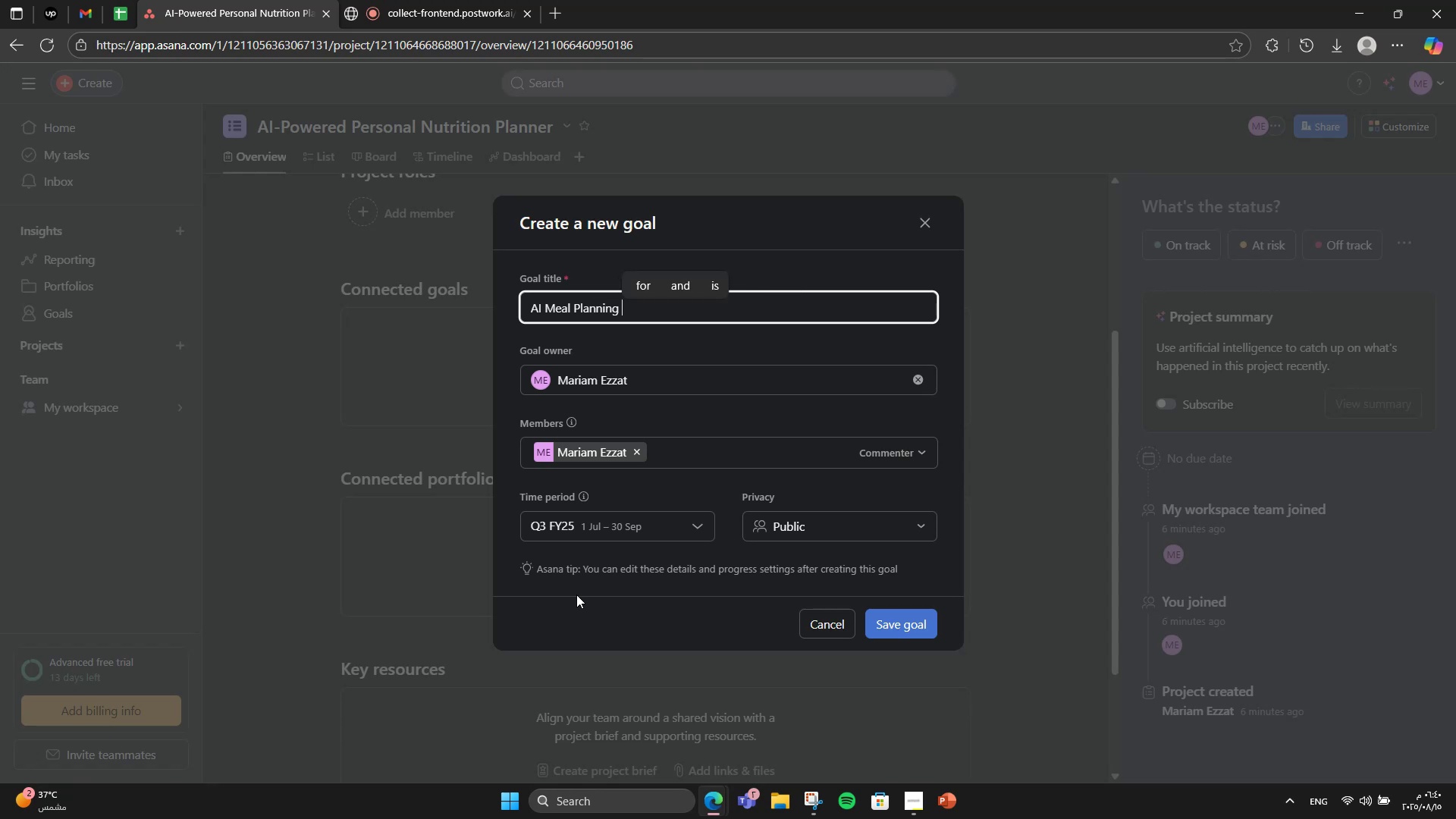 
type(Engine )
 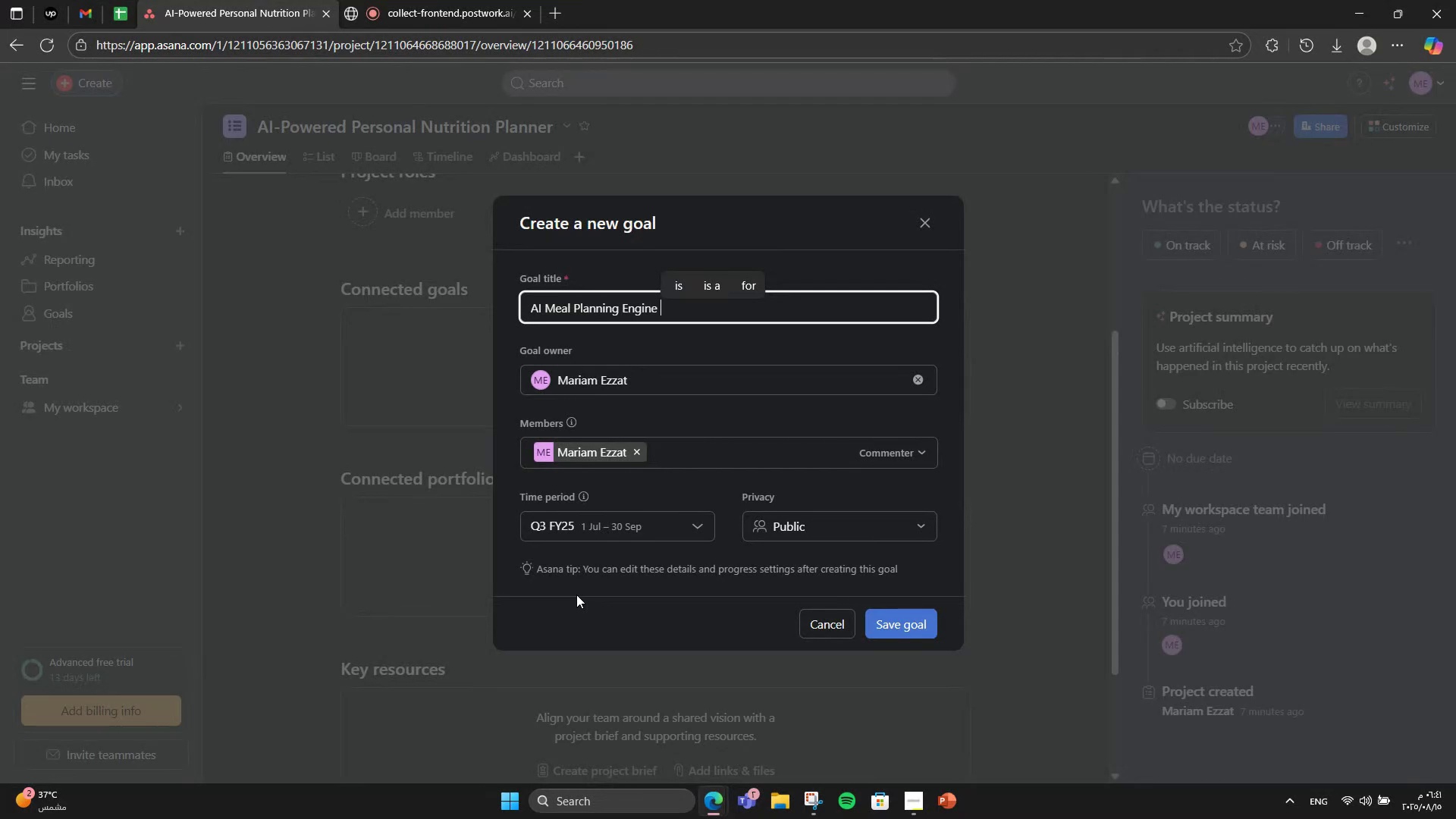 
wait(11.77)
 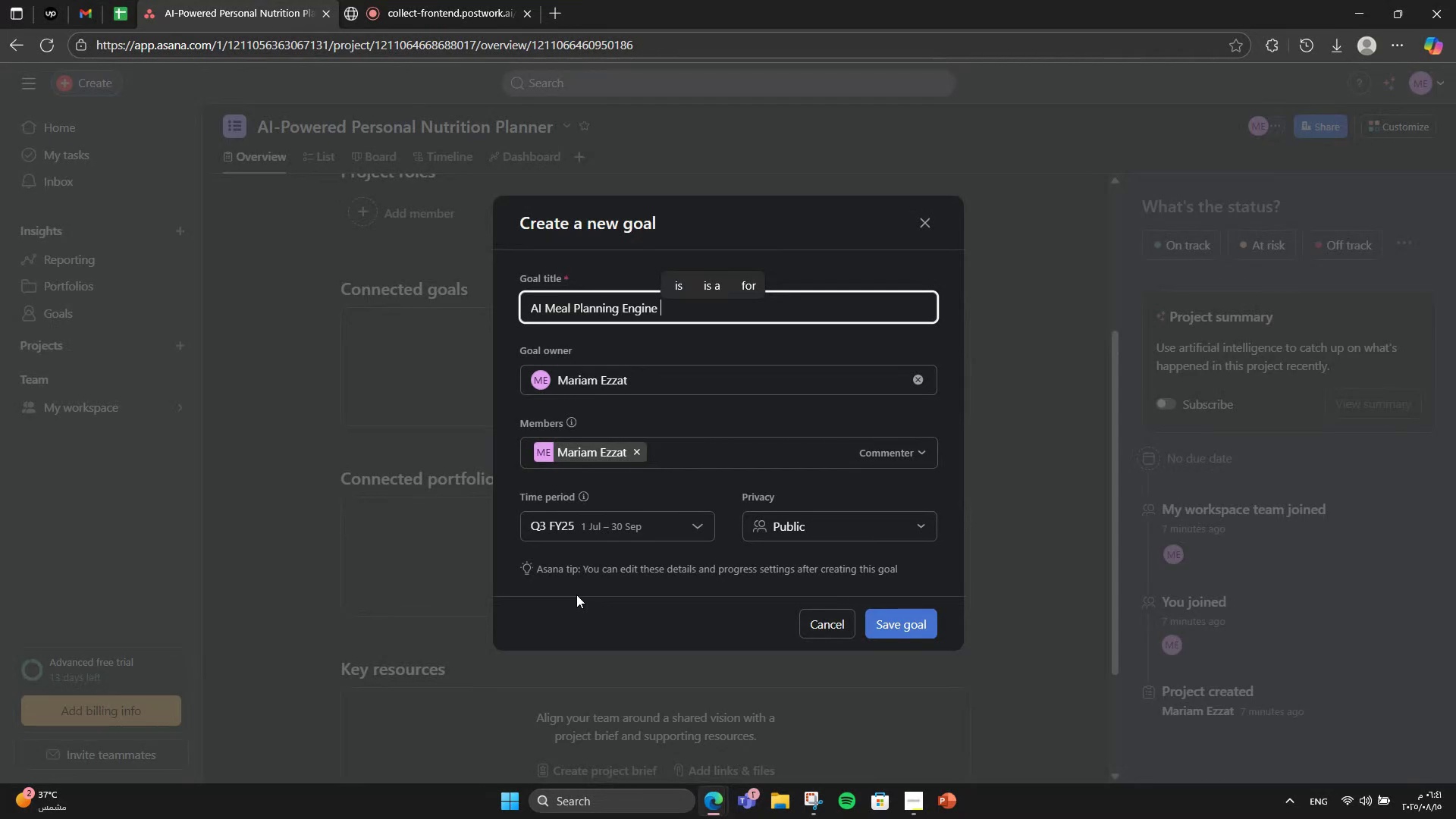 
left_click([924, 613])
 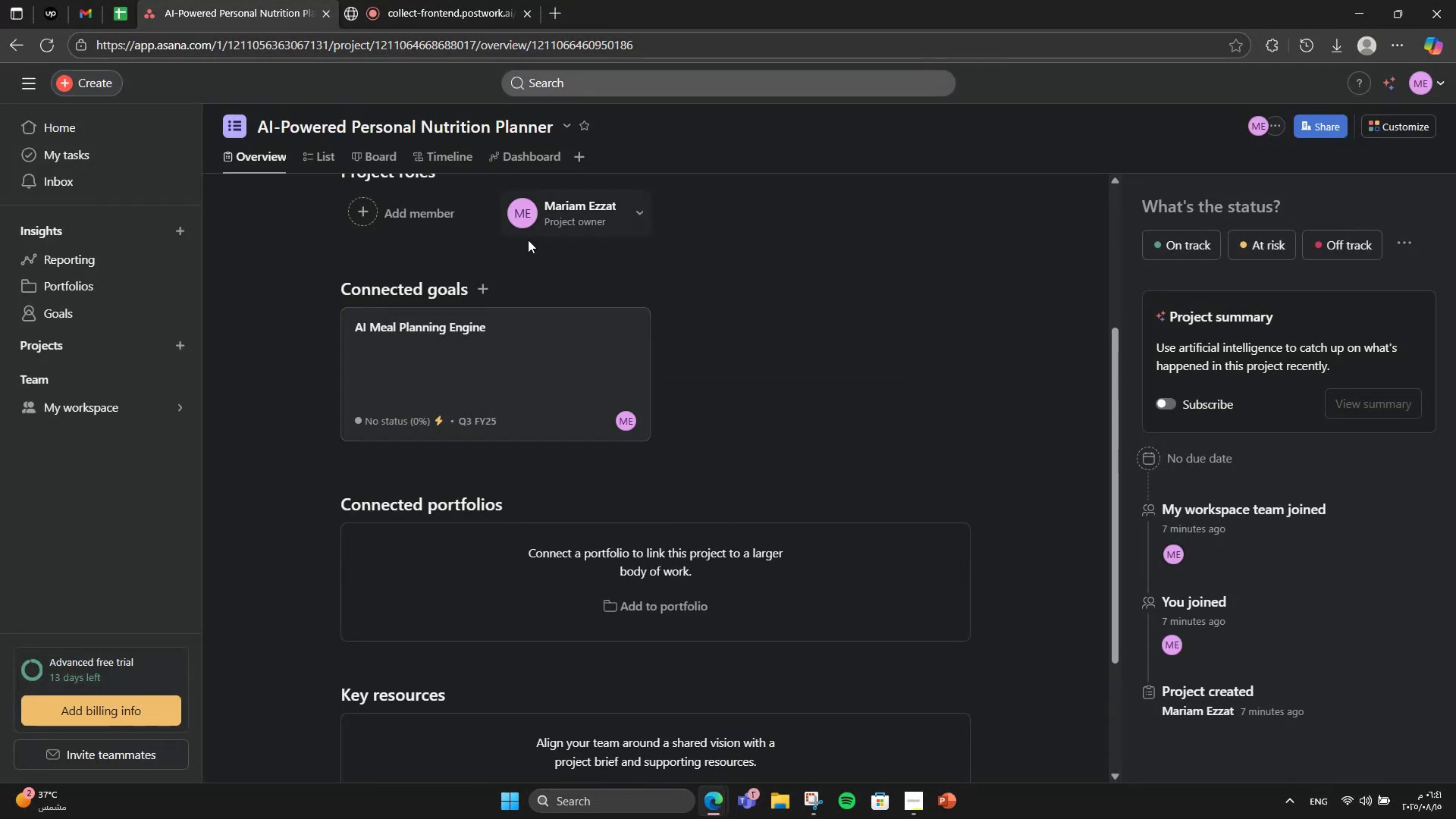 
left_click([473, 287])
 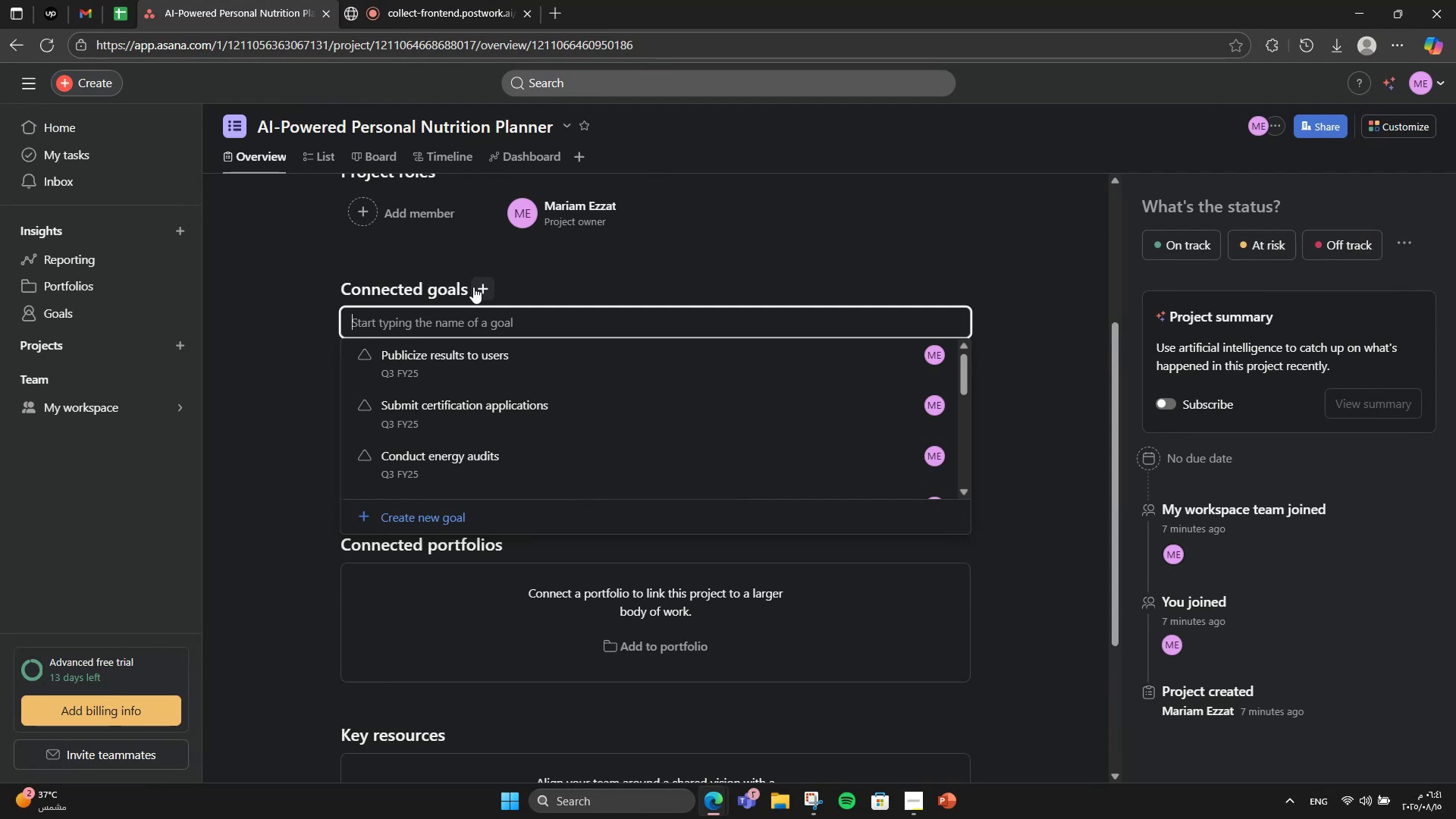 
wait(10.54)
 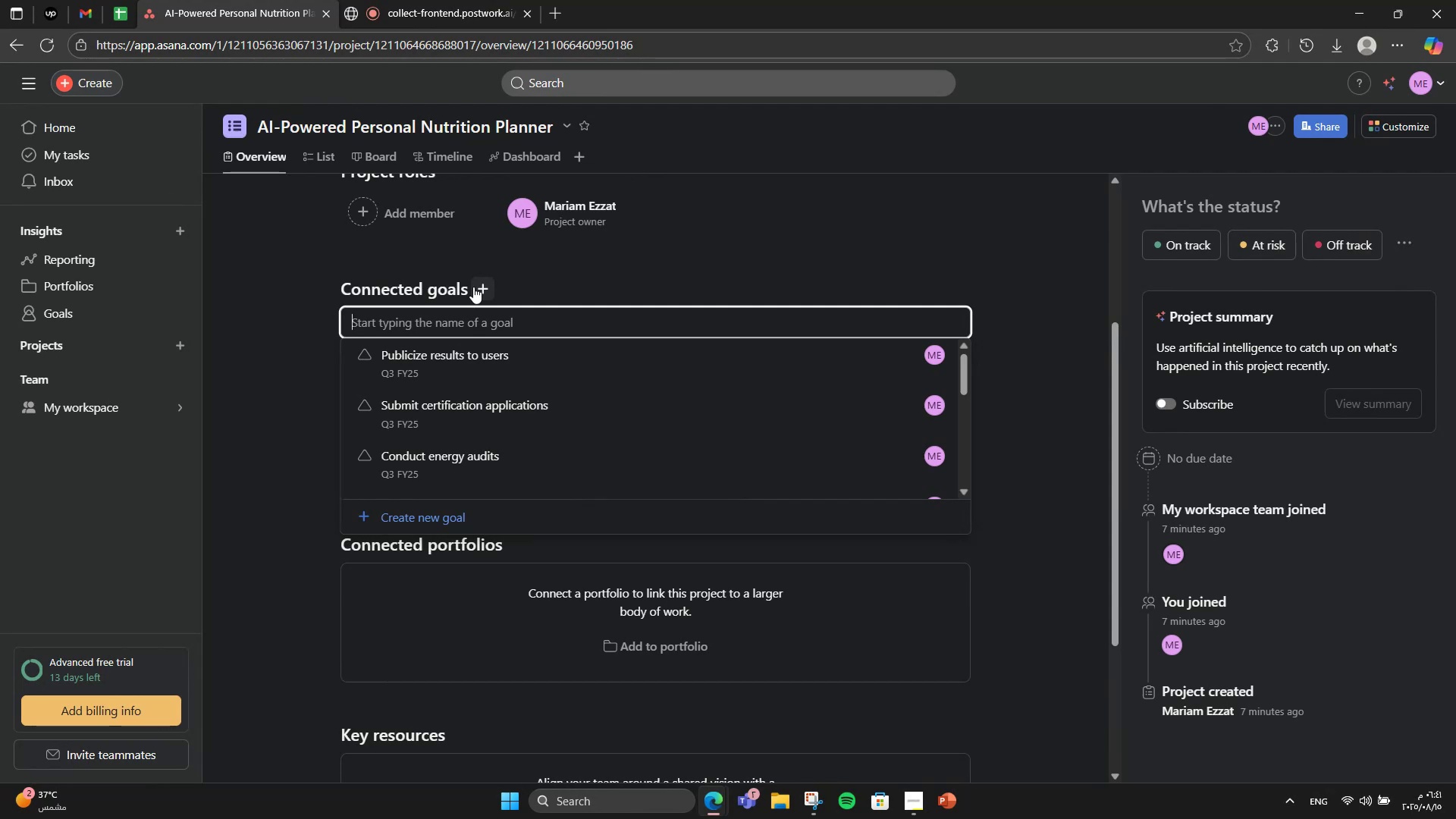 
left_click([413, 504])
 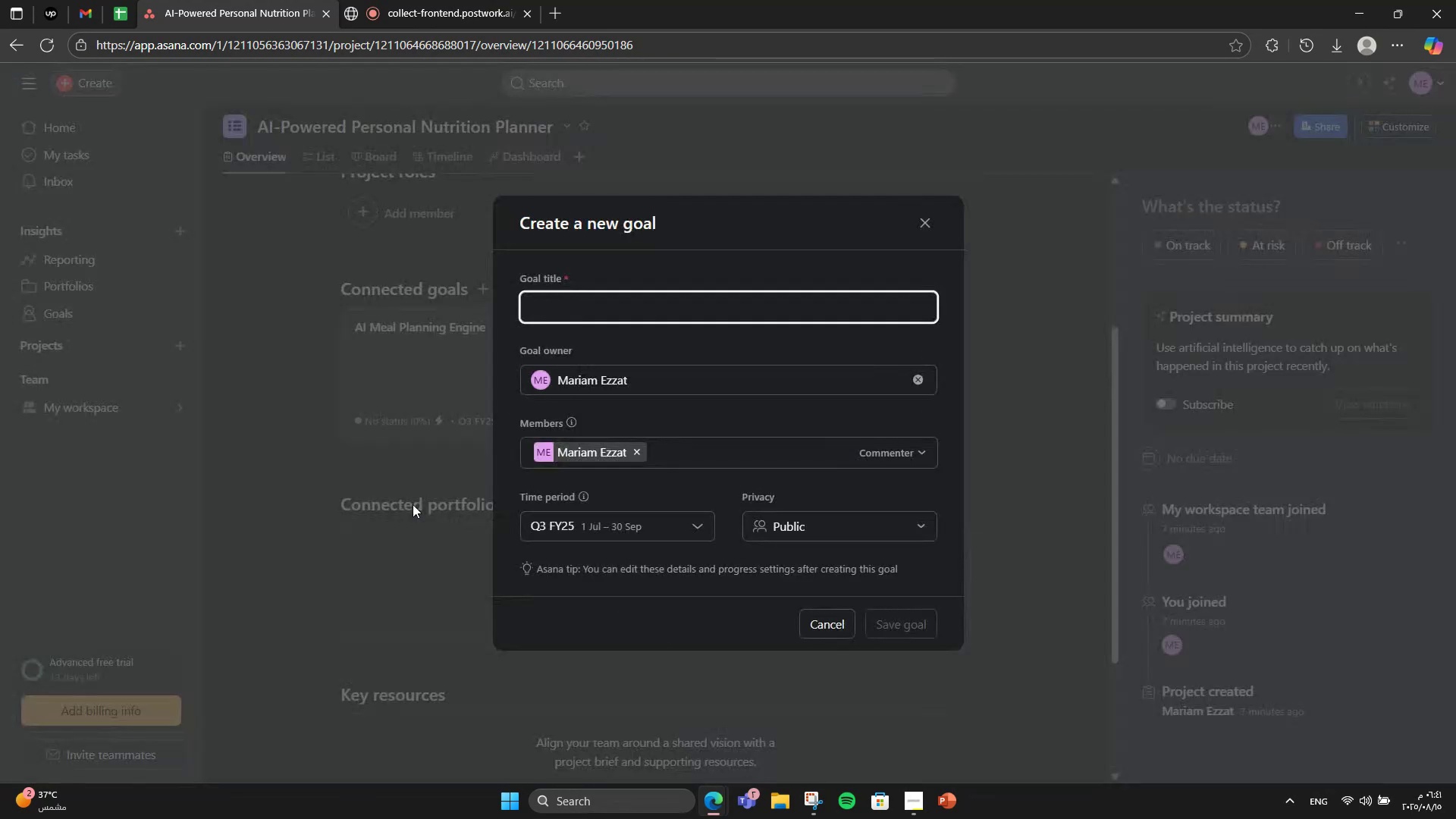 
key(Tab)
 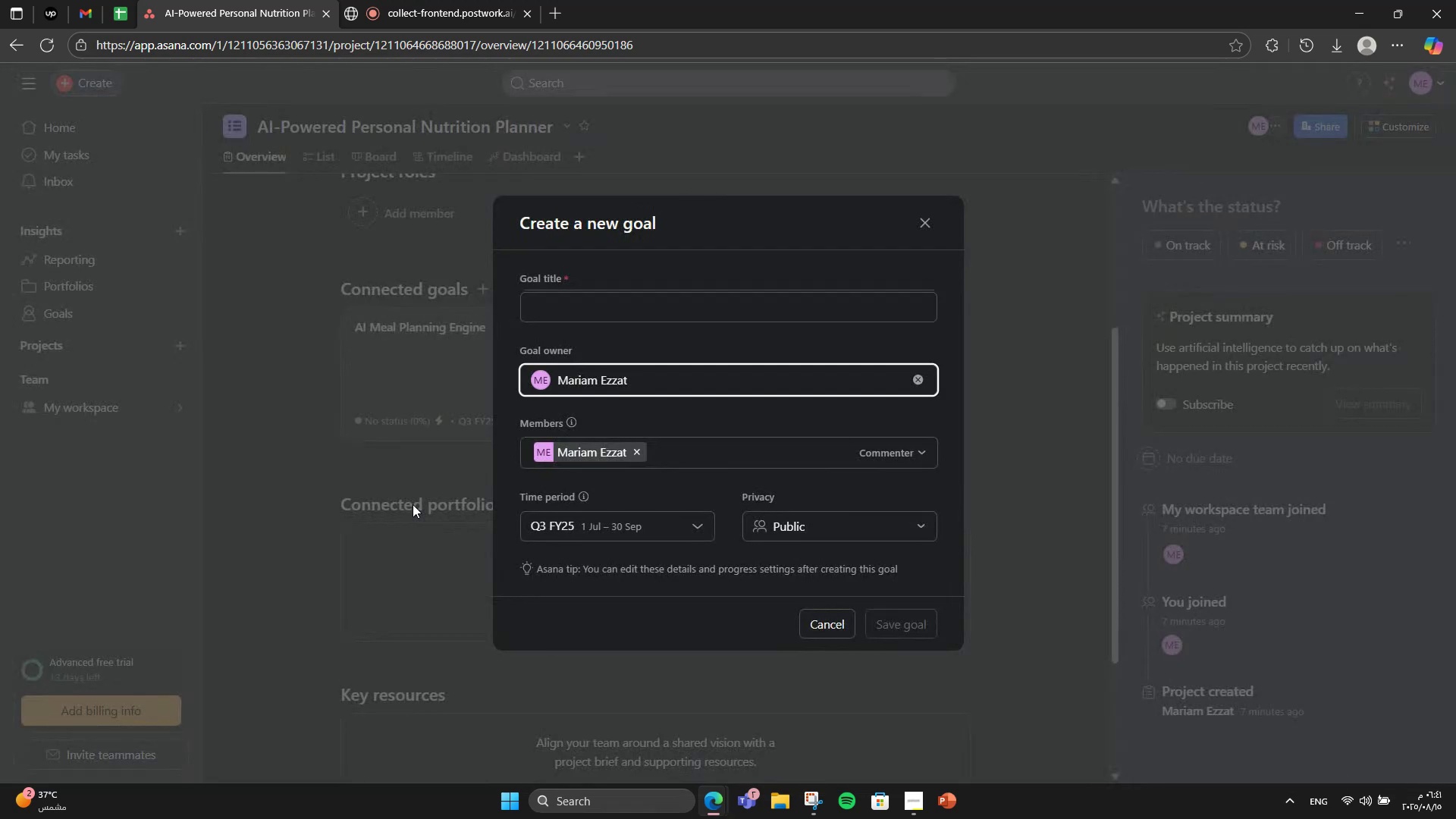 
key(CapsLock)
 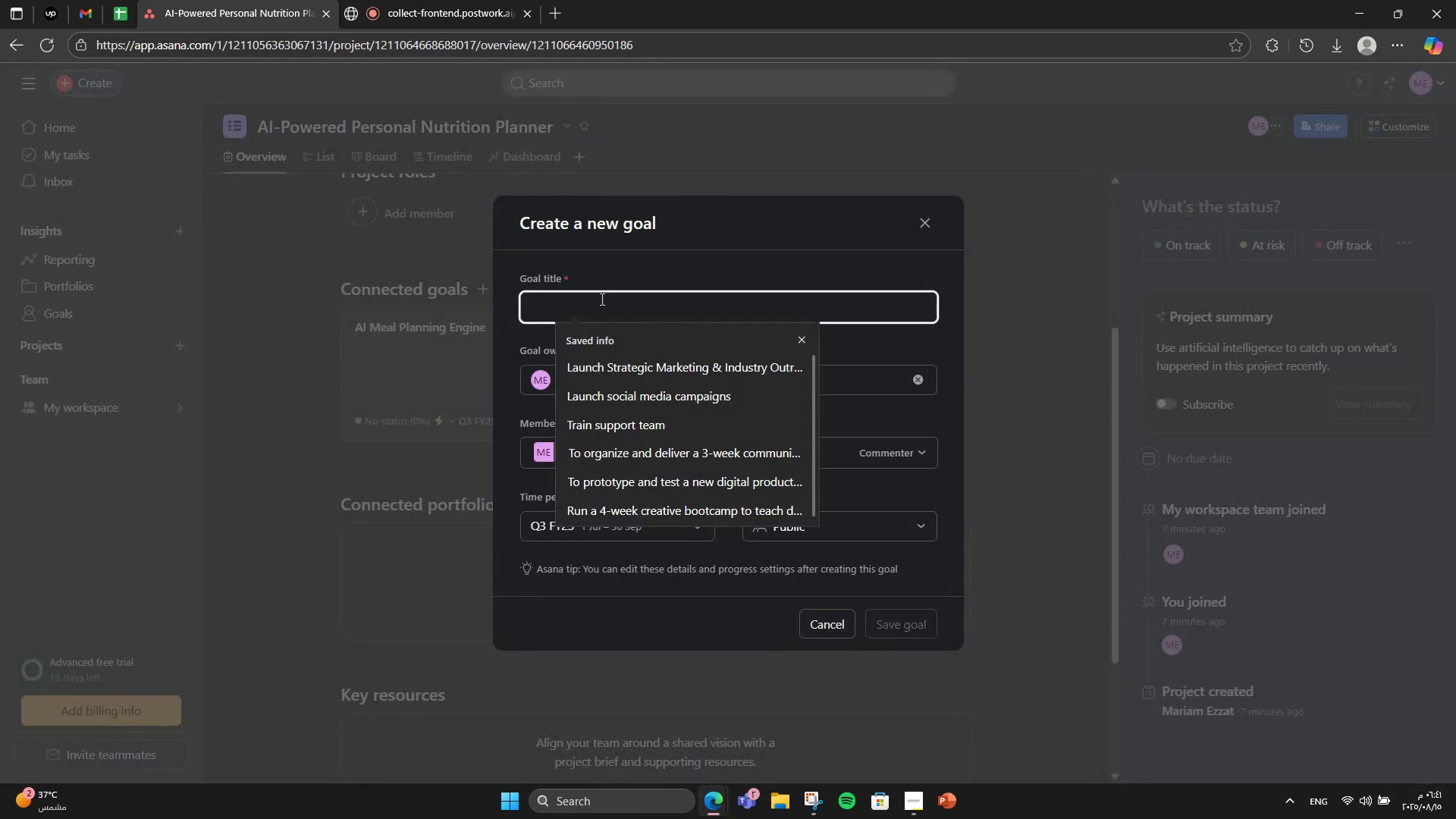 
type(User Engagement )
 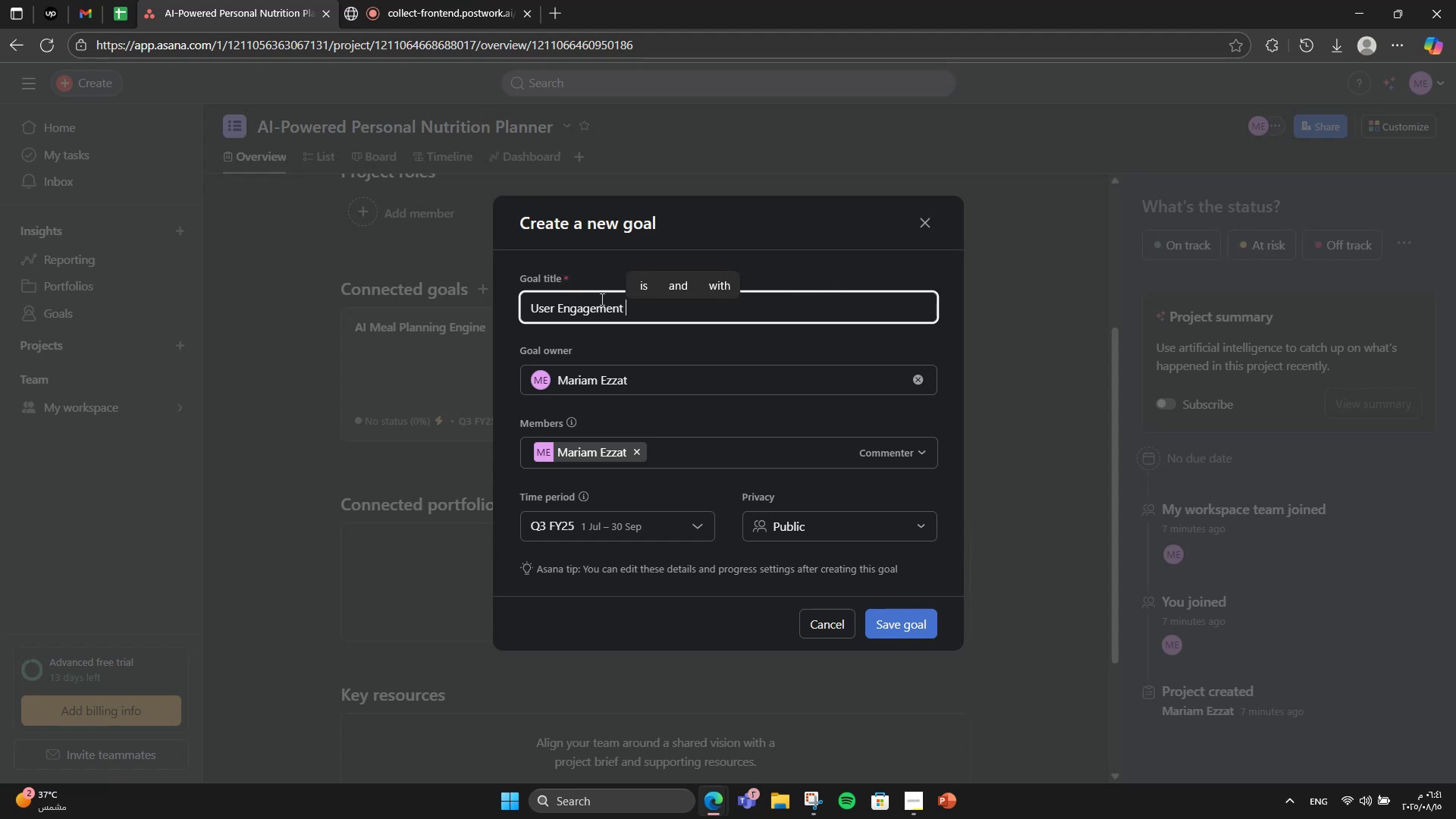 
key(Shift+ShiftLeft)
 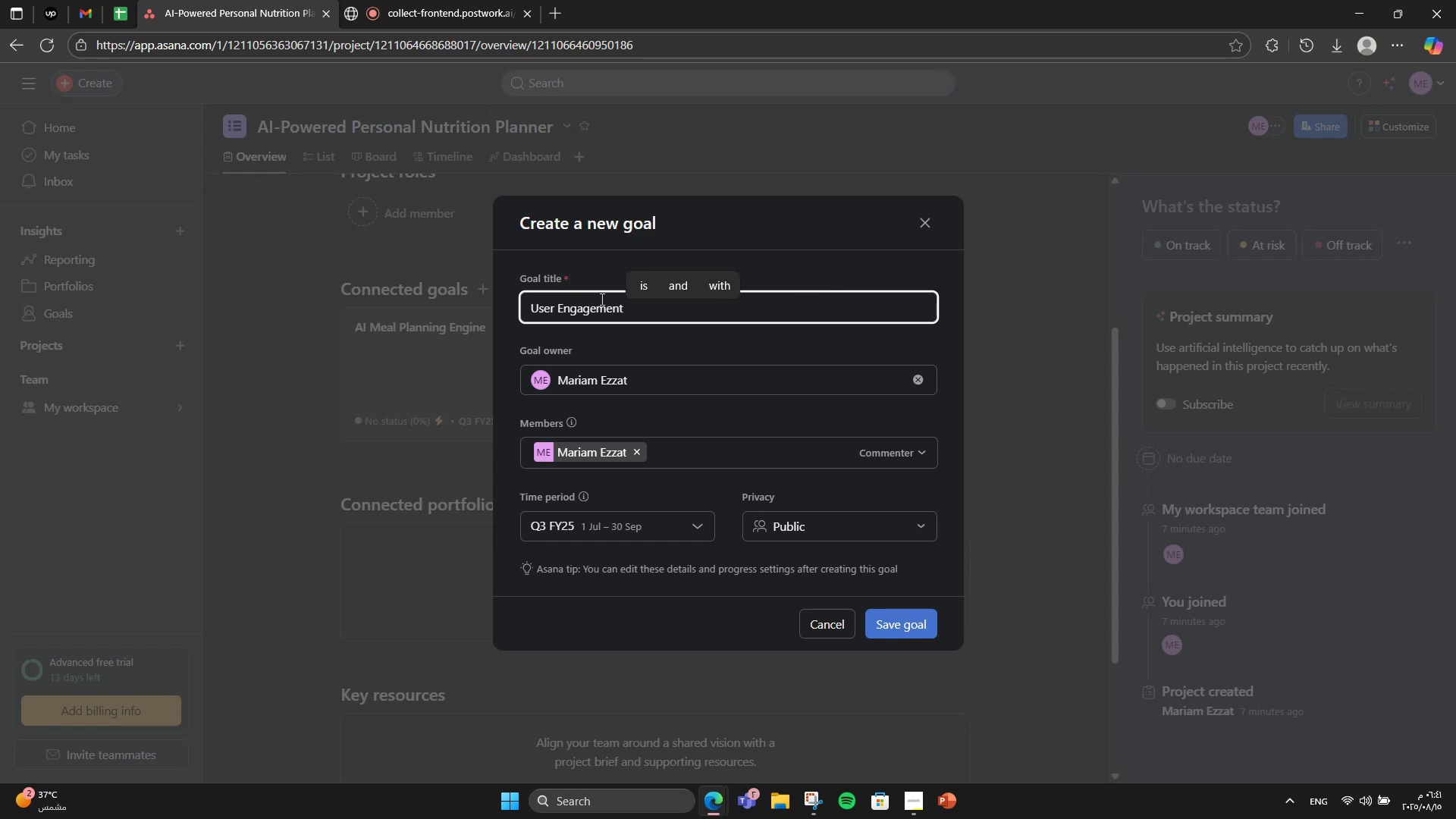 
key(Shift+7)
 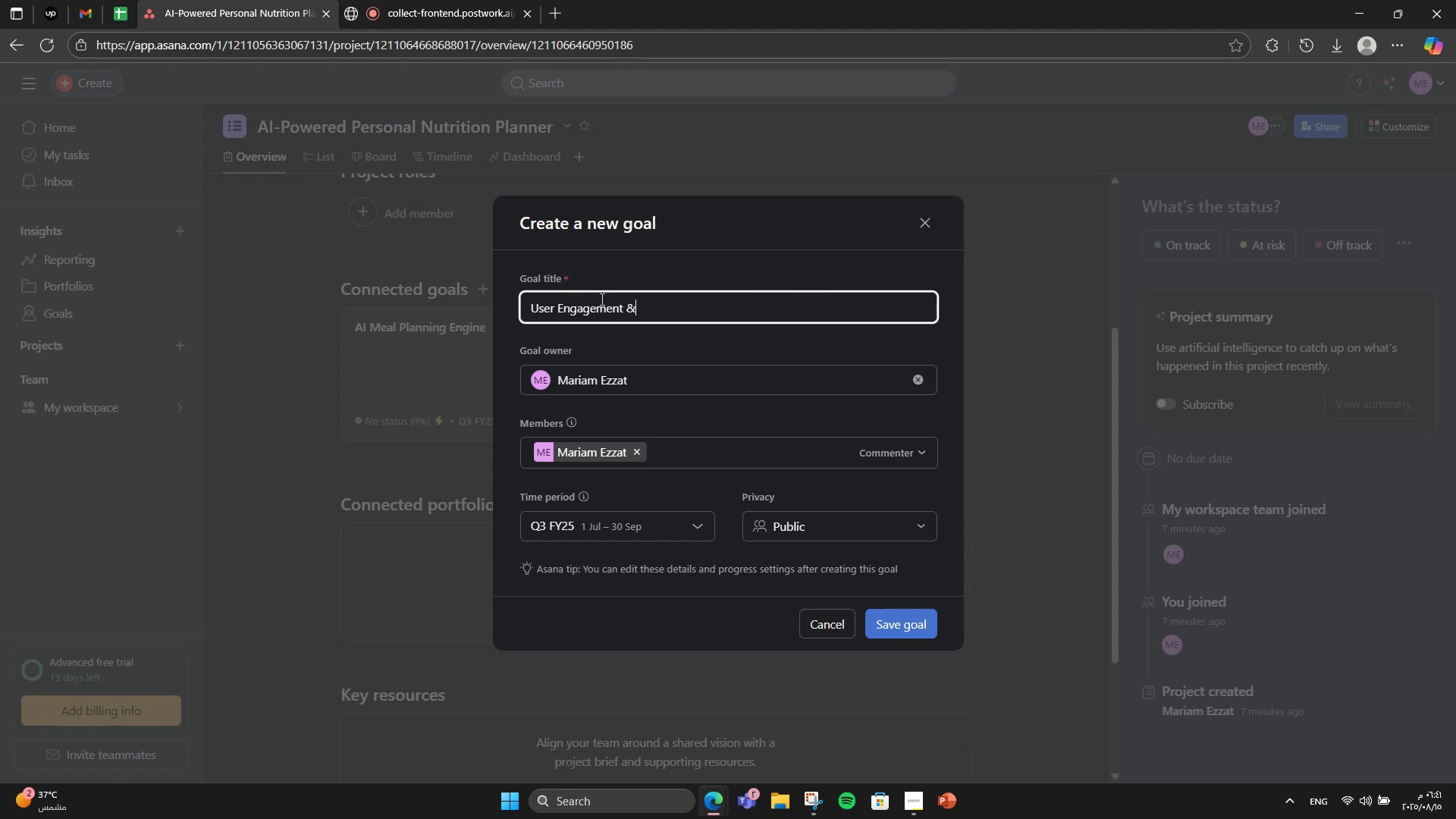 
key(Space)
 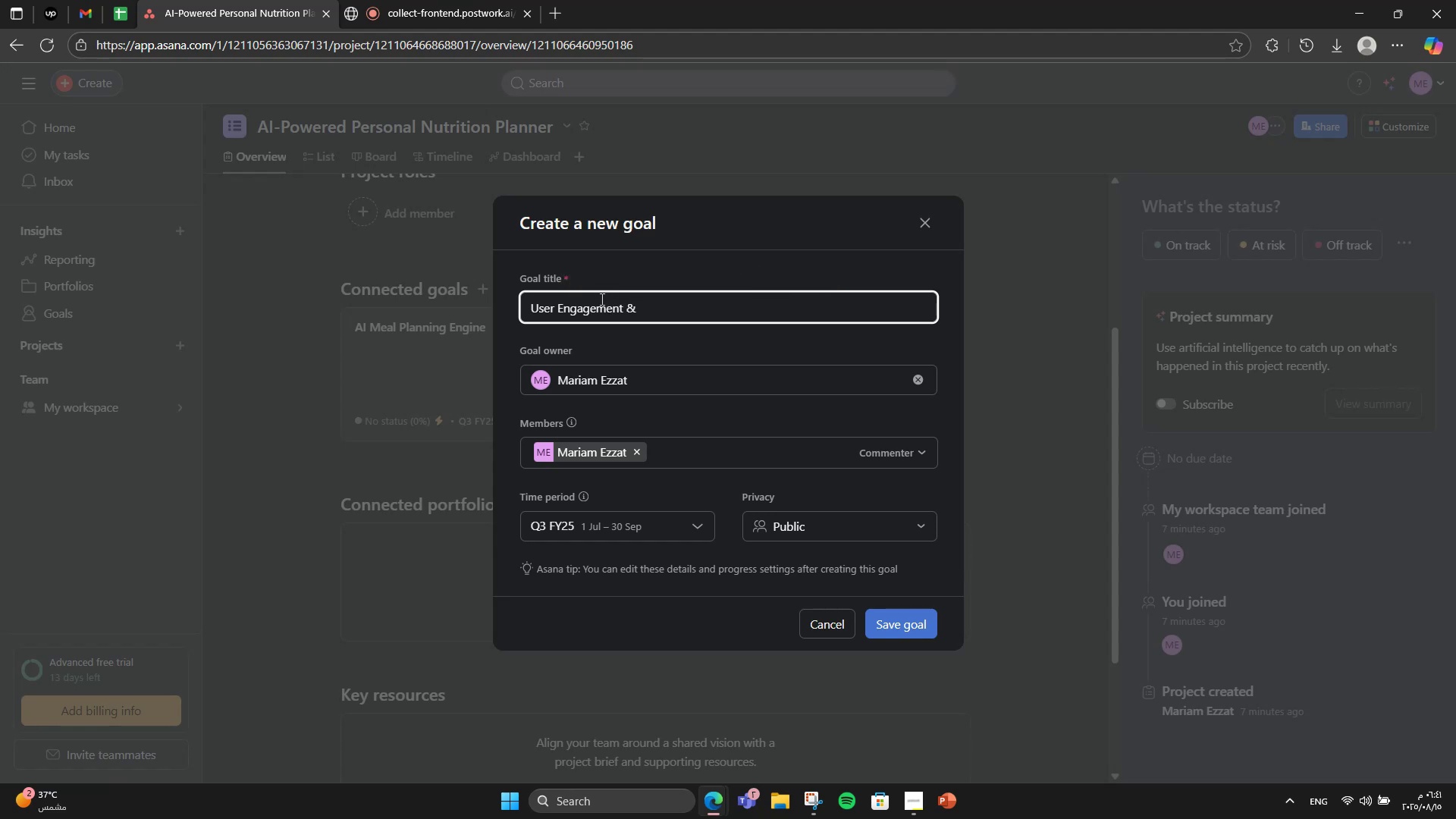 
key(CapsLock)
 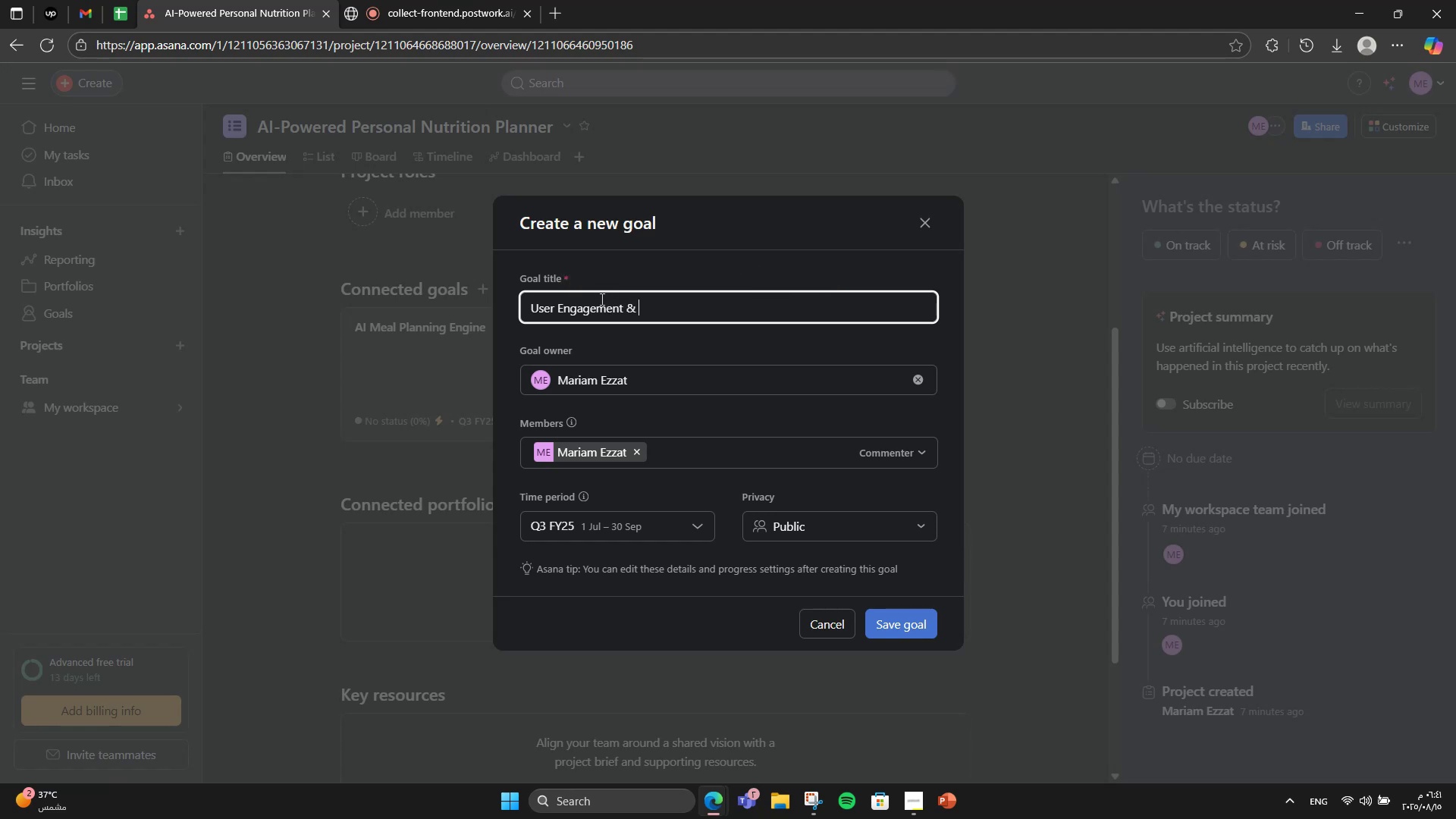 
key(R)
 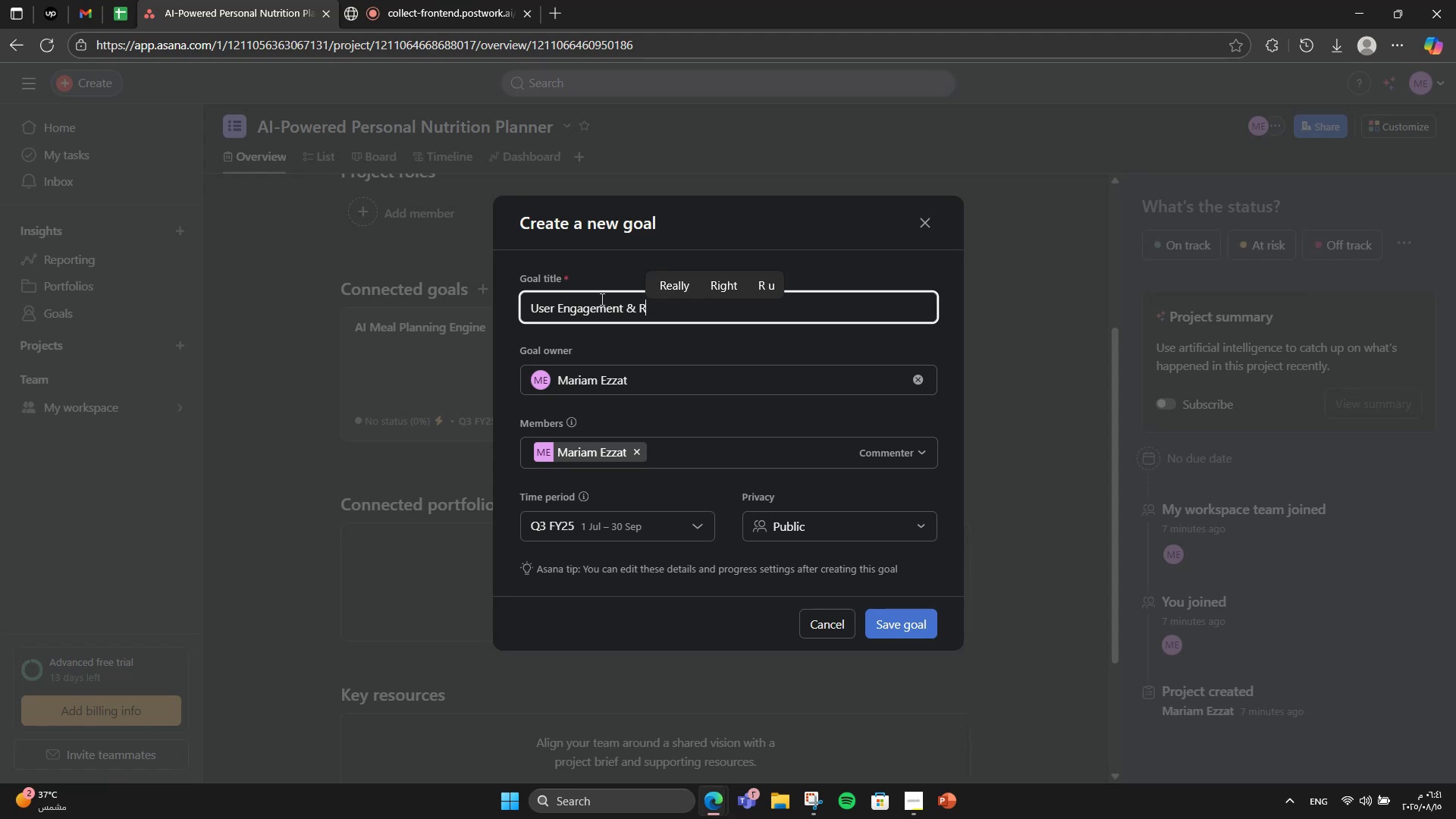 
wait(8.48)
 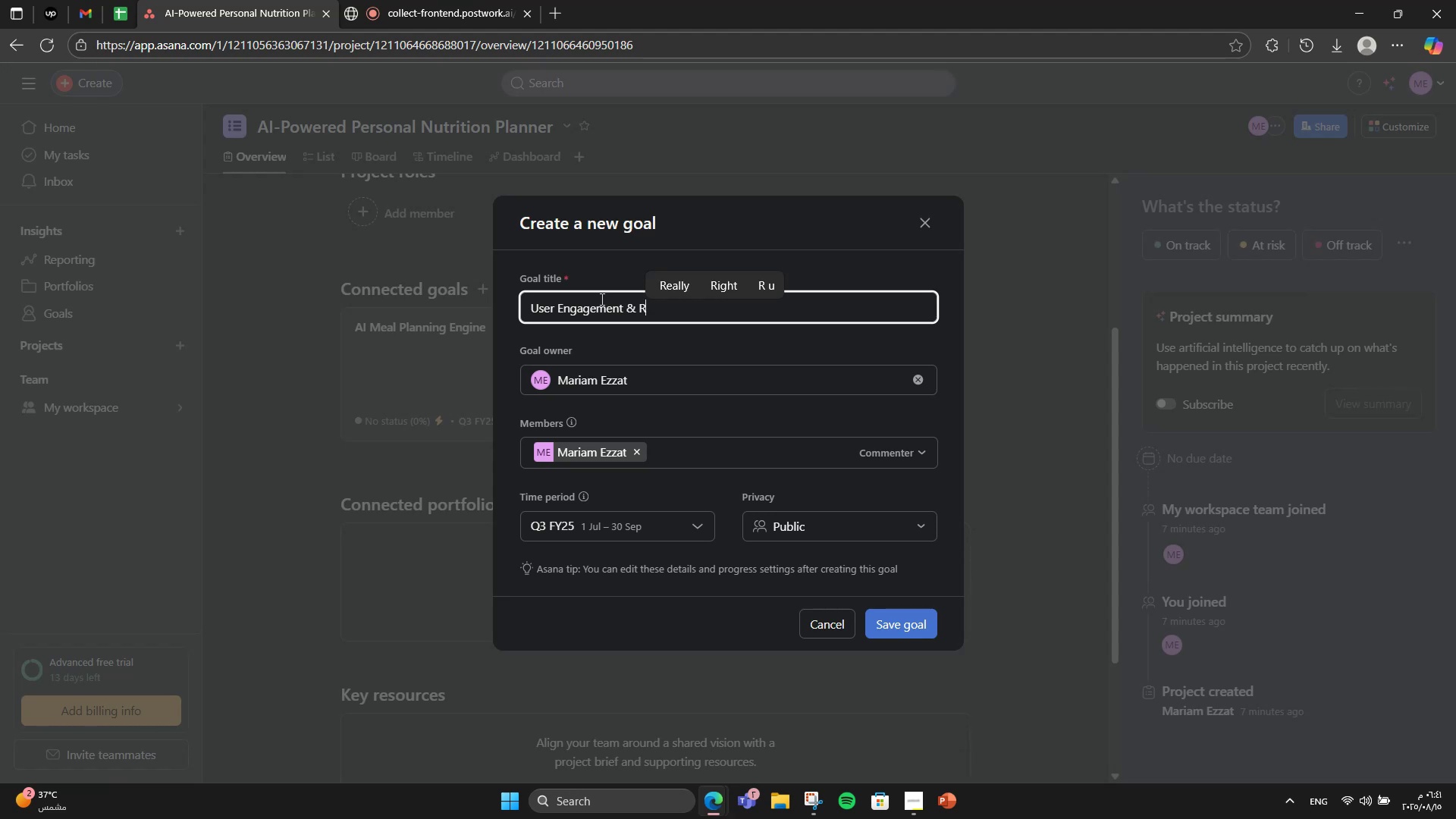 
type(E)
key(Backspace)
type(etention)
 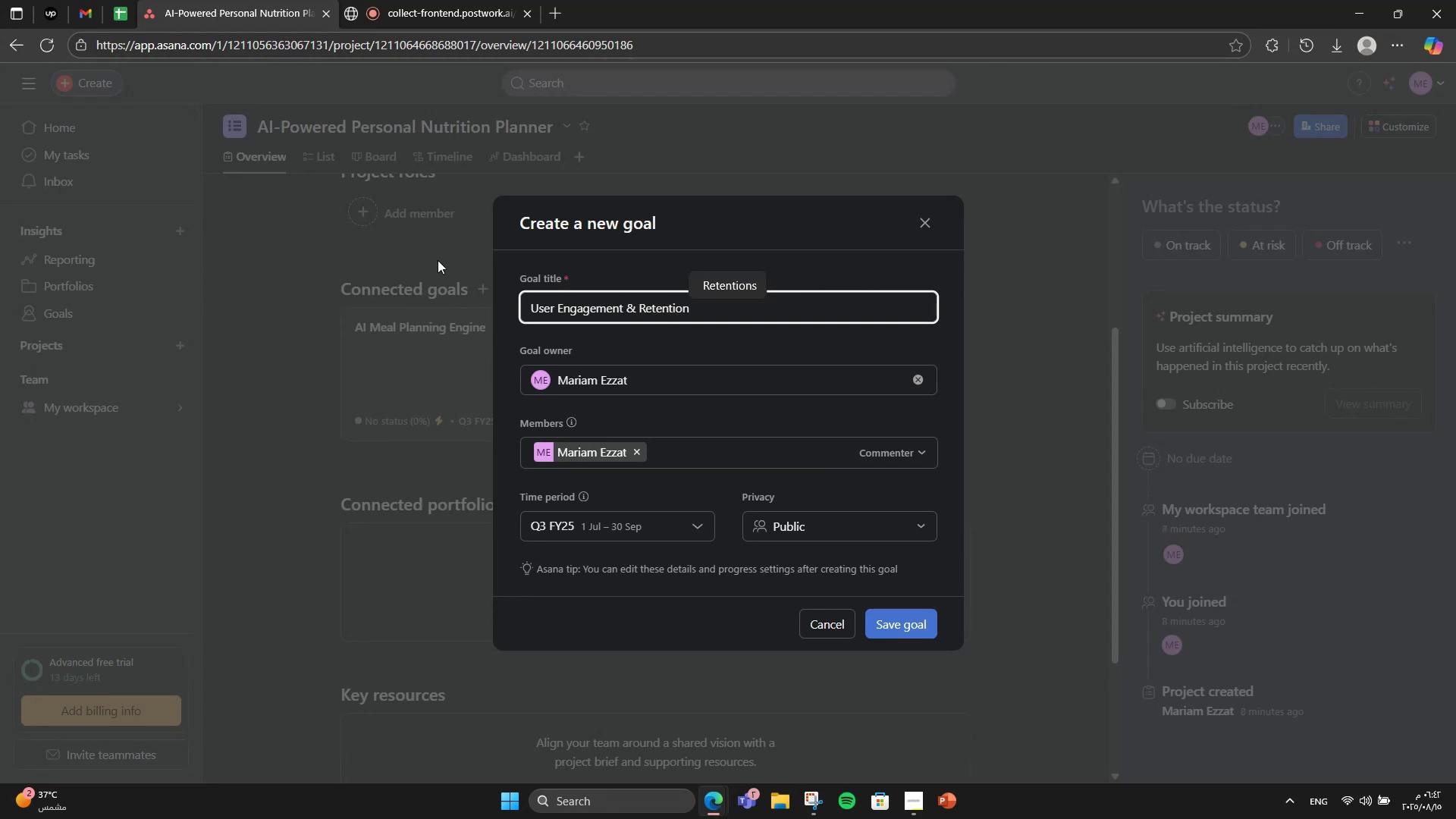 
wait(9.22)
 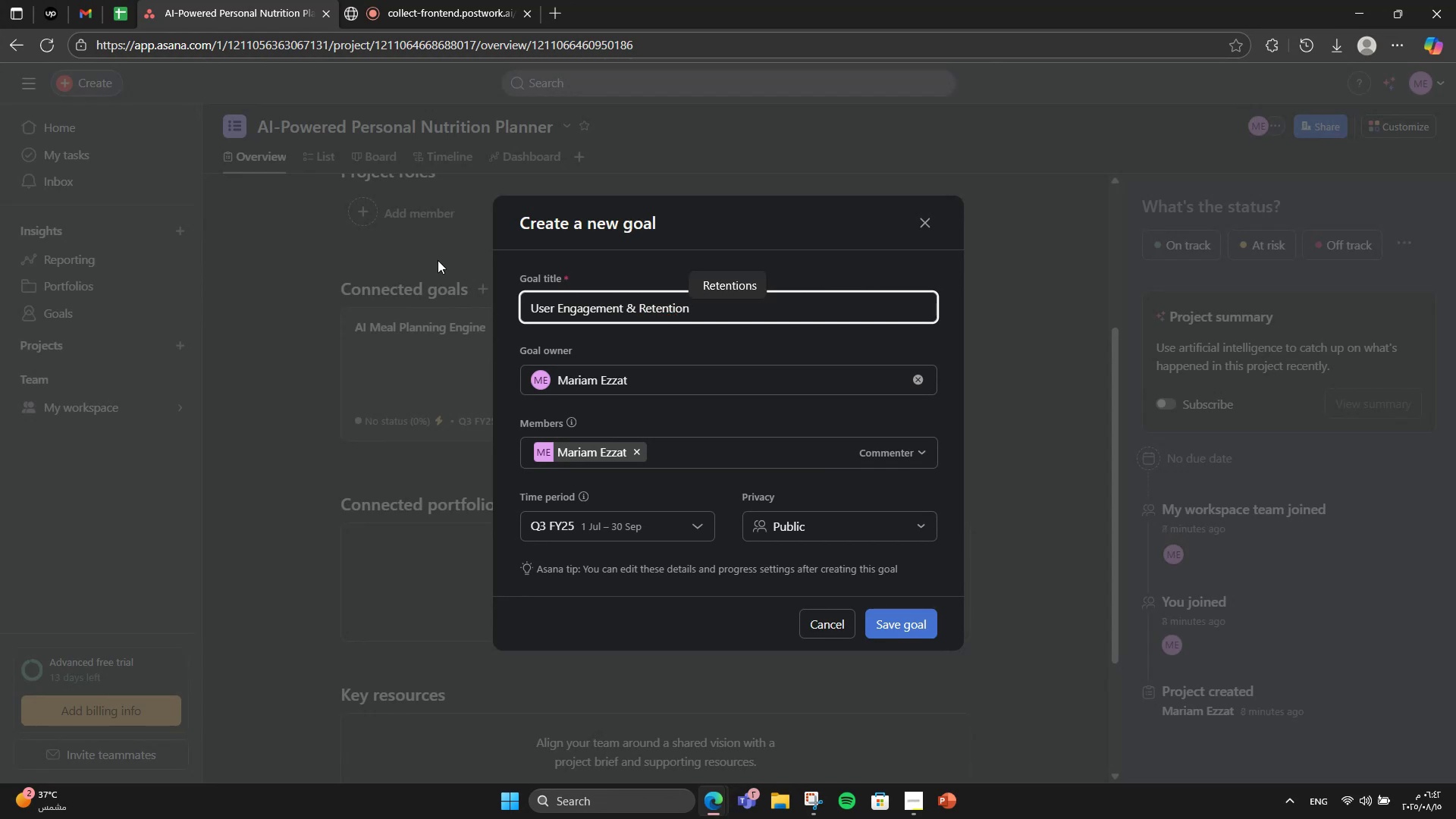 
scroll: coordinate [682, 397], scroll_direction: up, amount: 2.0
 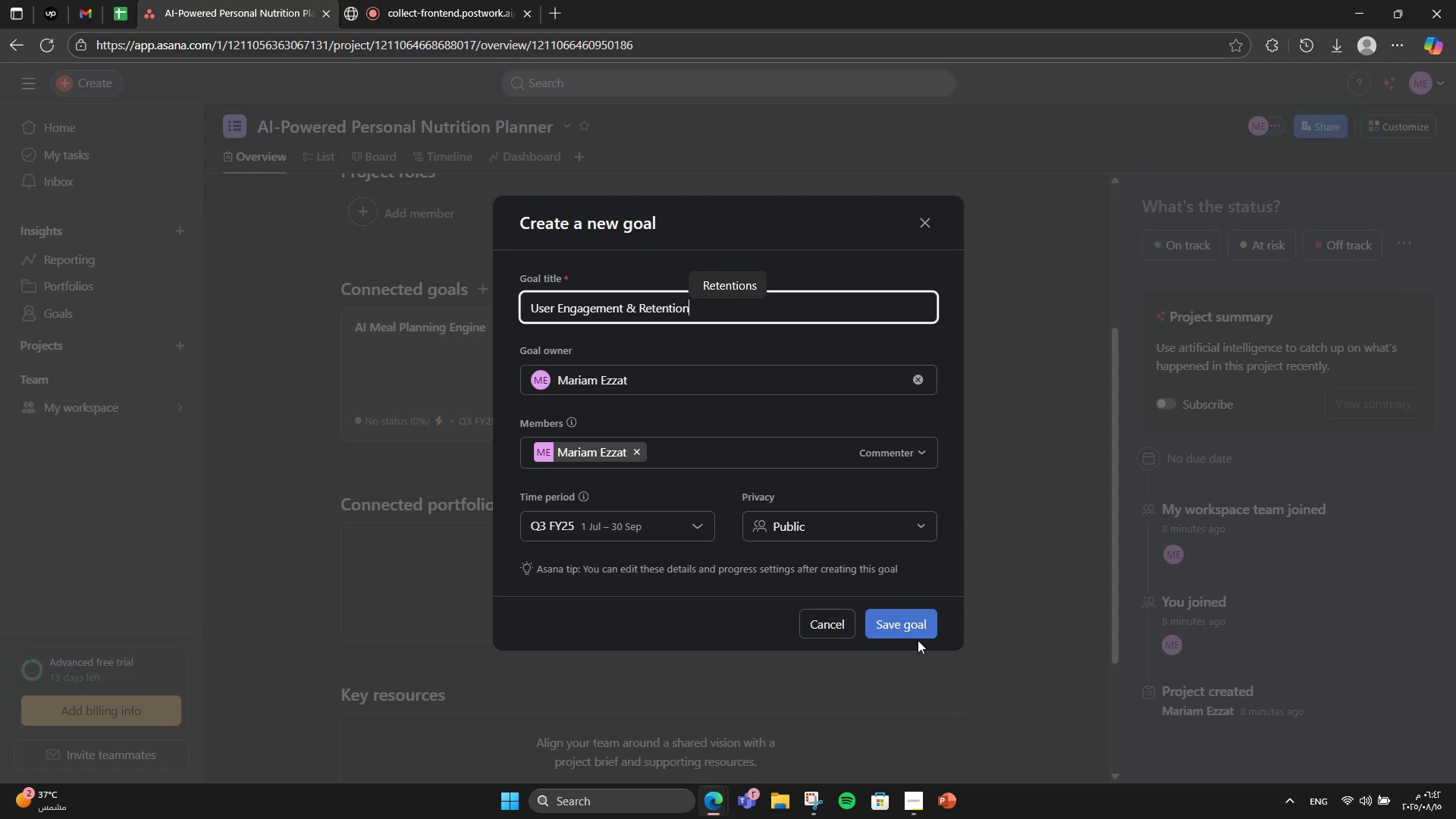 
left_click([905, 633])
 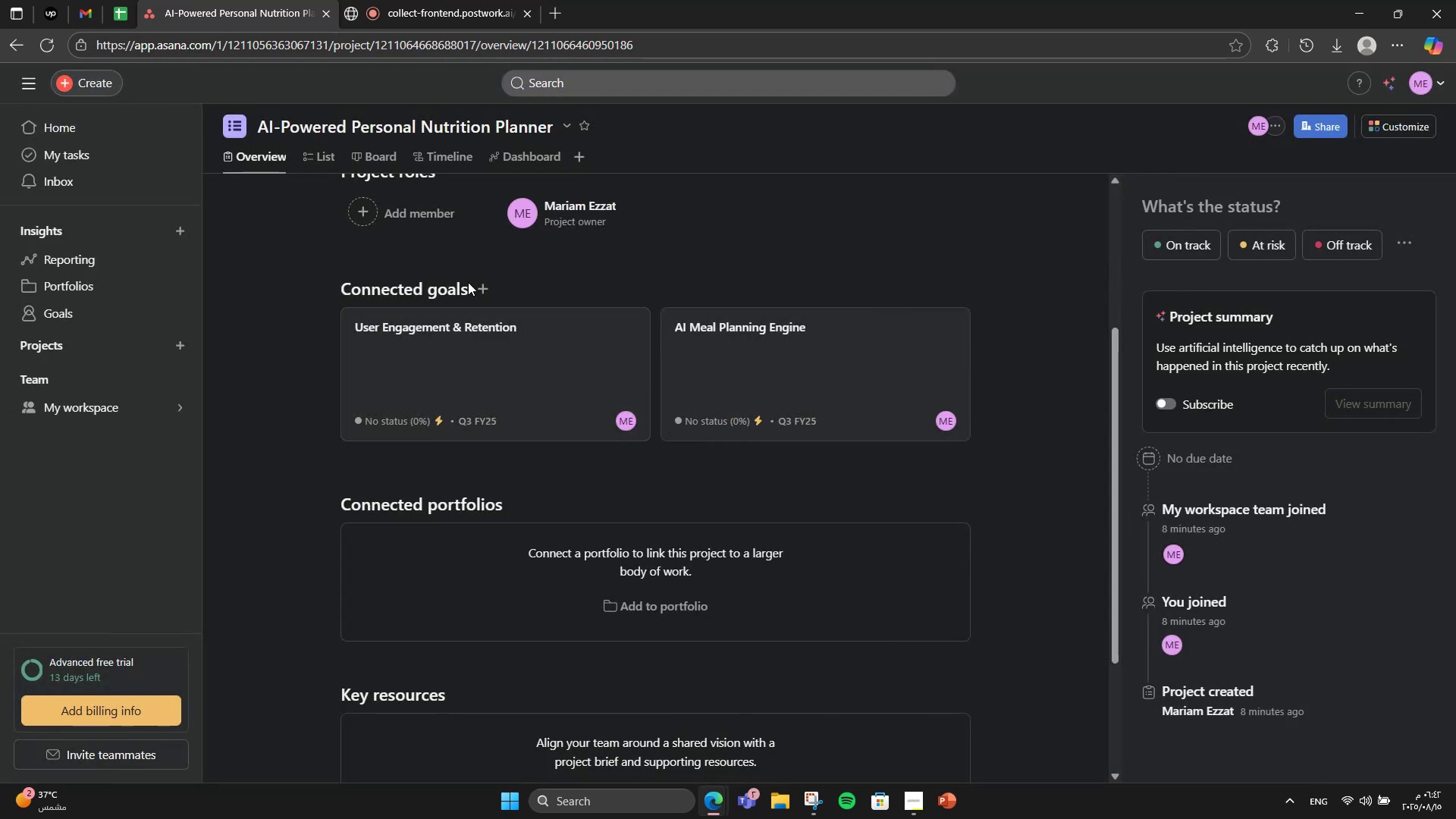 
double_click([469, 292])
 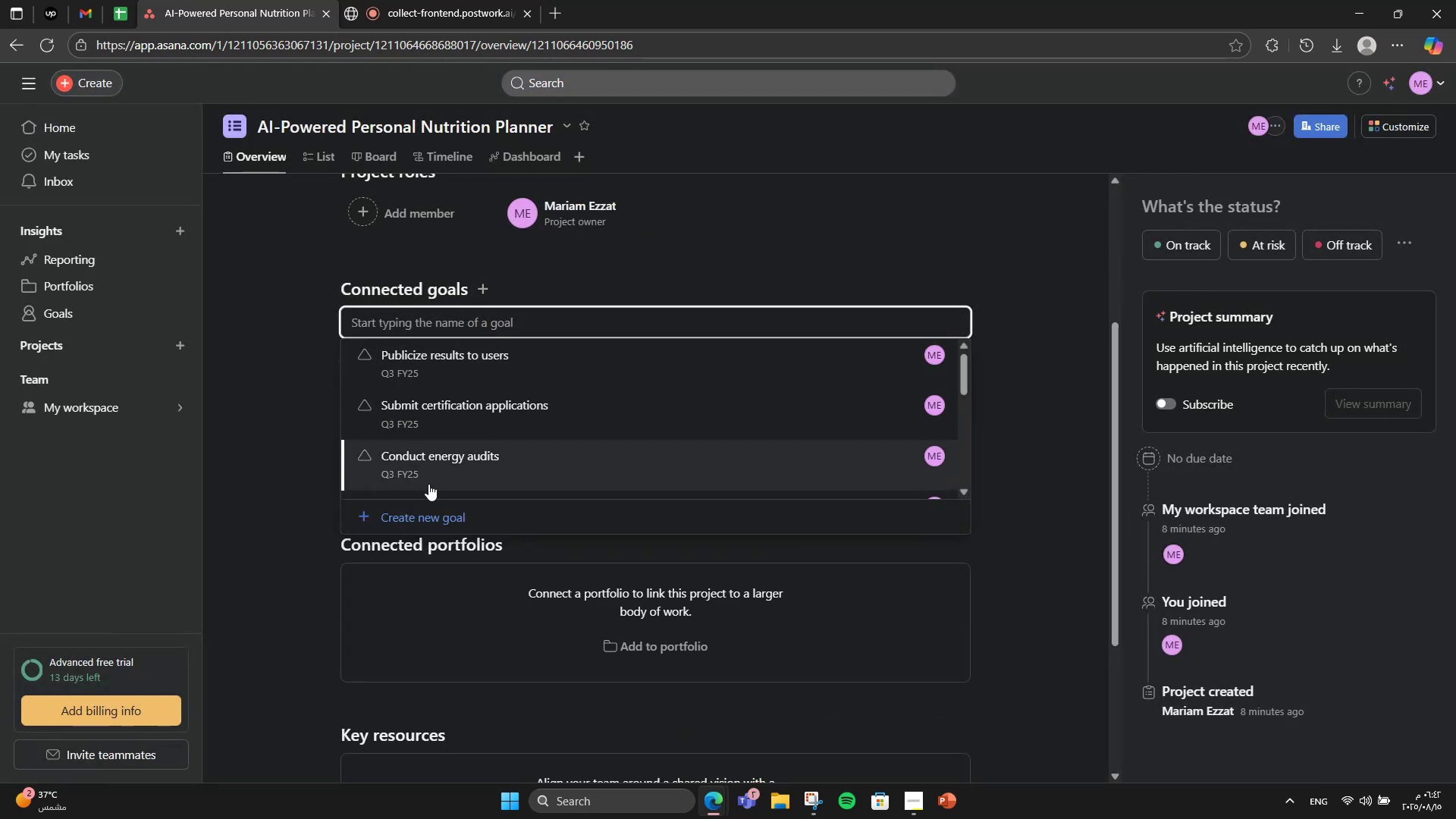 
left_click([431, 505])
 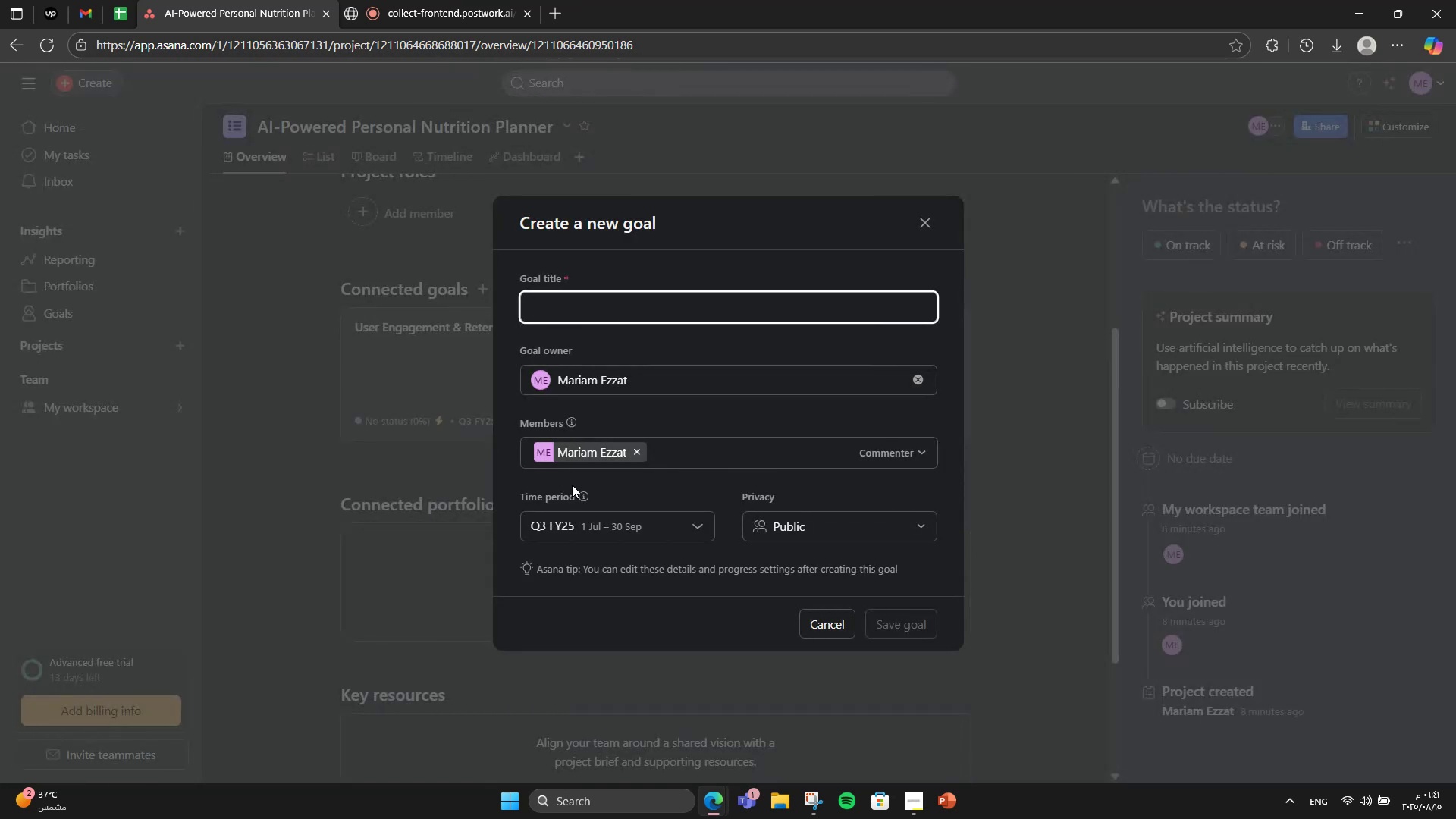 
wait(8.02)
 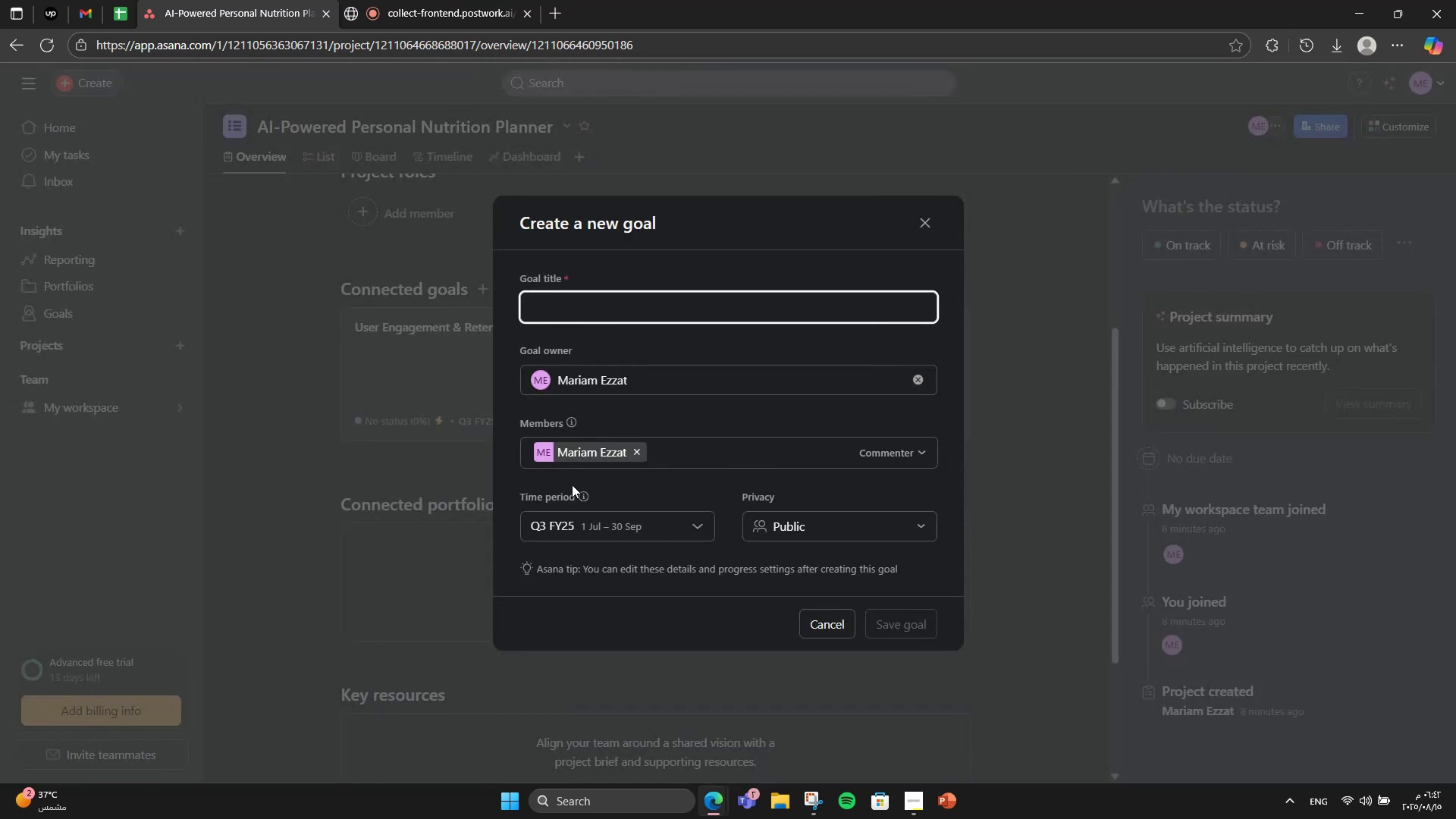 
type(Data U)
key(Backspace)
type(Int)
 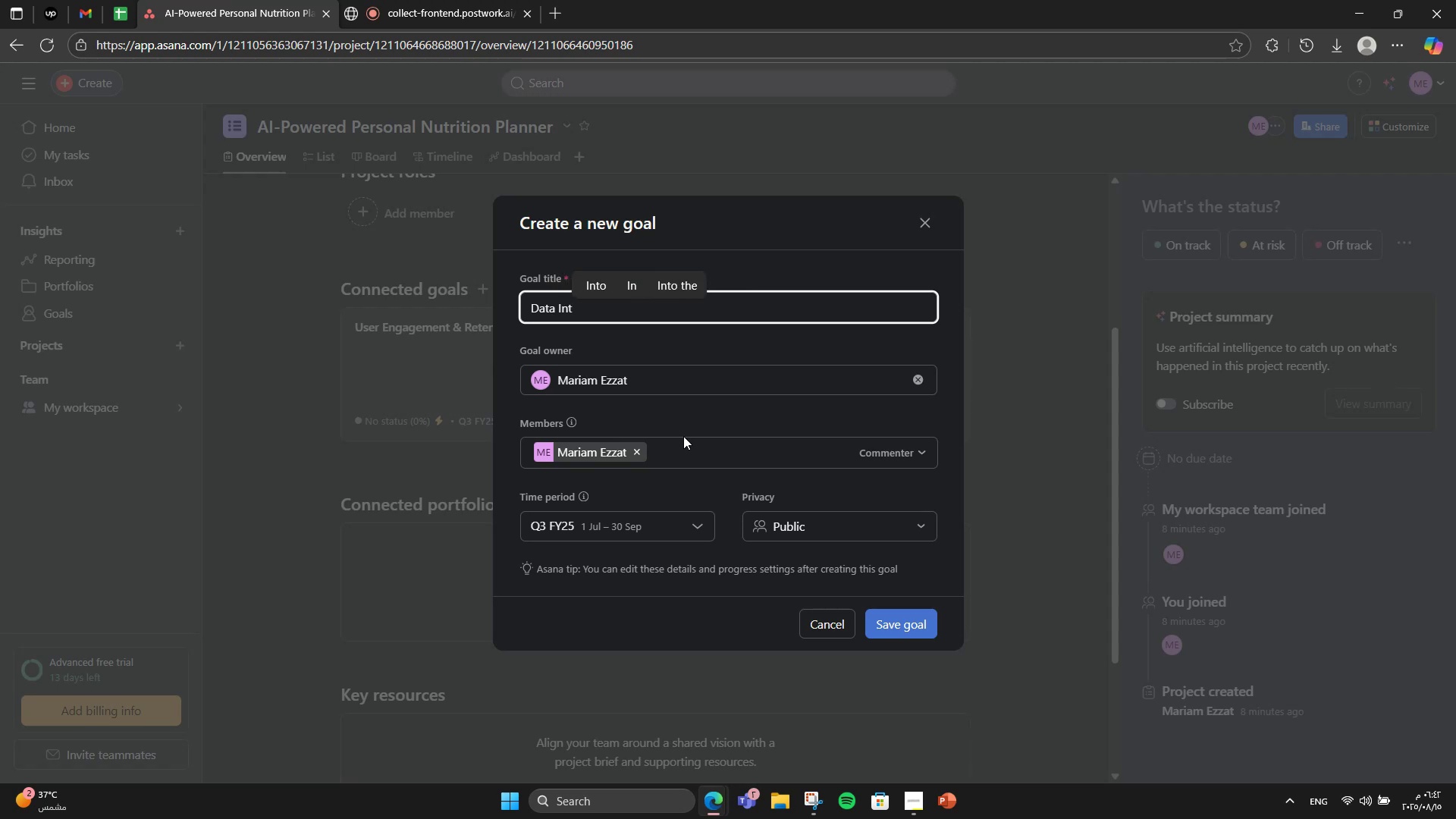 
type(egration)
 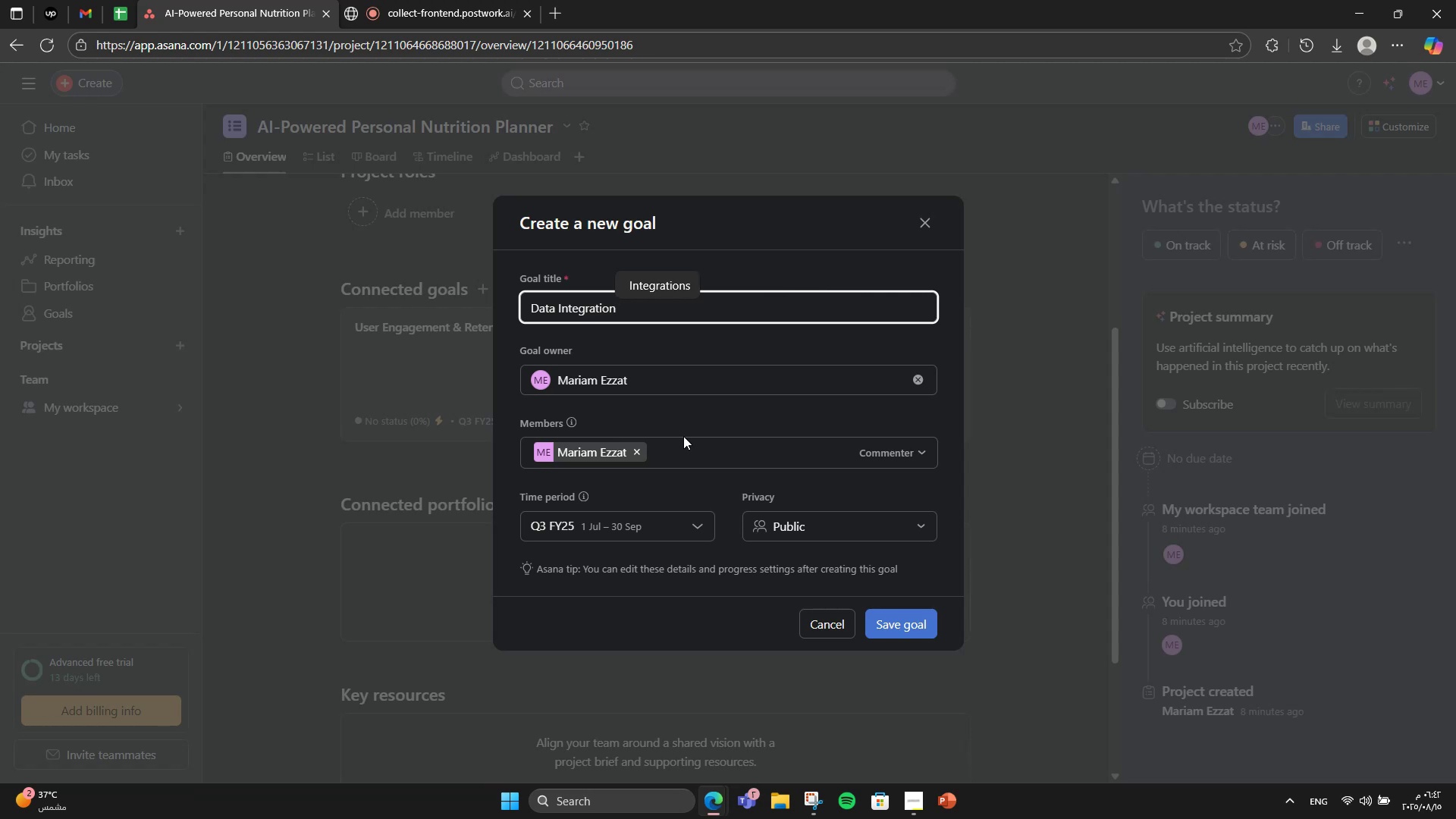 
wait(6.65)
 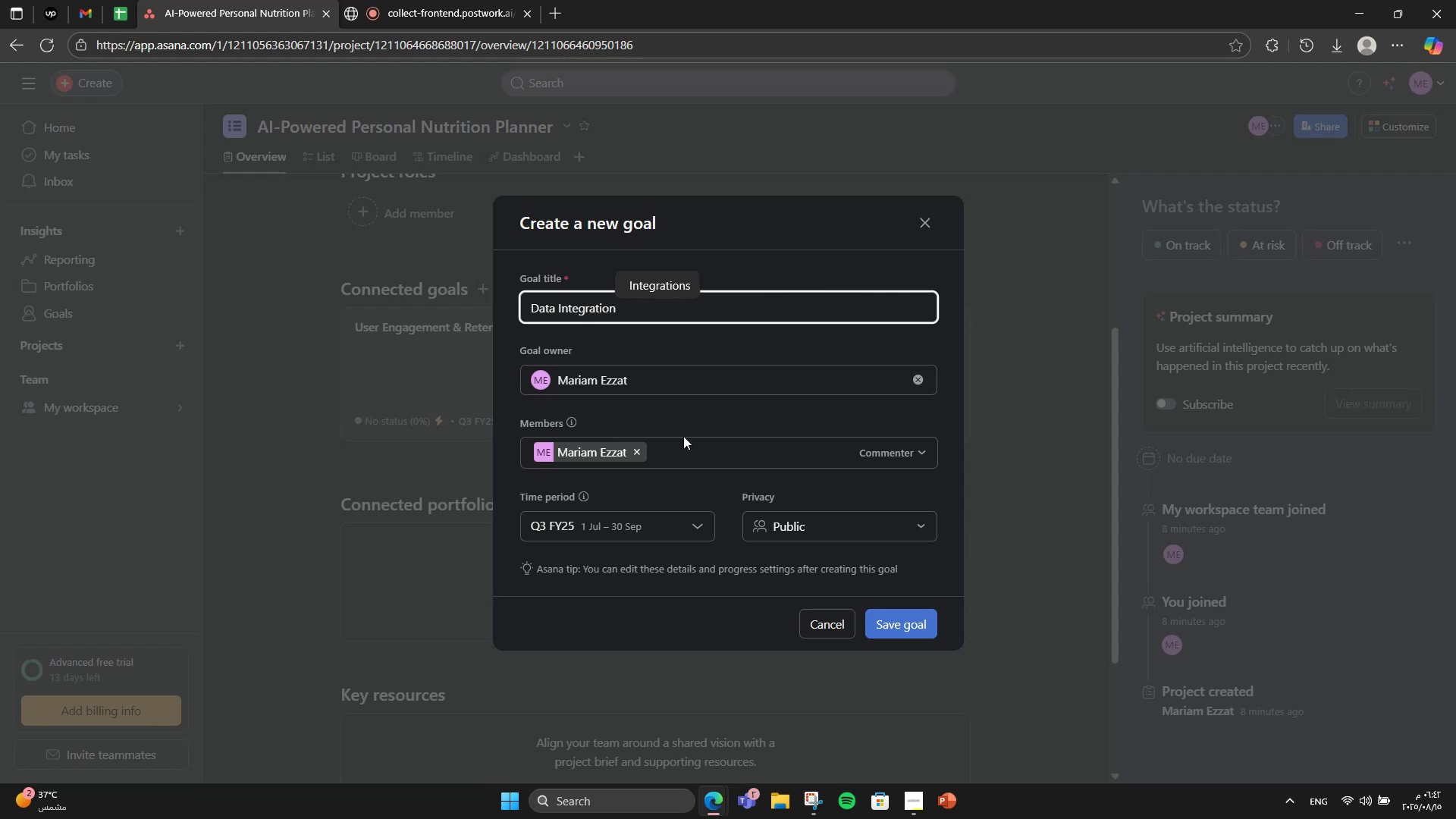 
left_click([894, 621])
 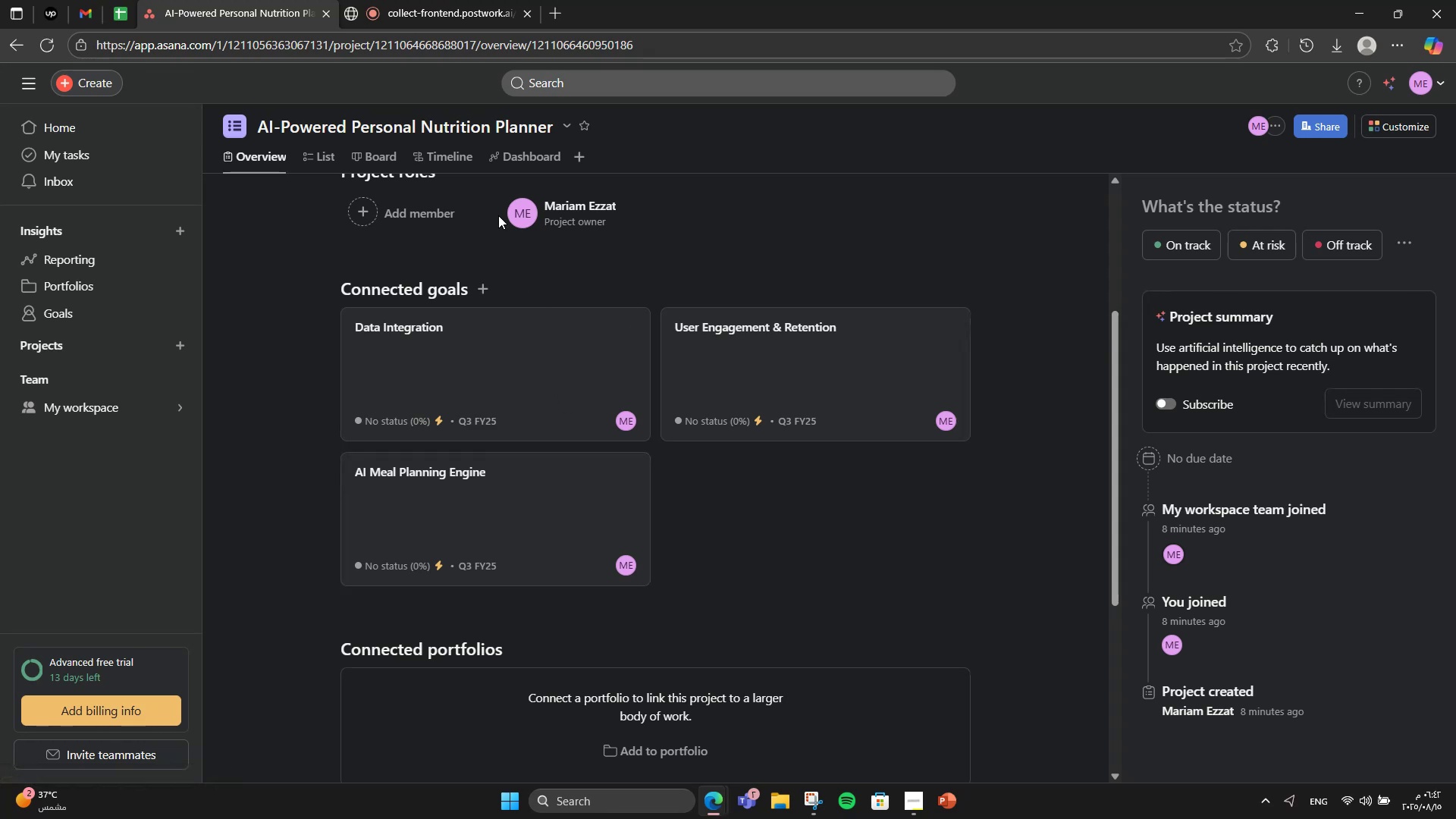 
wait(6.33)
 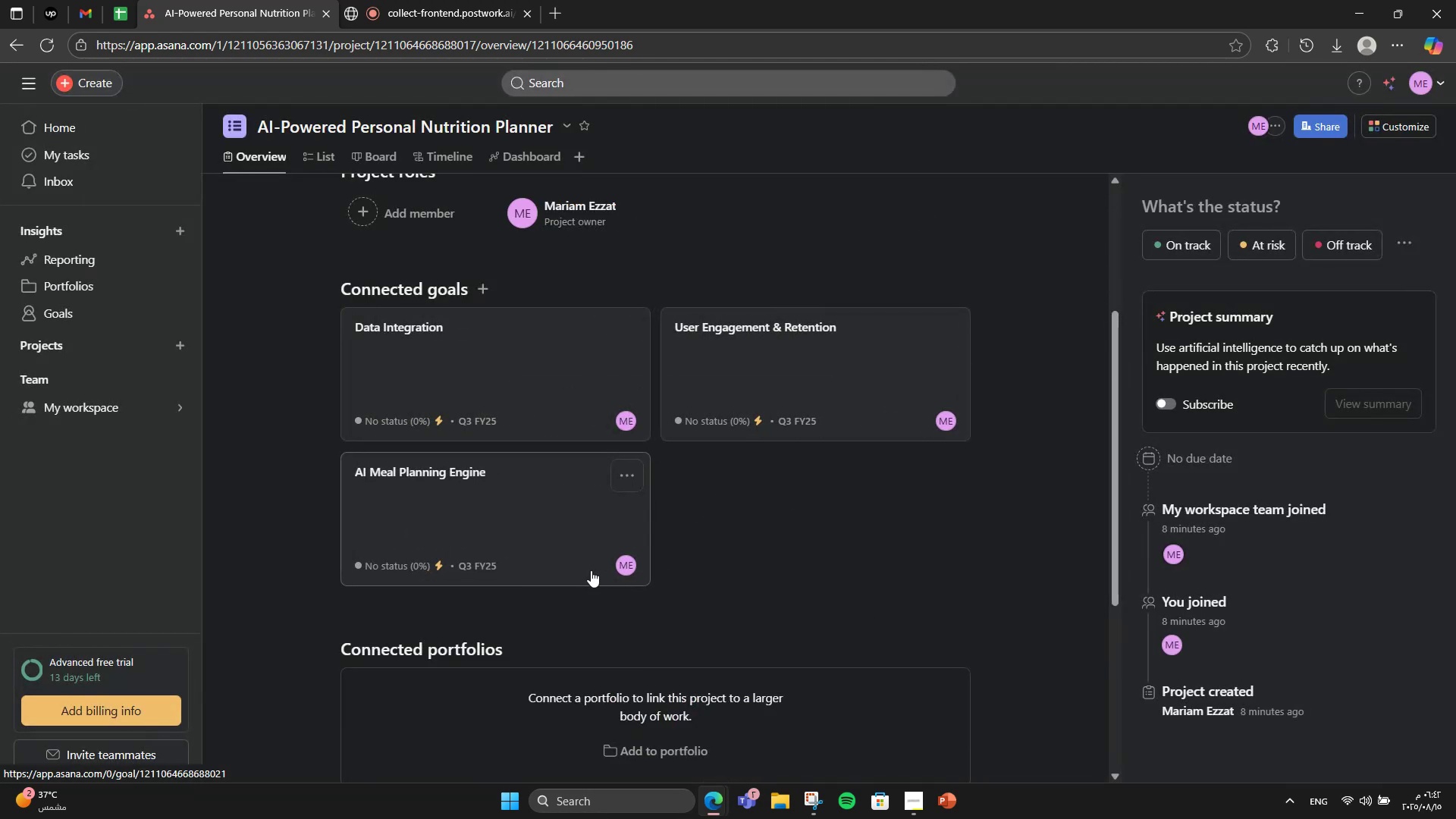 
mouse_move([479, 294])
 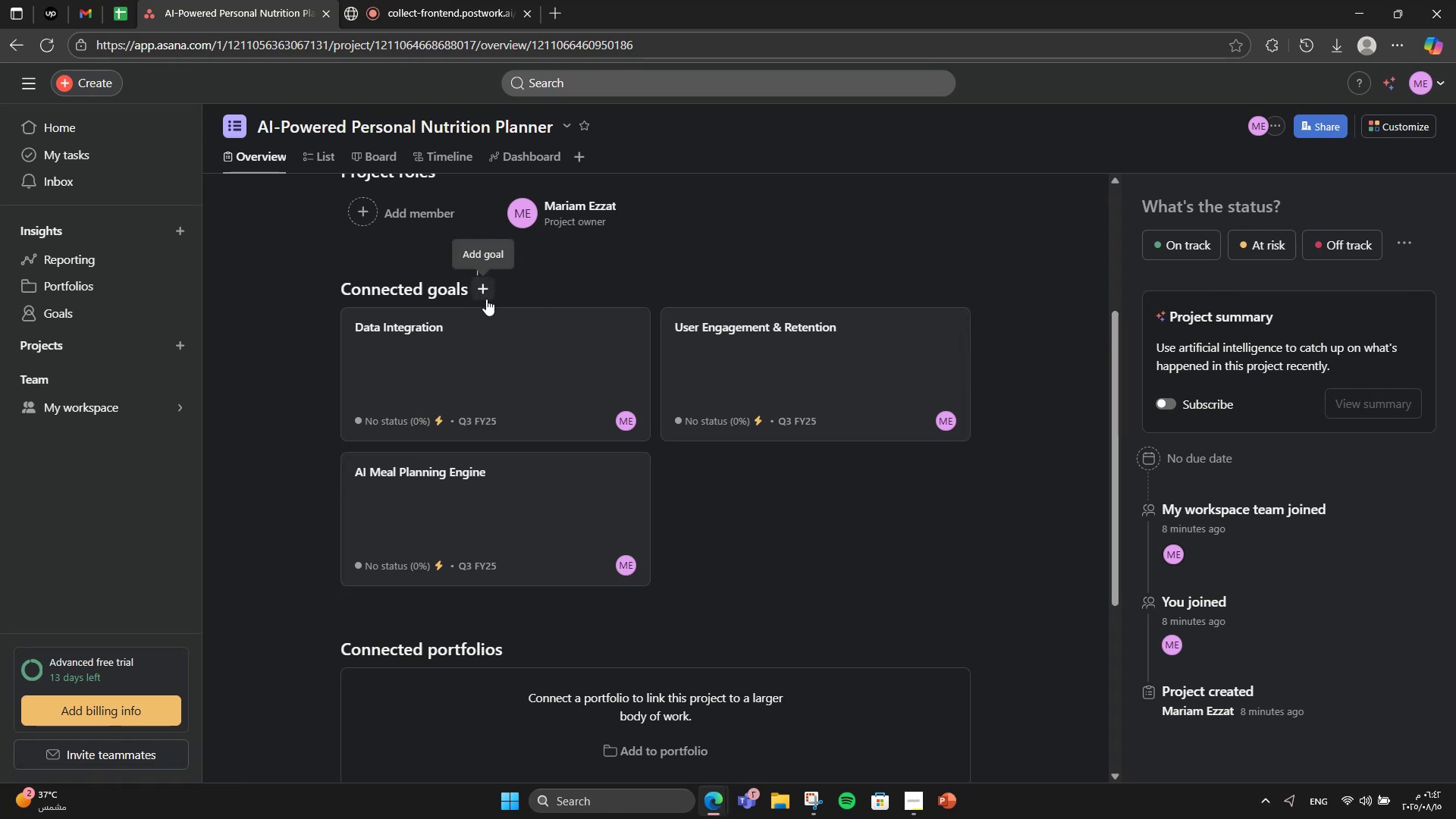 
left_click([486, 299])
 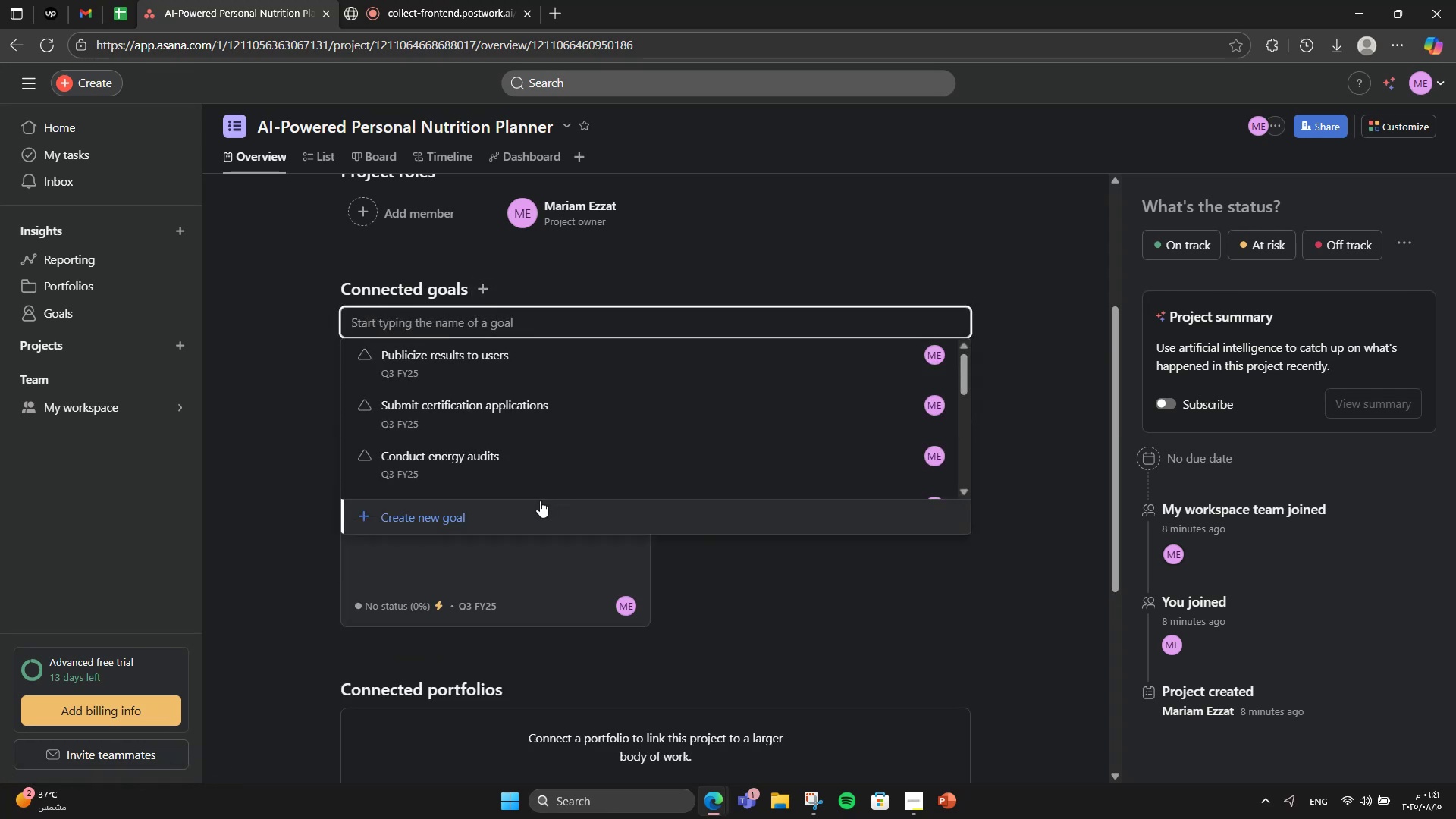 
left_click([503, 506])
 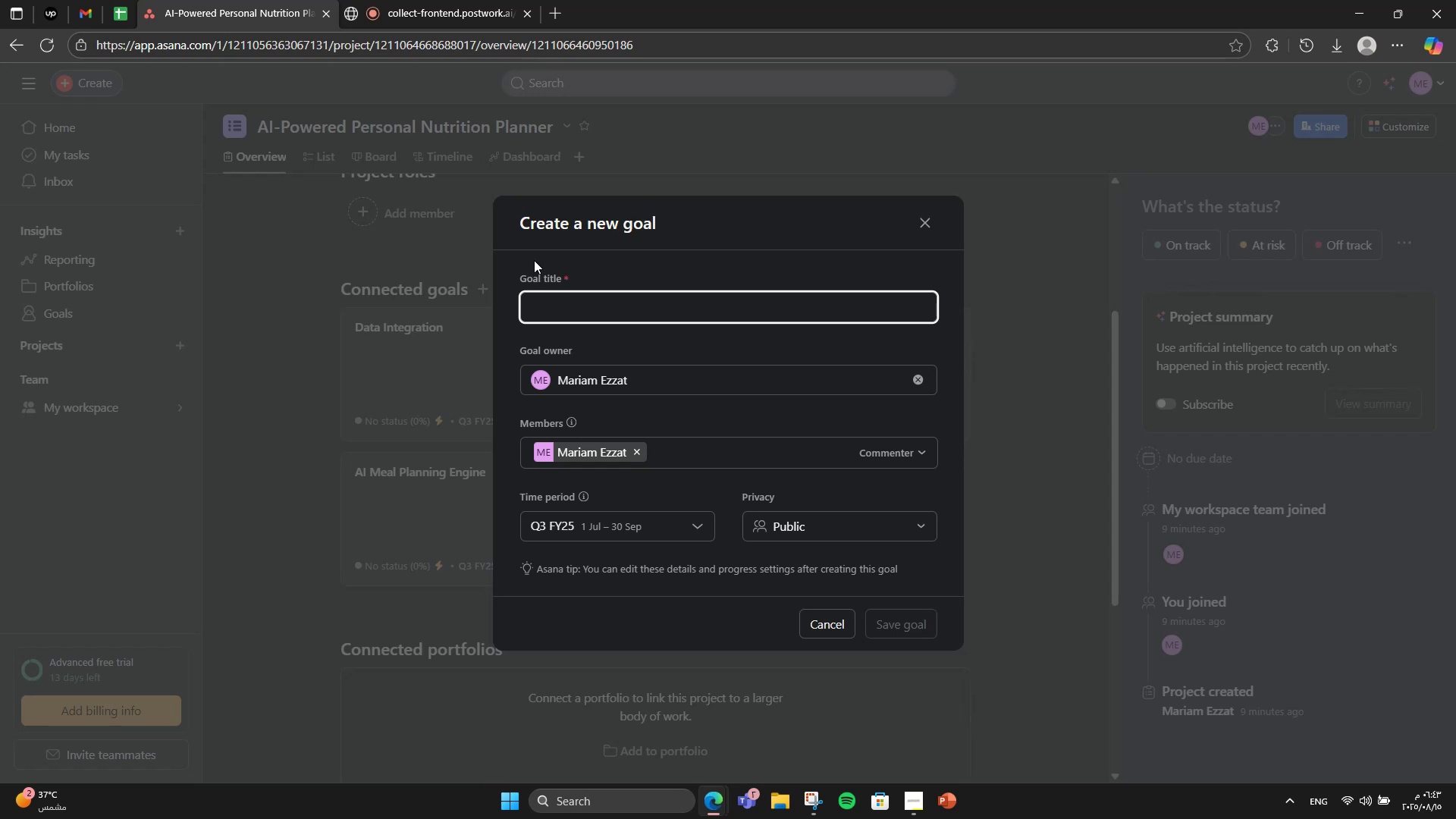 
wait(15.44)
 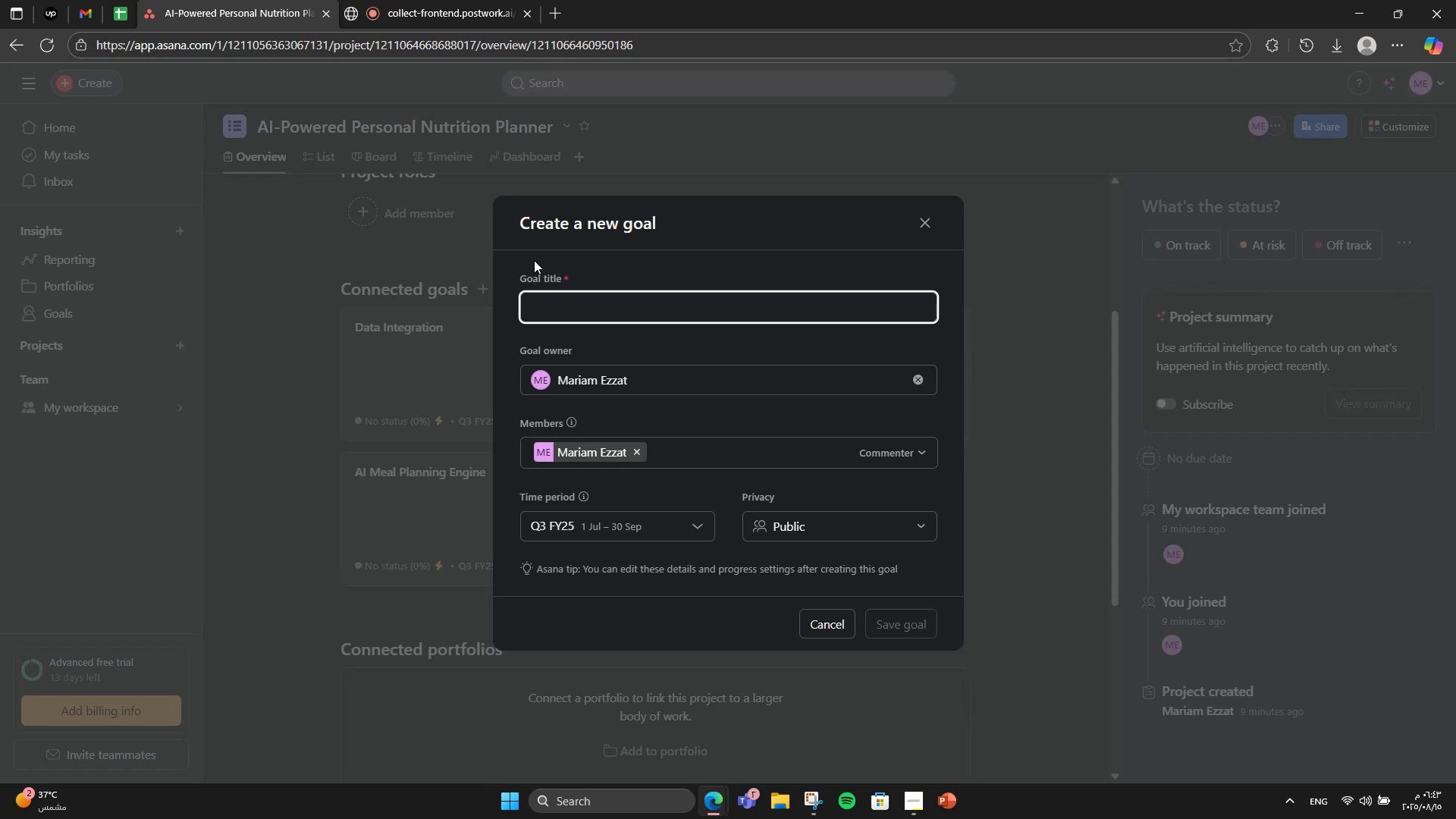 
type(Marketing & outreach)
 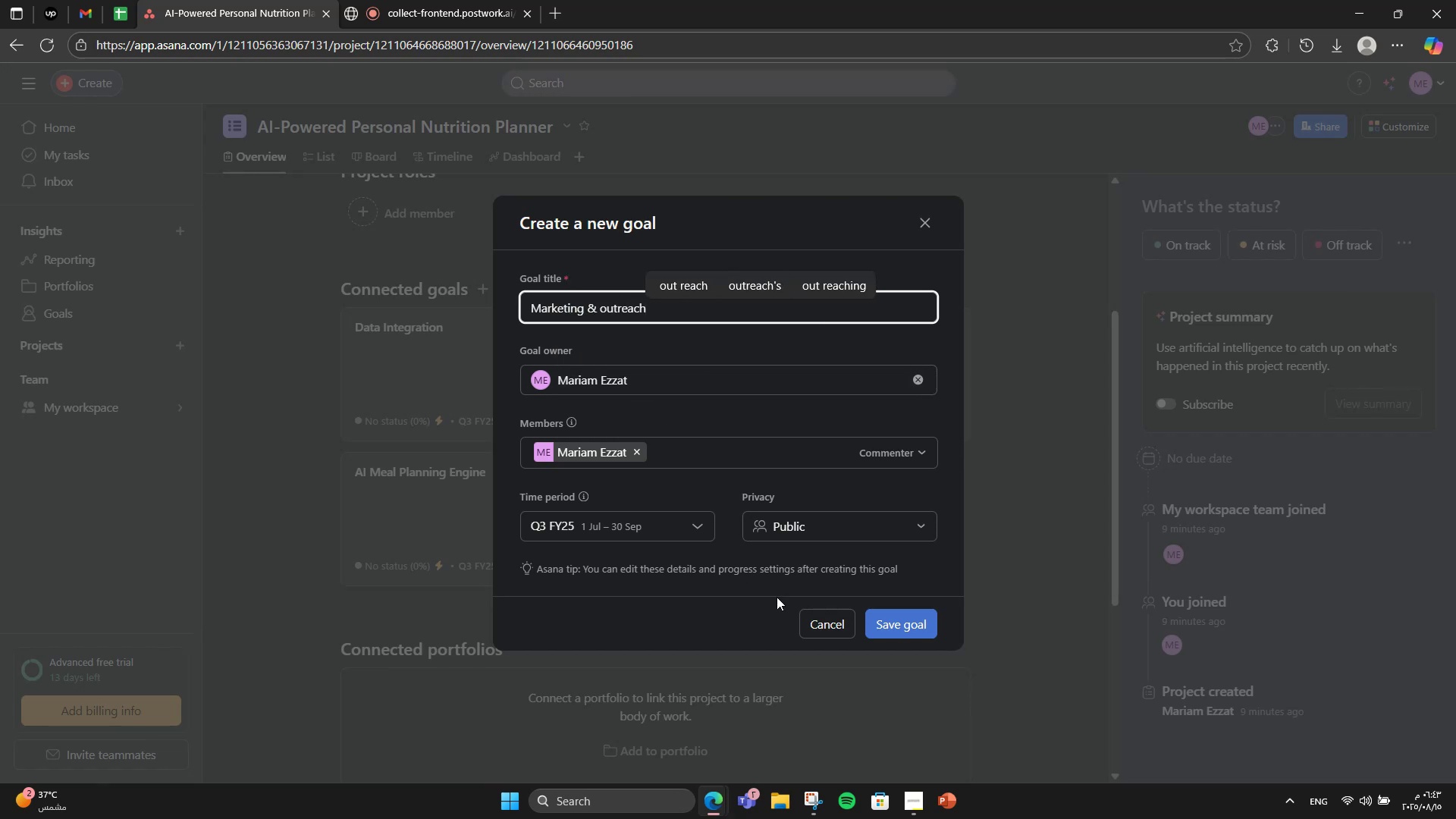 
left_click([893, 628])
 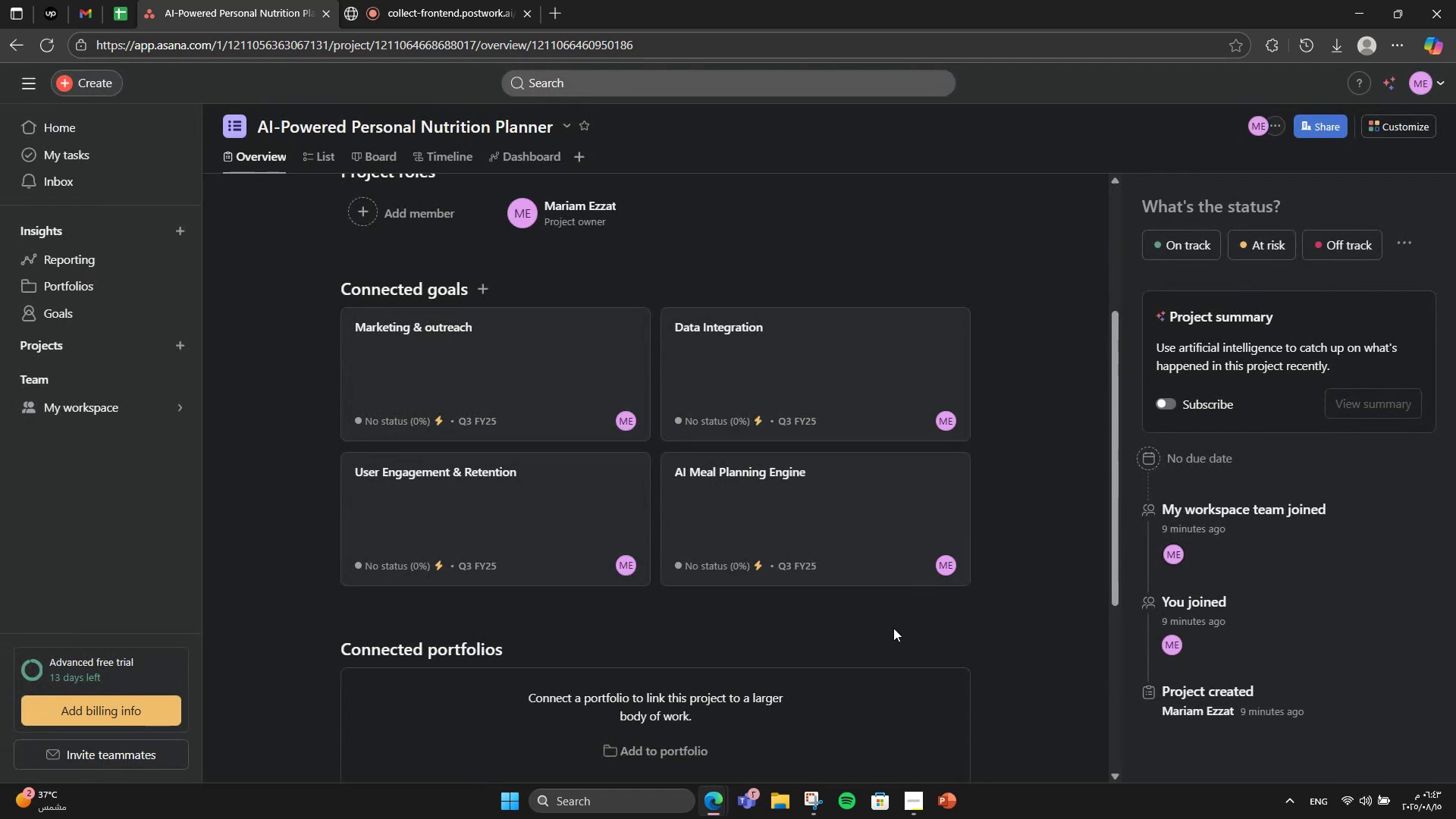 
mouse_move([532, 300])
 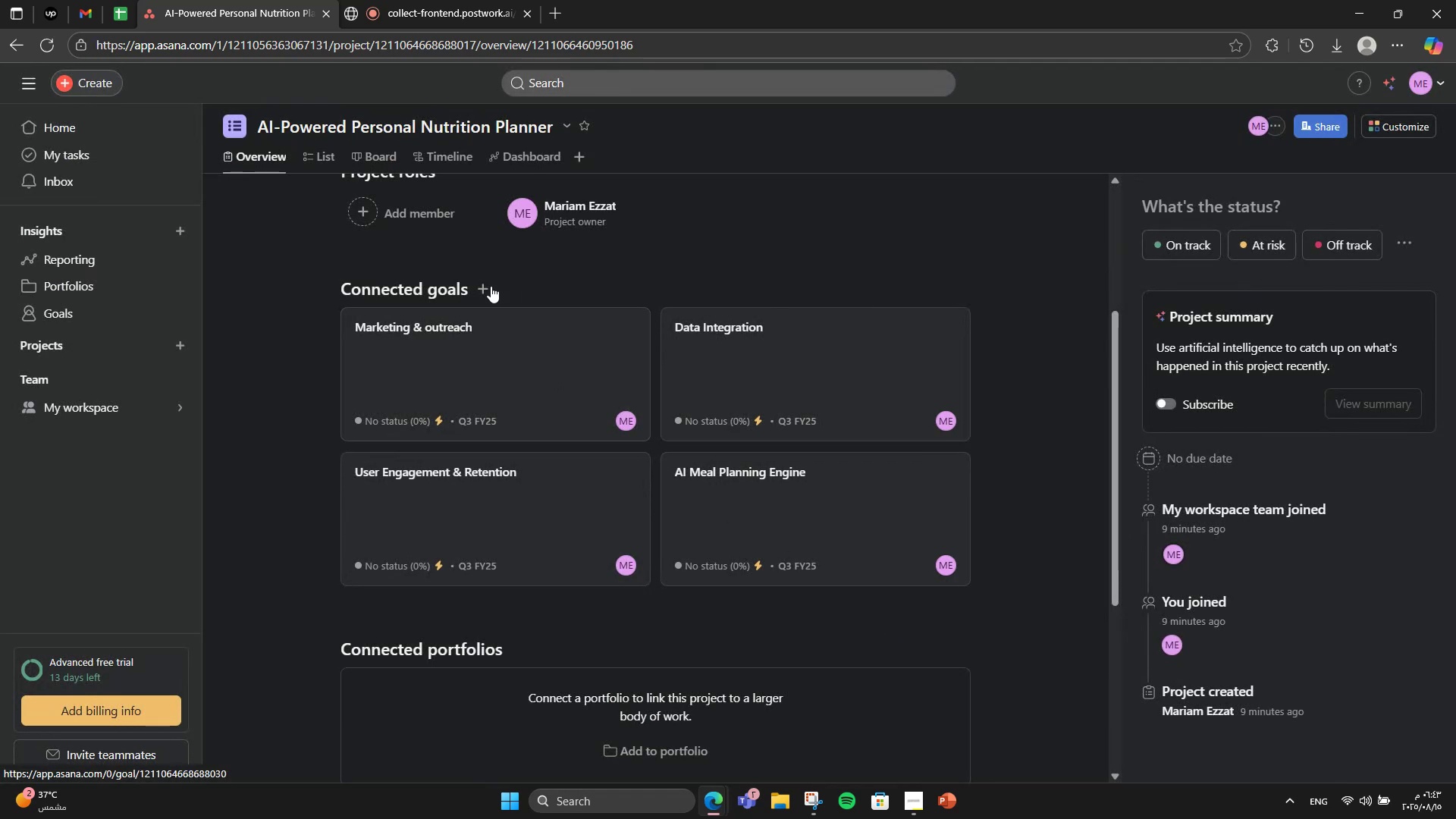 
left_click([485, 287])
 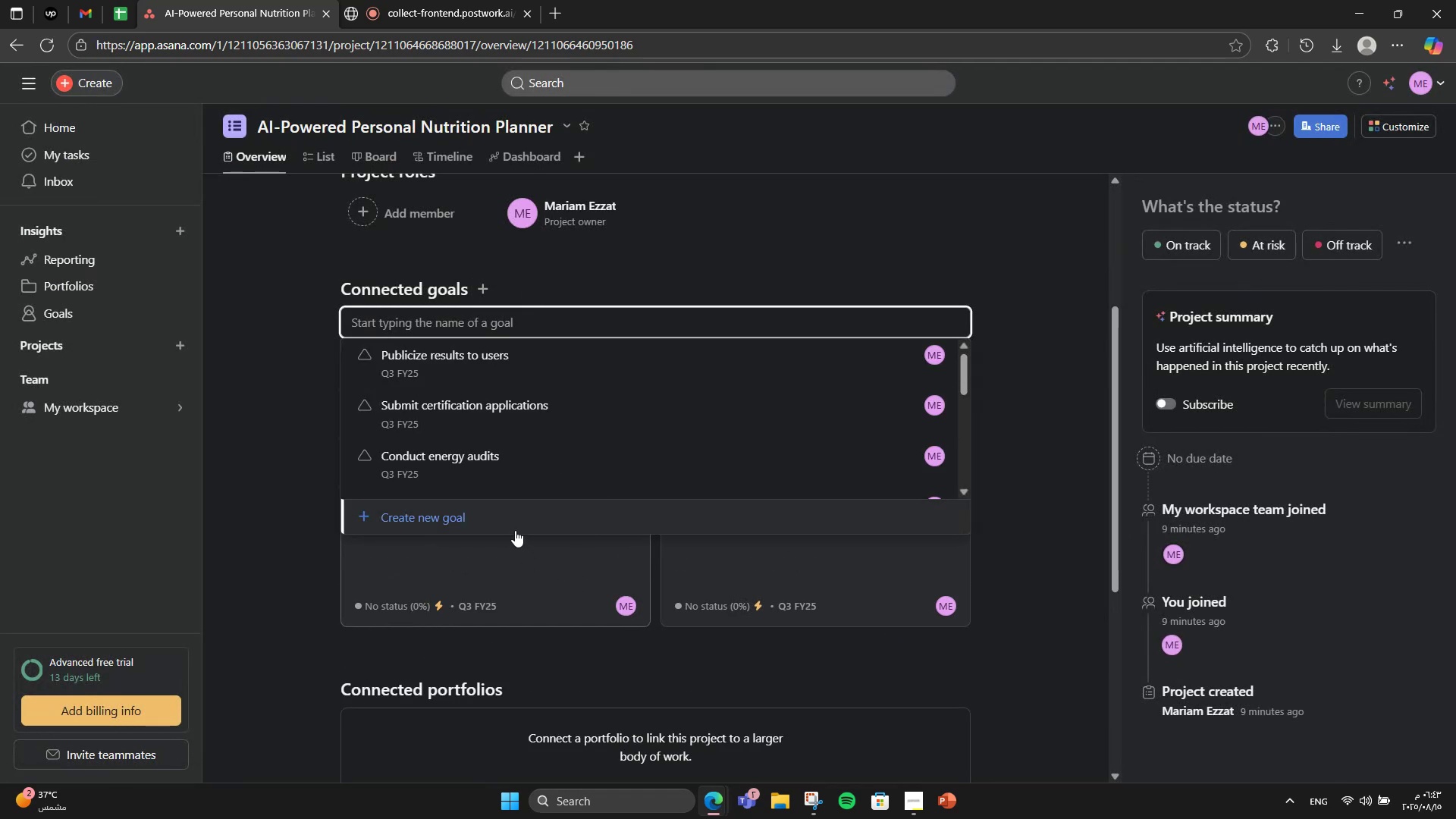 
left_click([504, 516])
 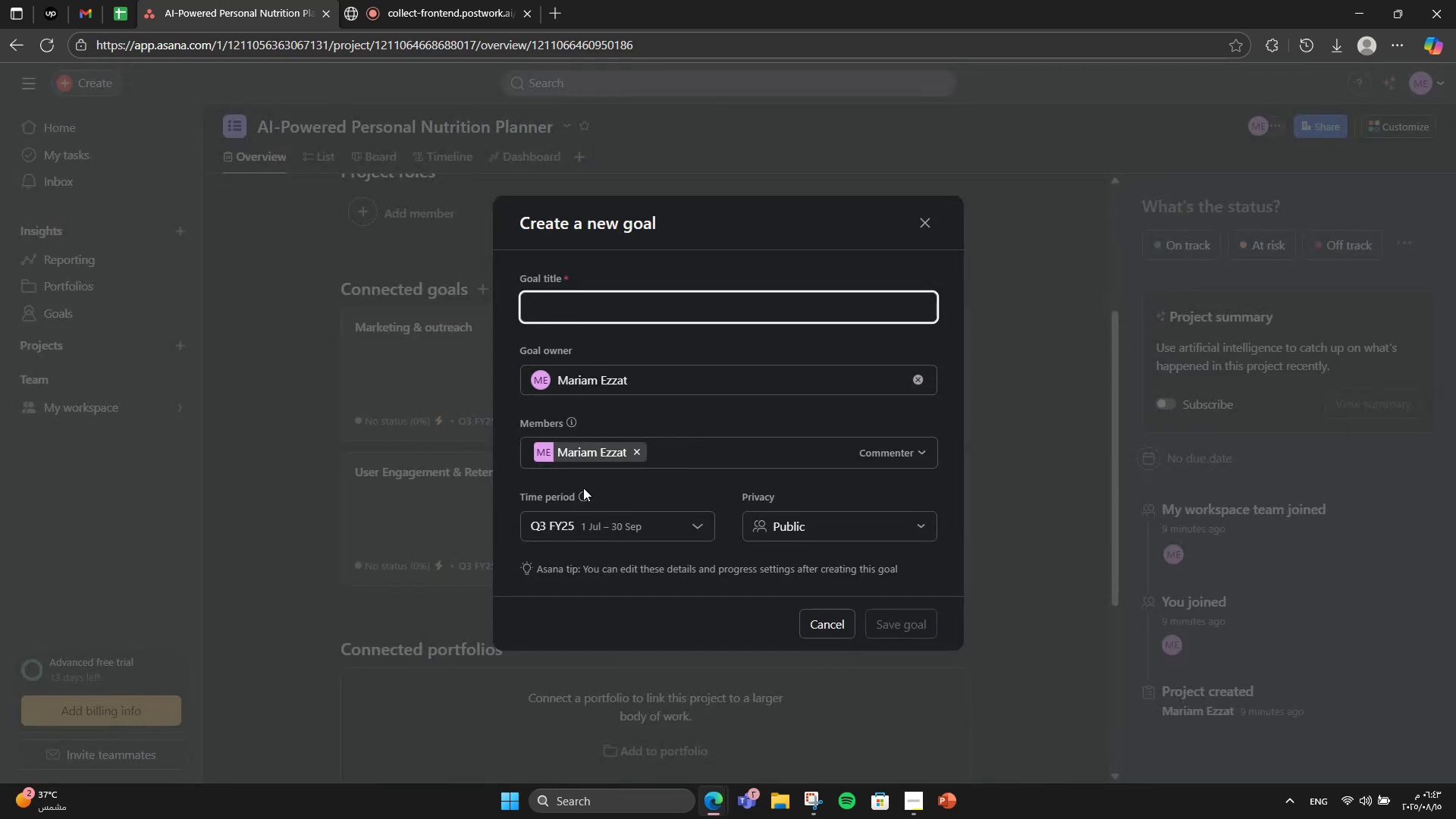 
type(Mon)
 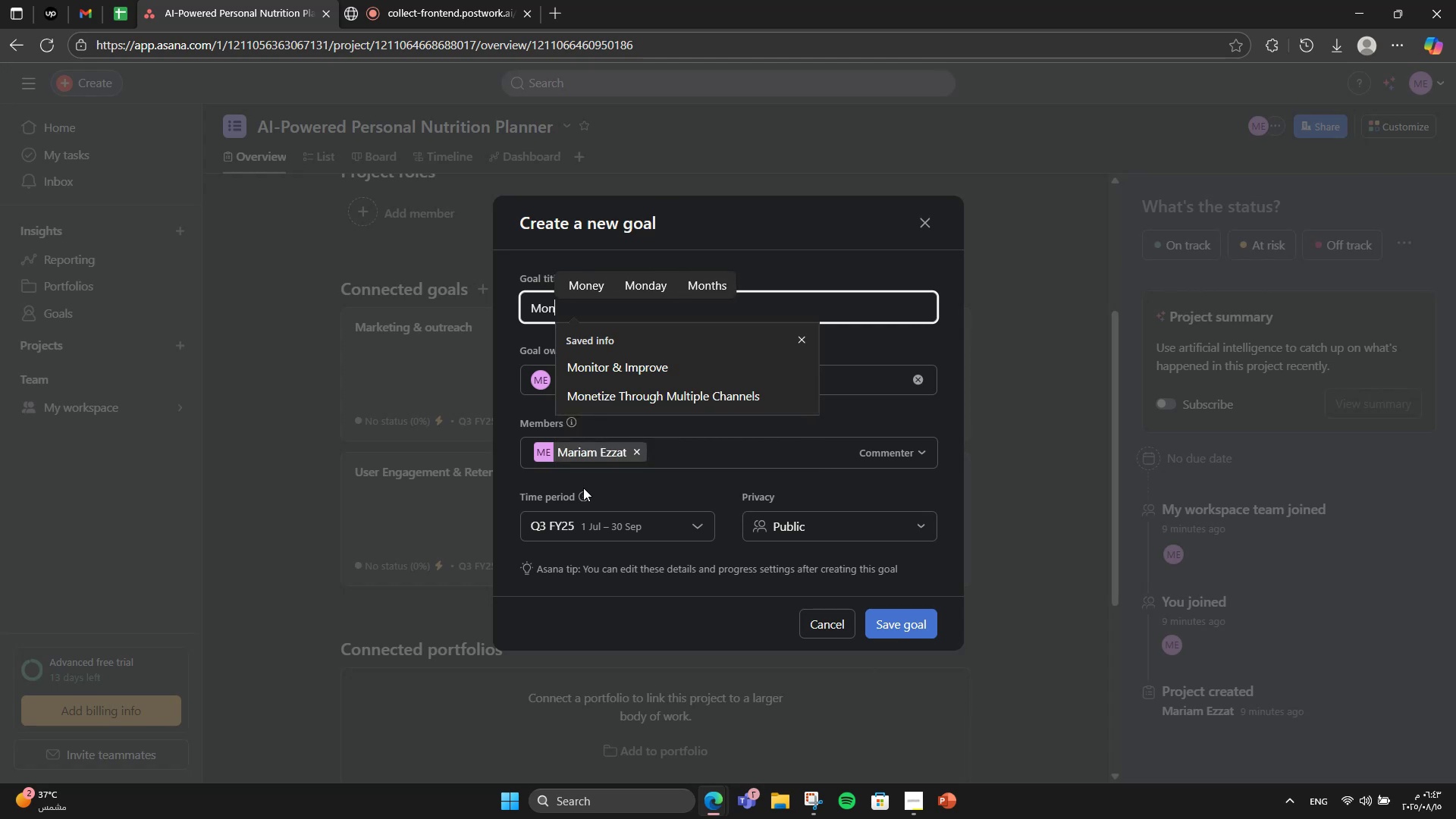 
type(eti)
 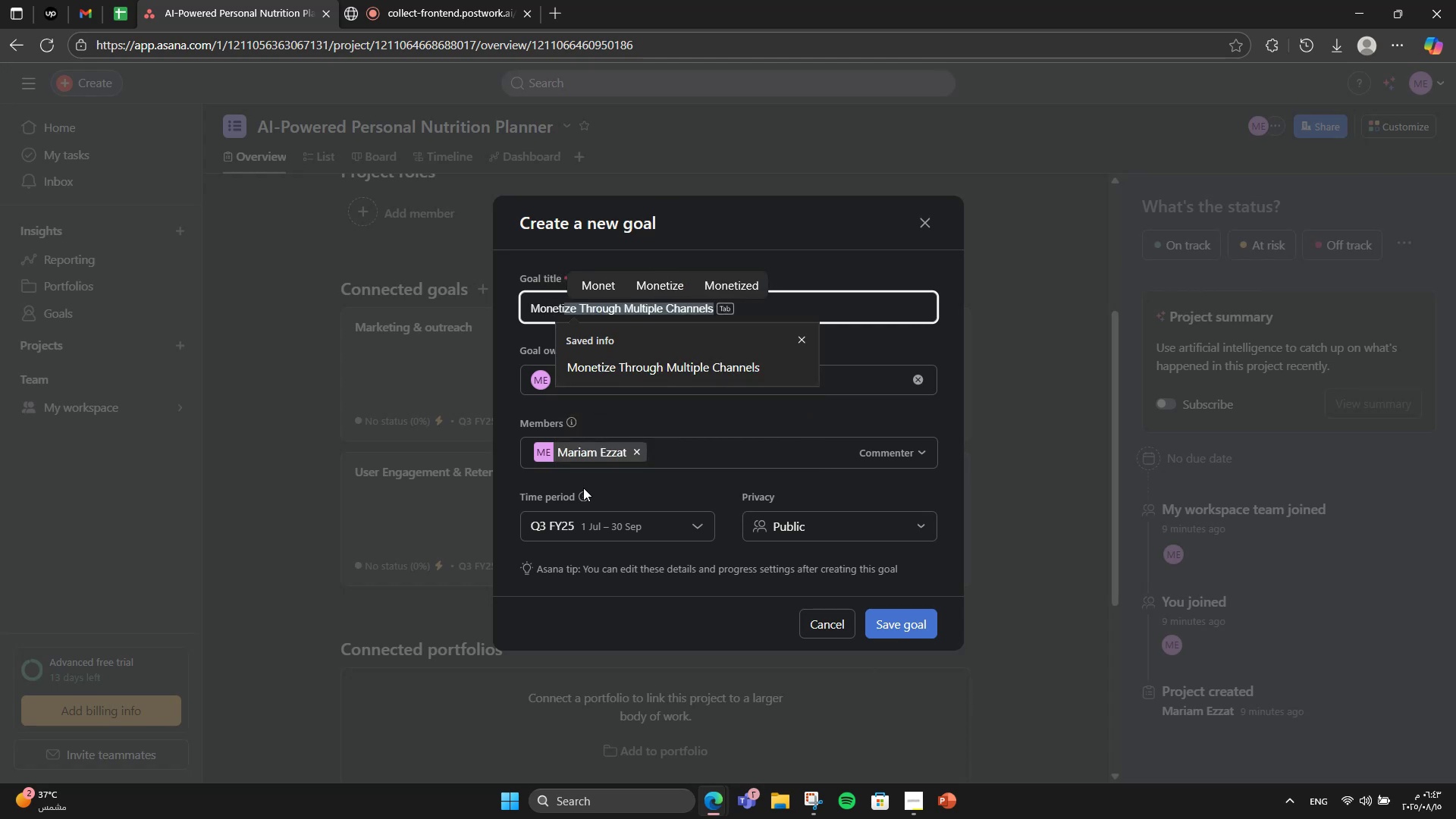 
type(zation Sr=)
key(Backspace)
key(Backspace)
type(trategy)
 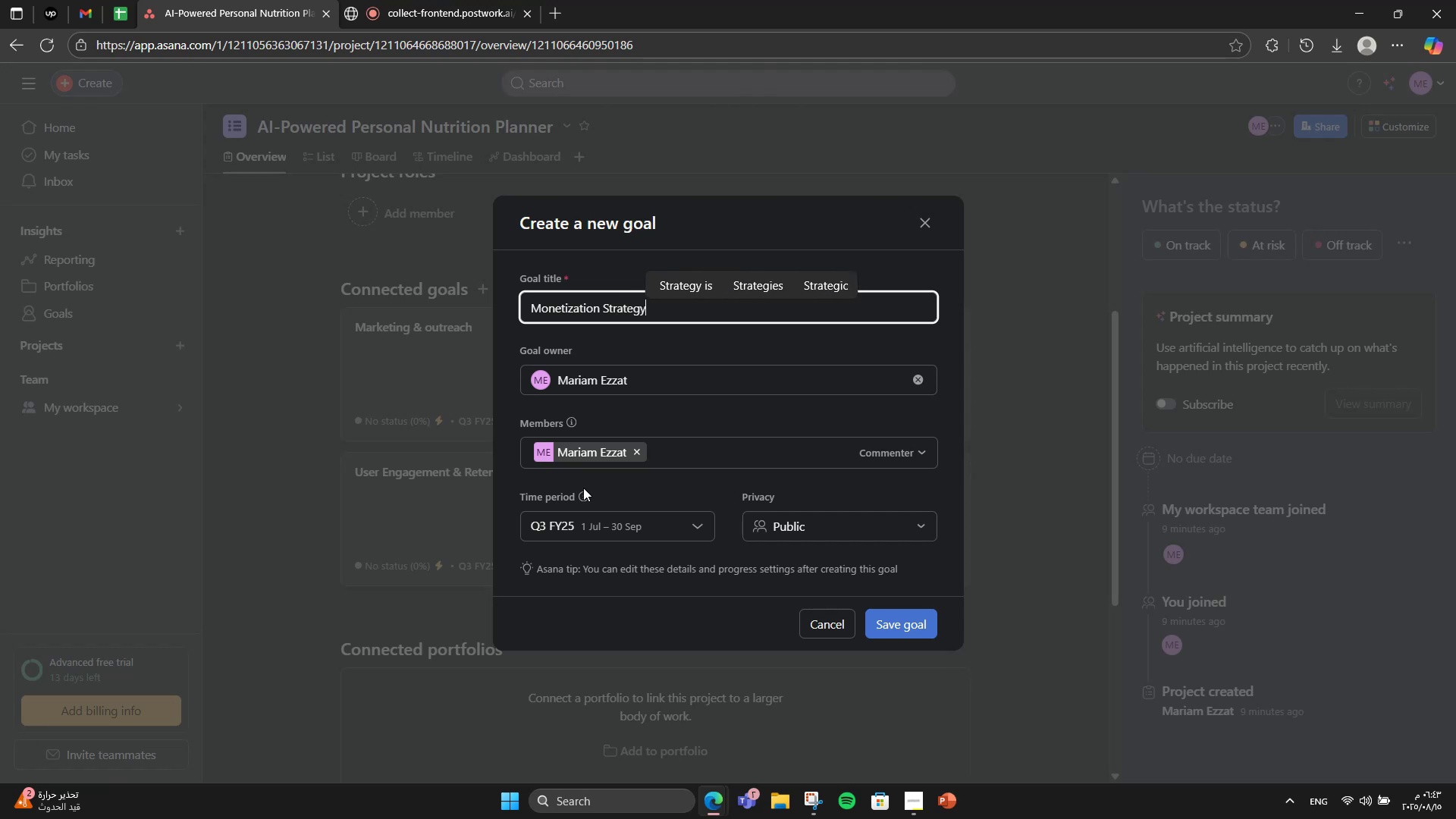 
left_click([903, 618])
 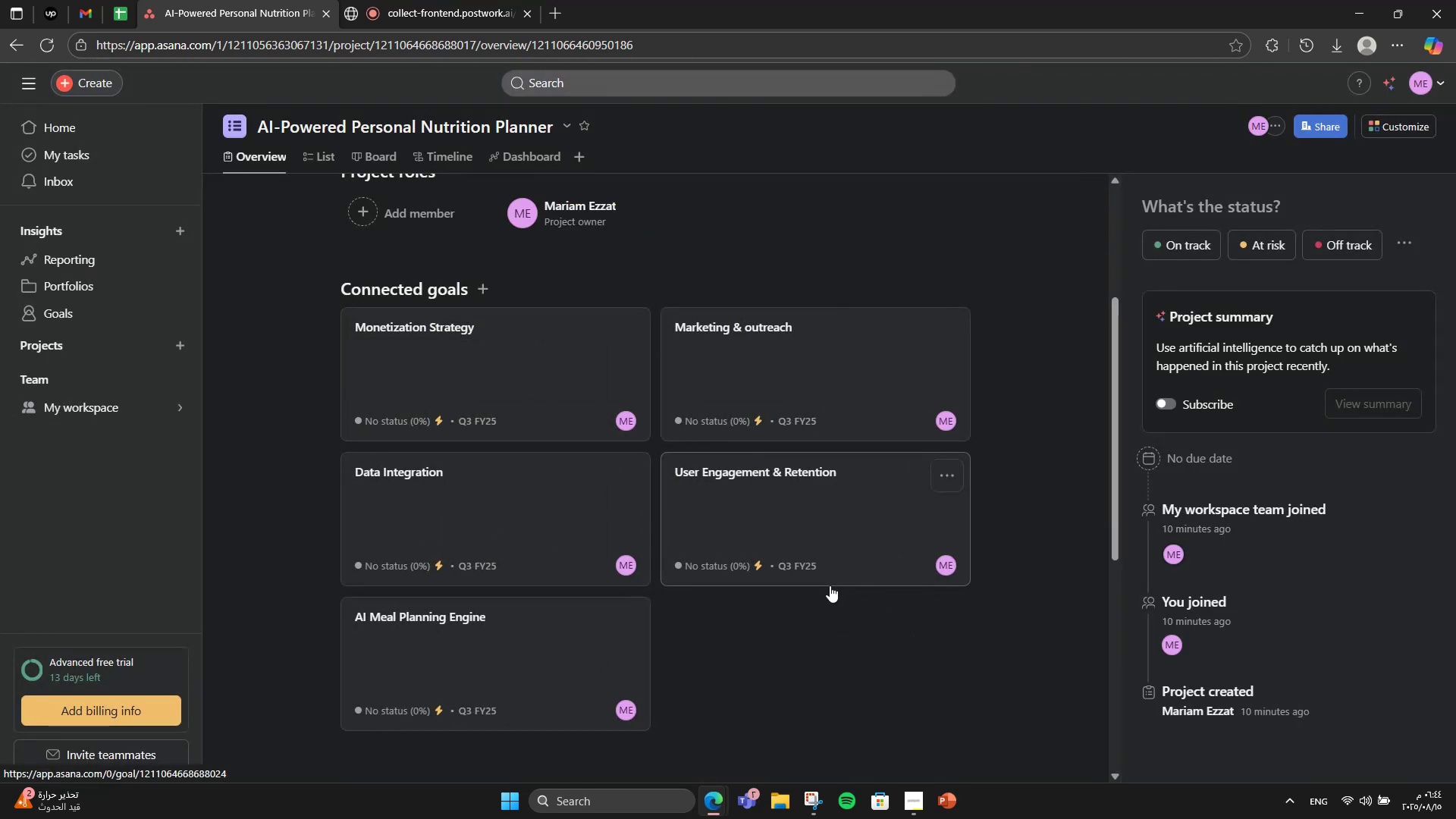 
wait(5.6)
 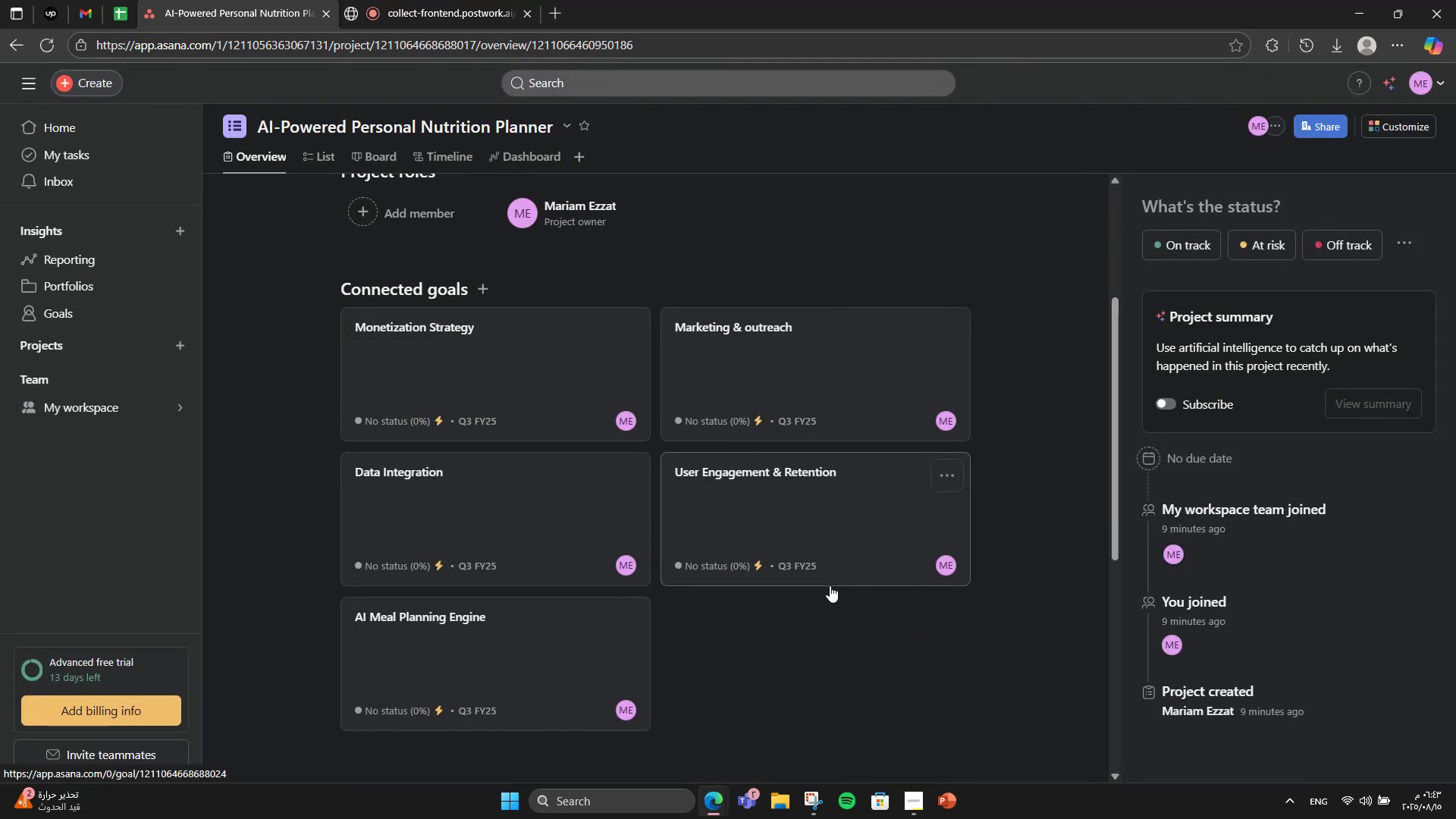 
left_click([434, 639])
 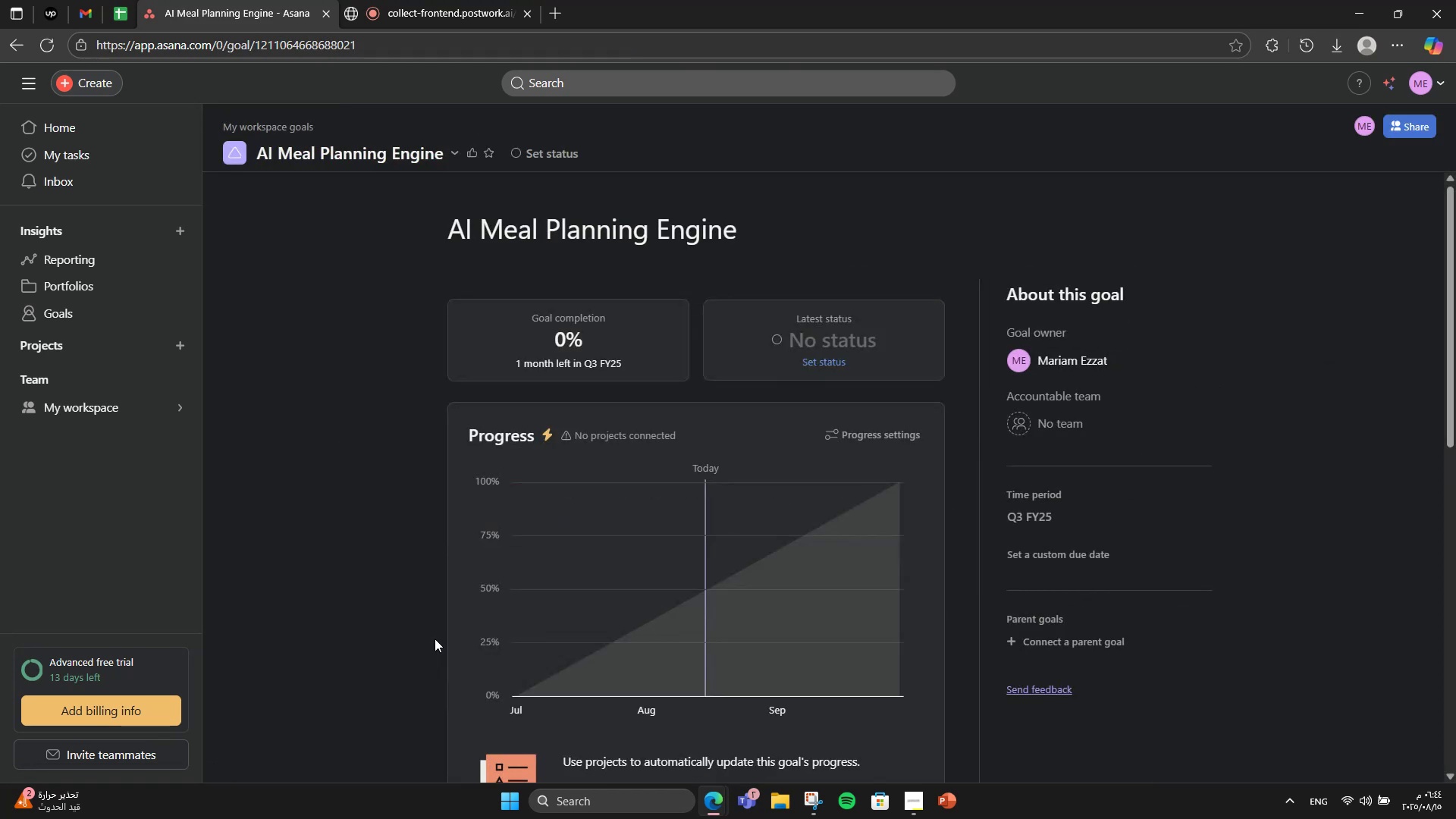 
scroll: coordinate [689, 526], scroll_direction: down, amount: 6.0
 